 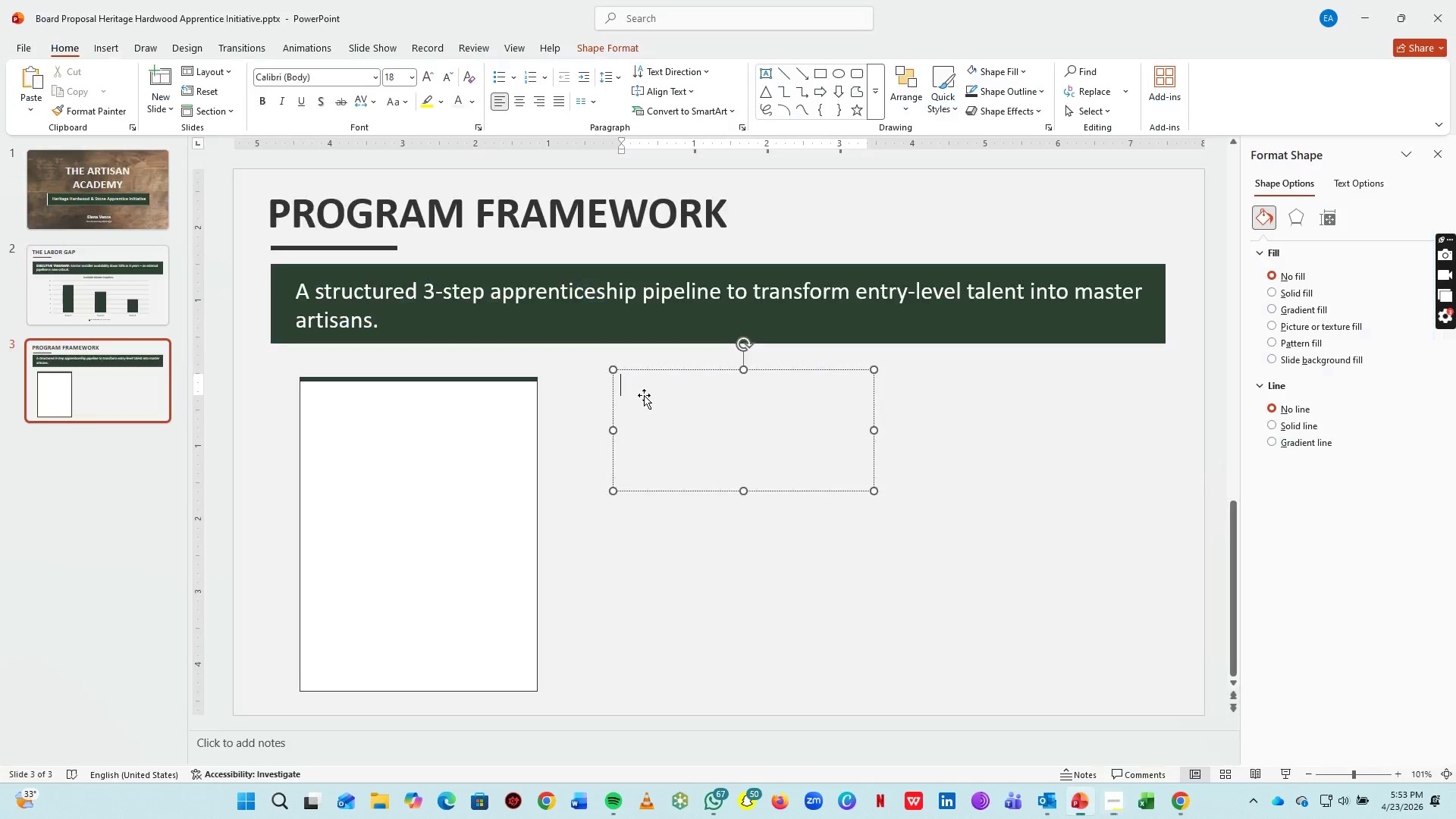 
key(Control+V)
 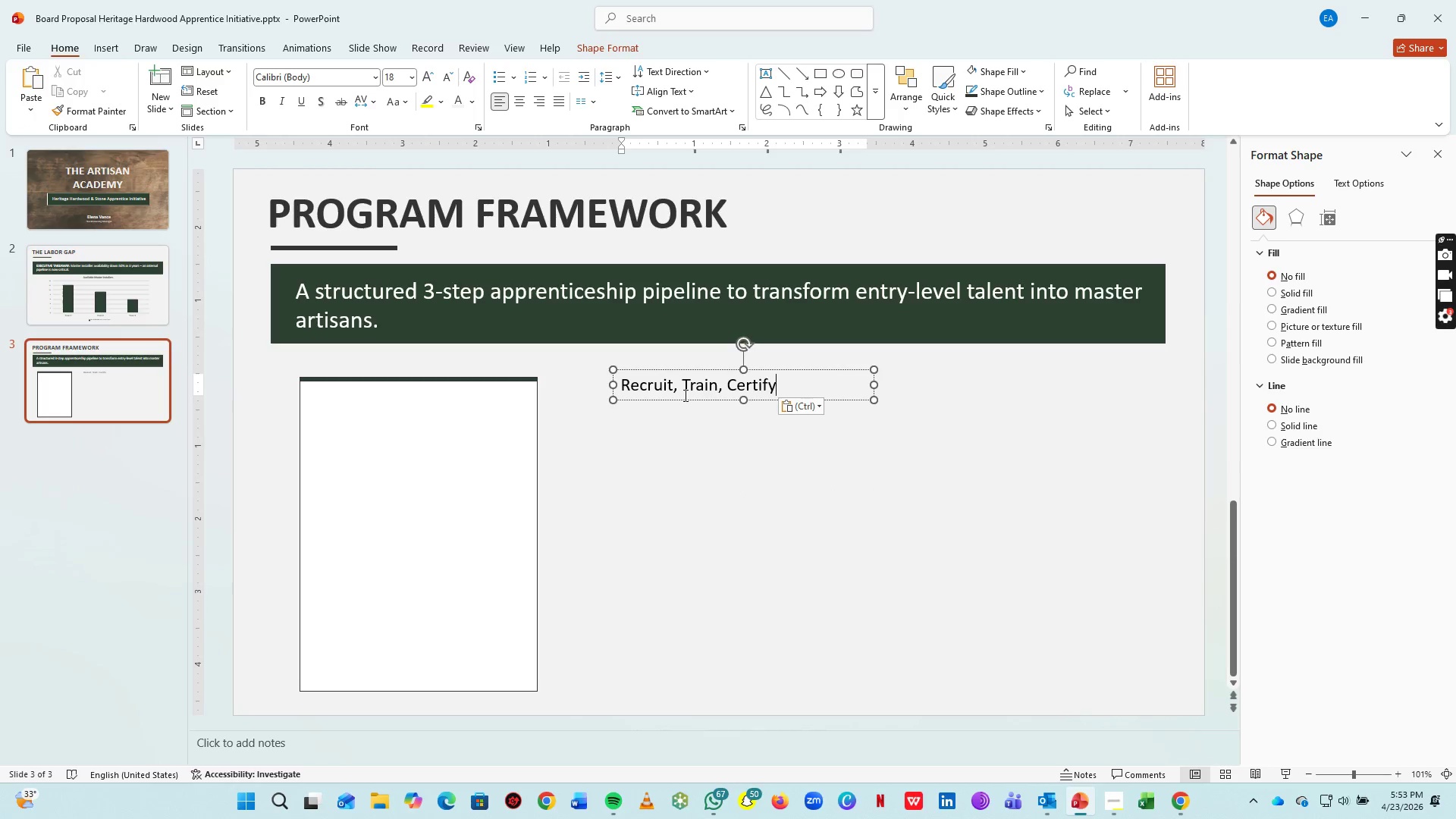 
left_click([686, 398])
 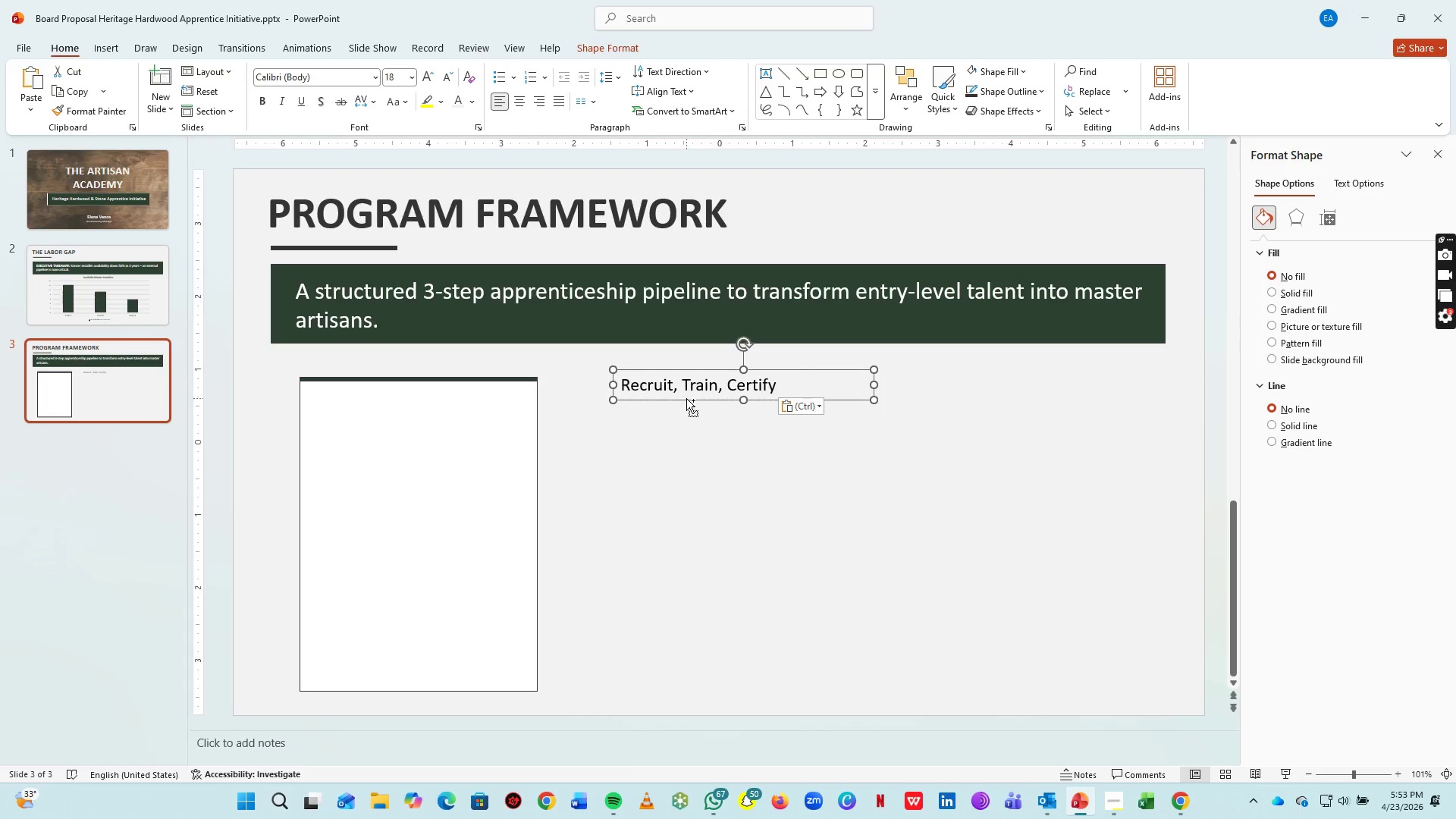 
key(Control+C)
 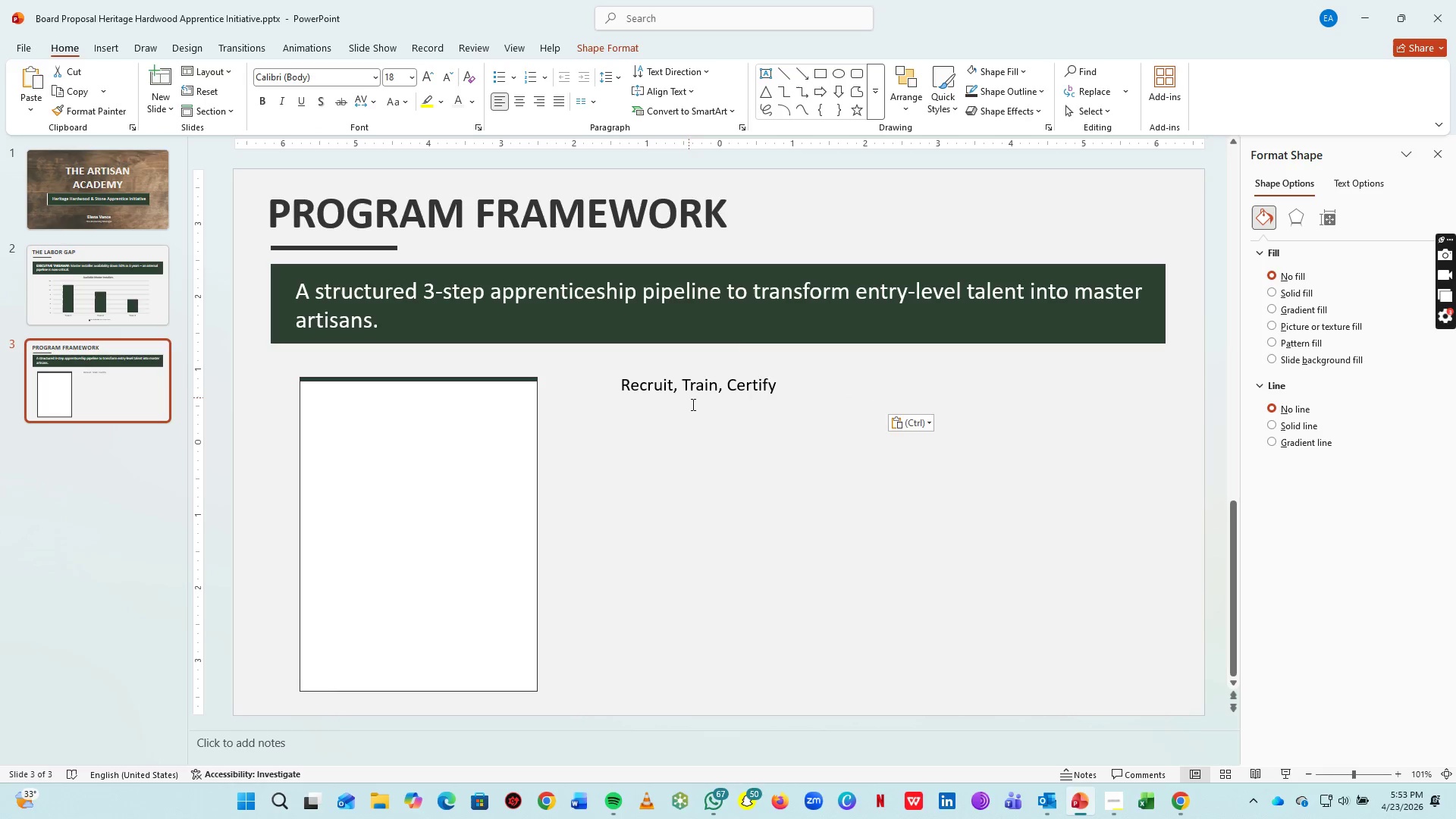 
key(Control+V)
 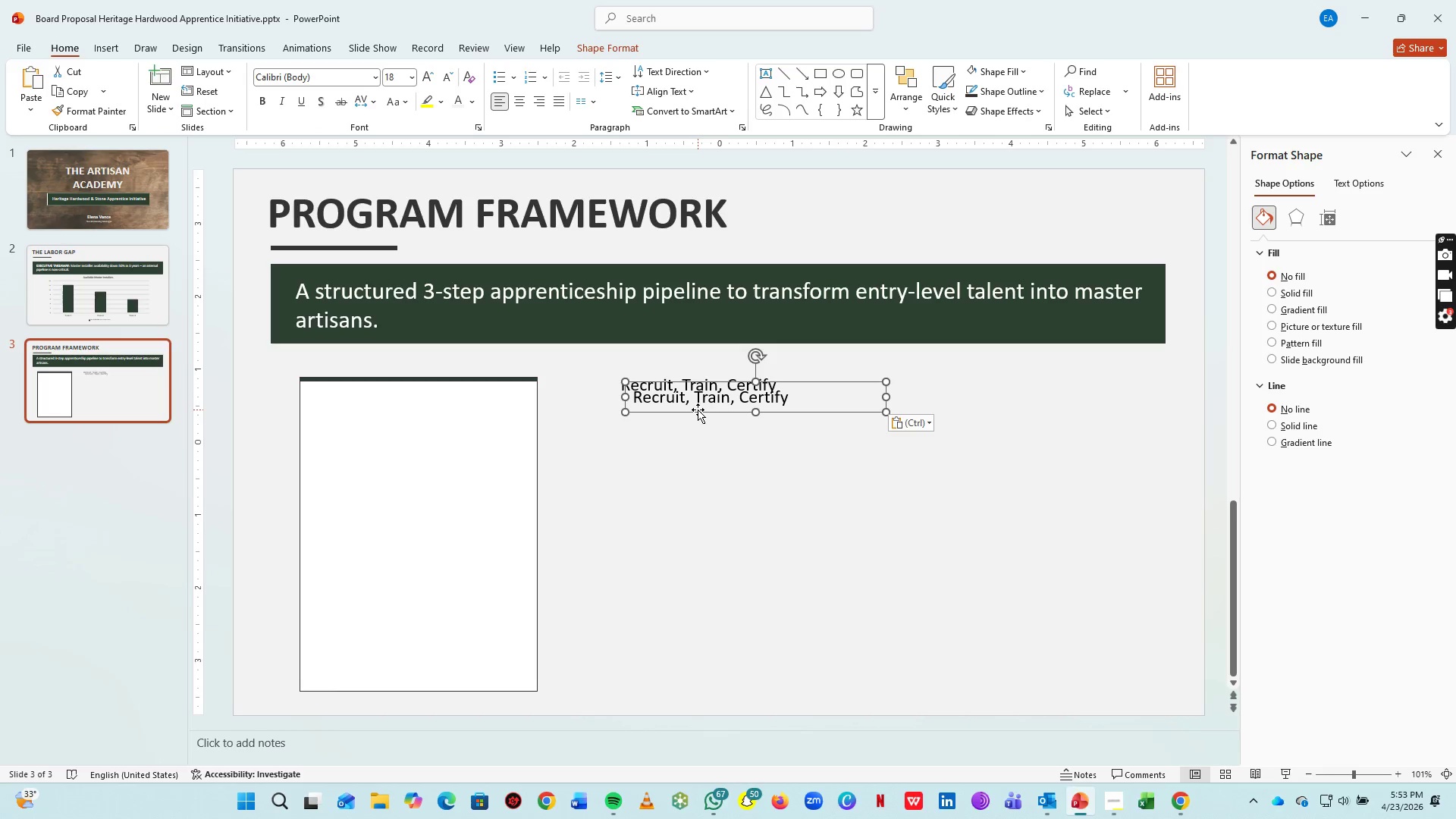 
left_click_drag(start_coordinate=[698, 410], to_coordinate=[687, 469])
 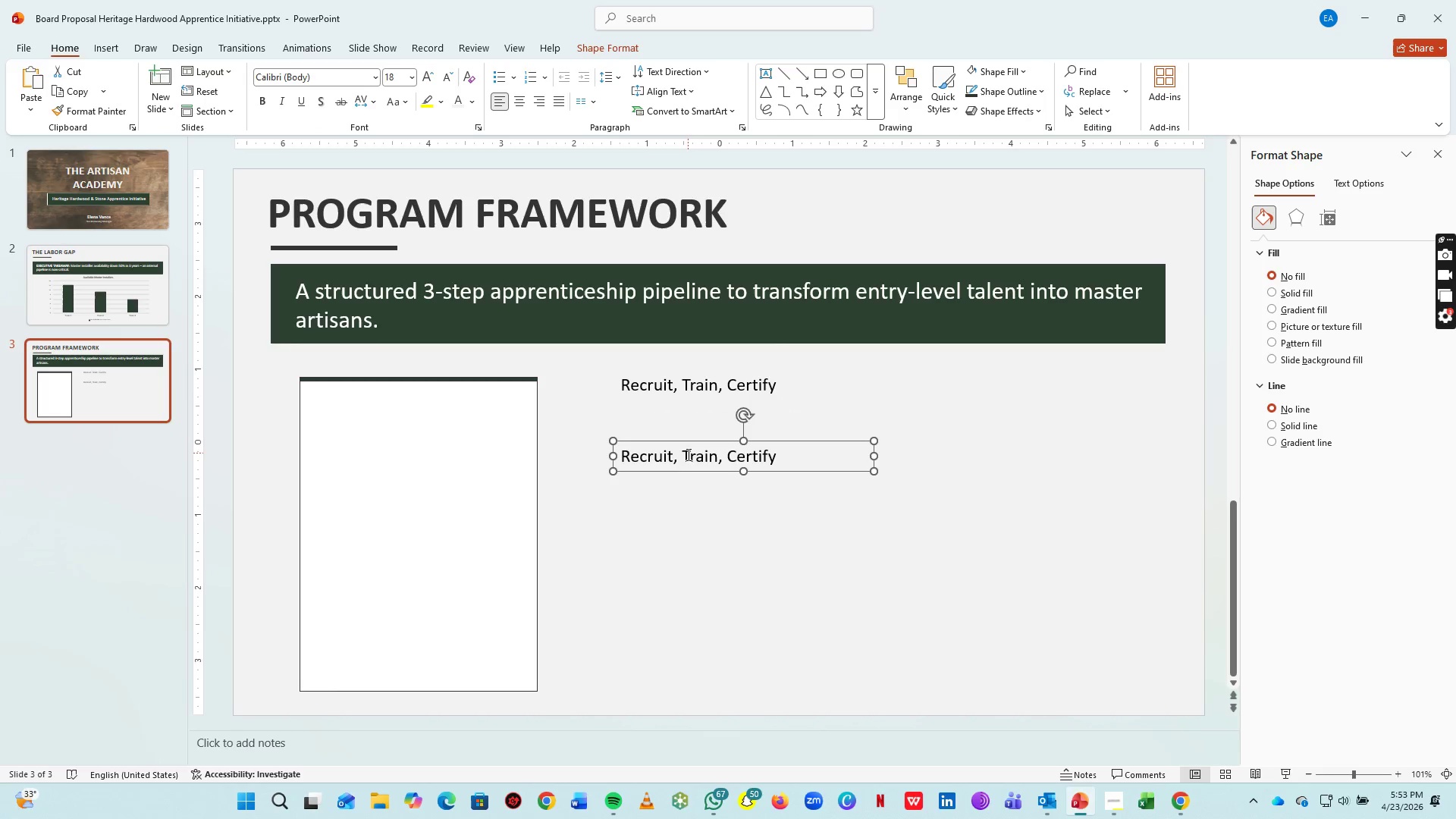 
left_click_drag(start_coordinate=[682, 459], to_coordinate=[838, 454])
 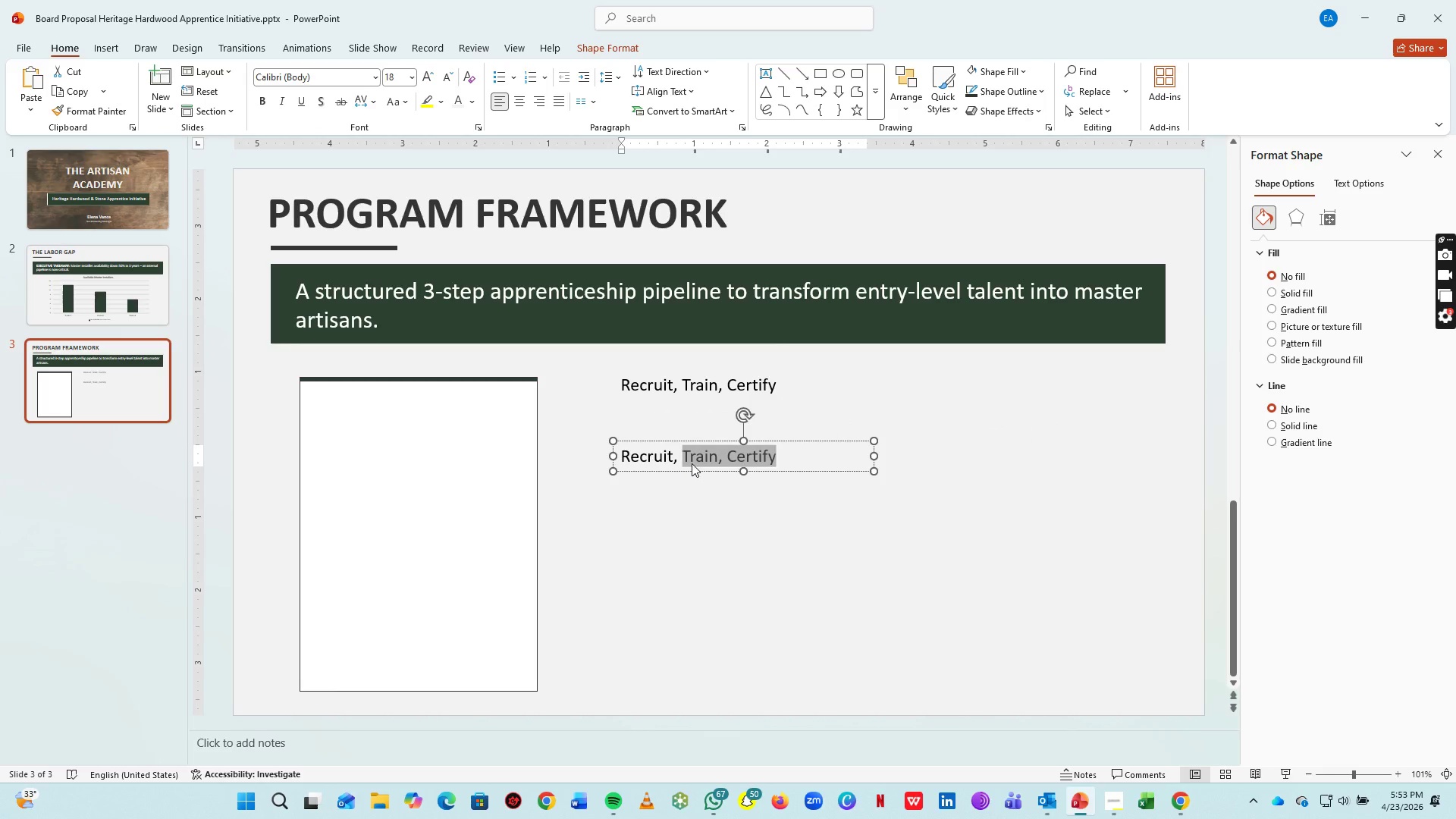 
left_click([694, 469])
 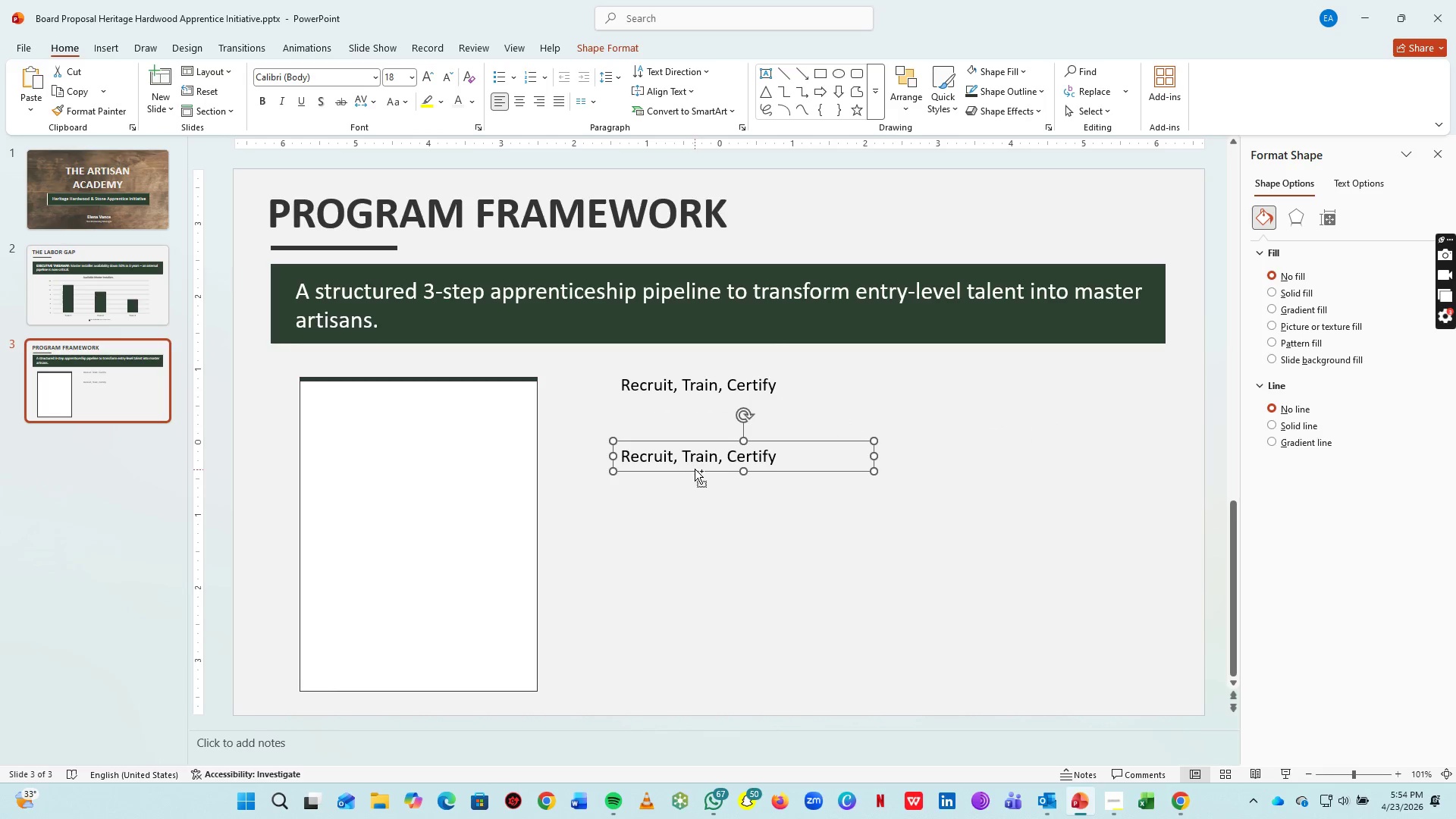 
key(Control+C)
 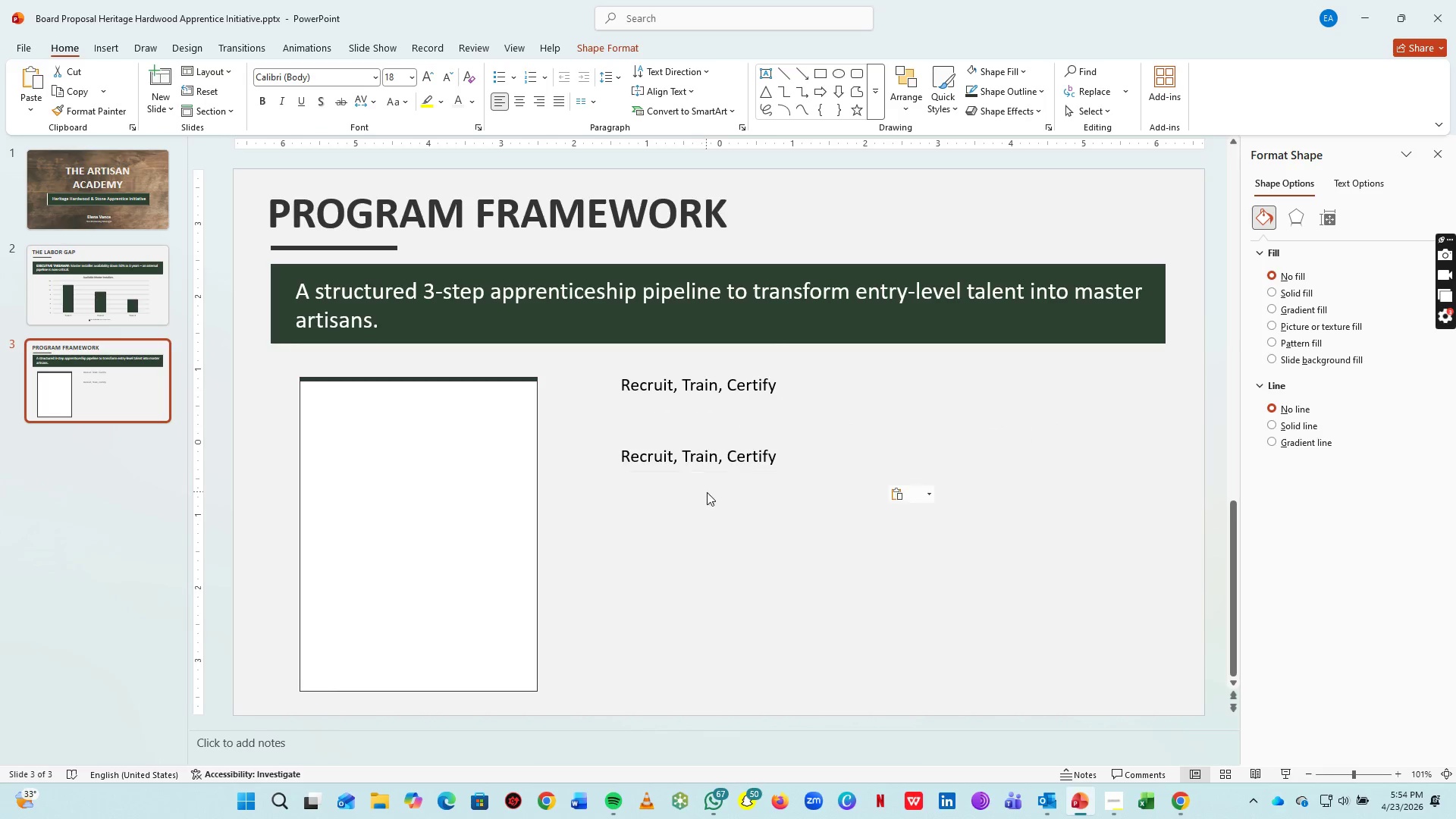 
key(Control+V)
 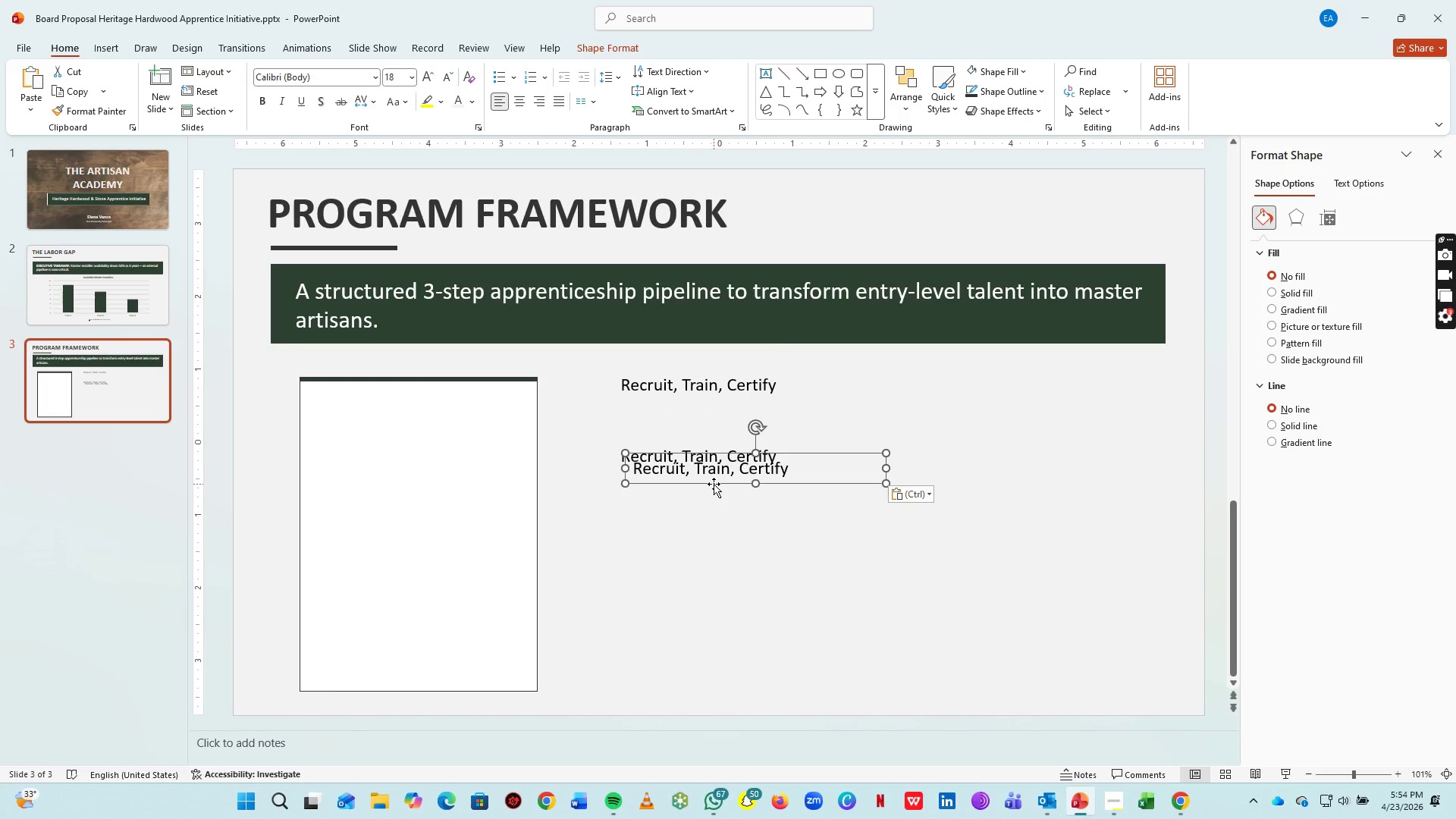 
left_click_drag(start_coordinate=[714, 484], to_coordinate=[715, 542])
 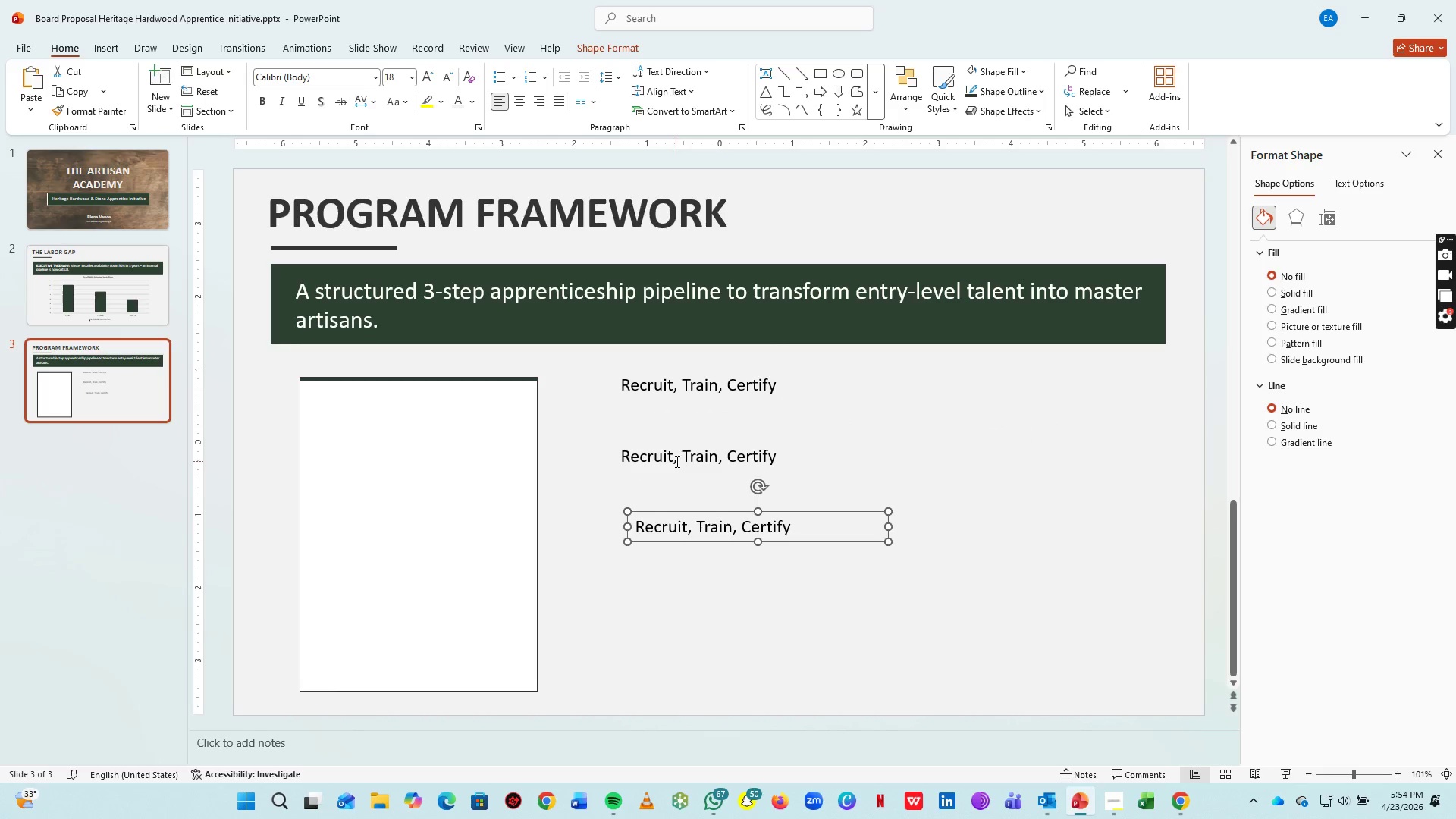 
left_click_drag(start_coordinate=[676, 461], to_coordinate=[933, 491])
 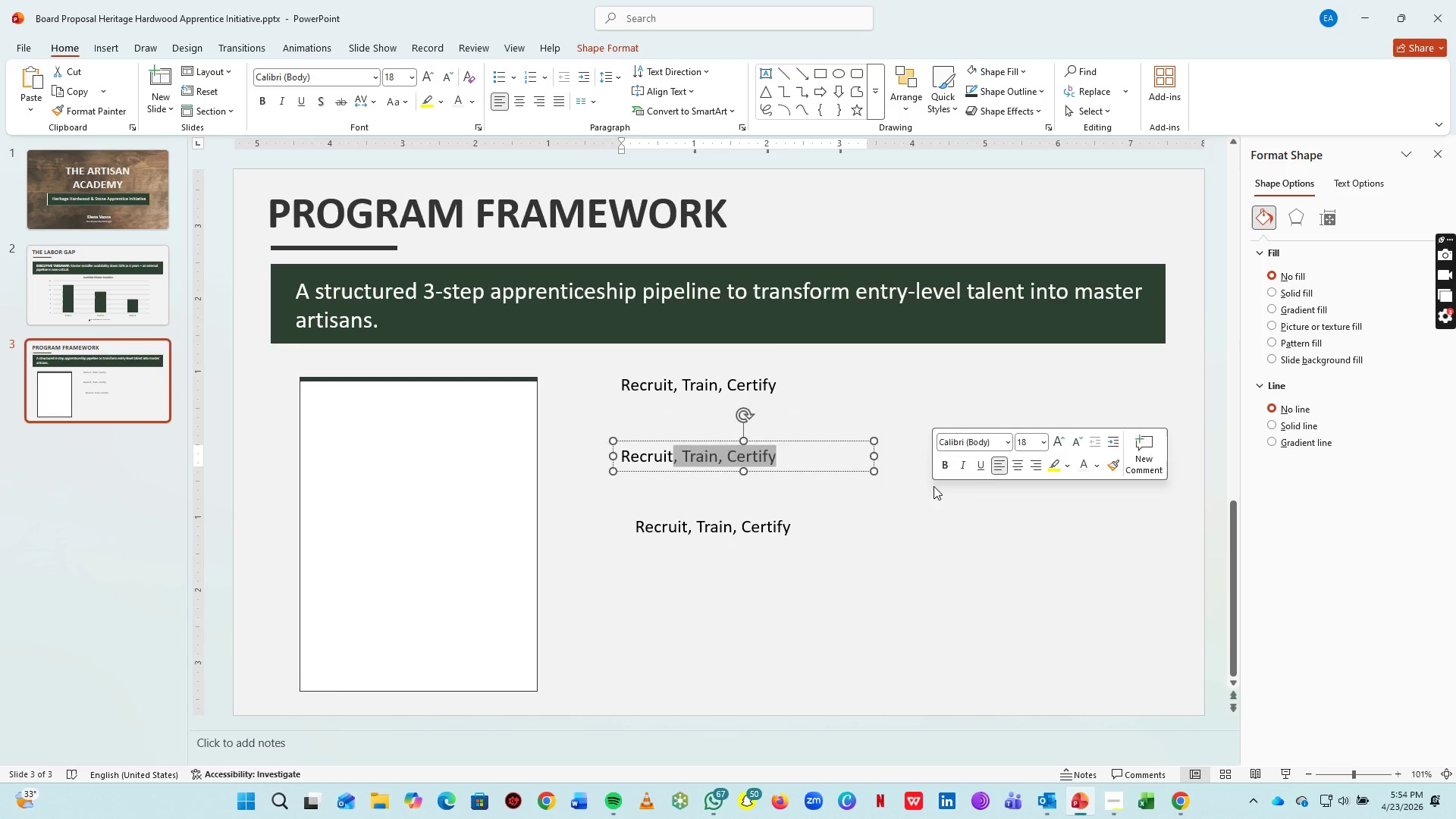 
key(Backspace)
 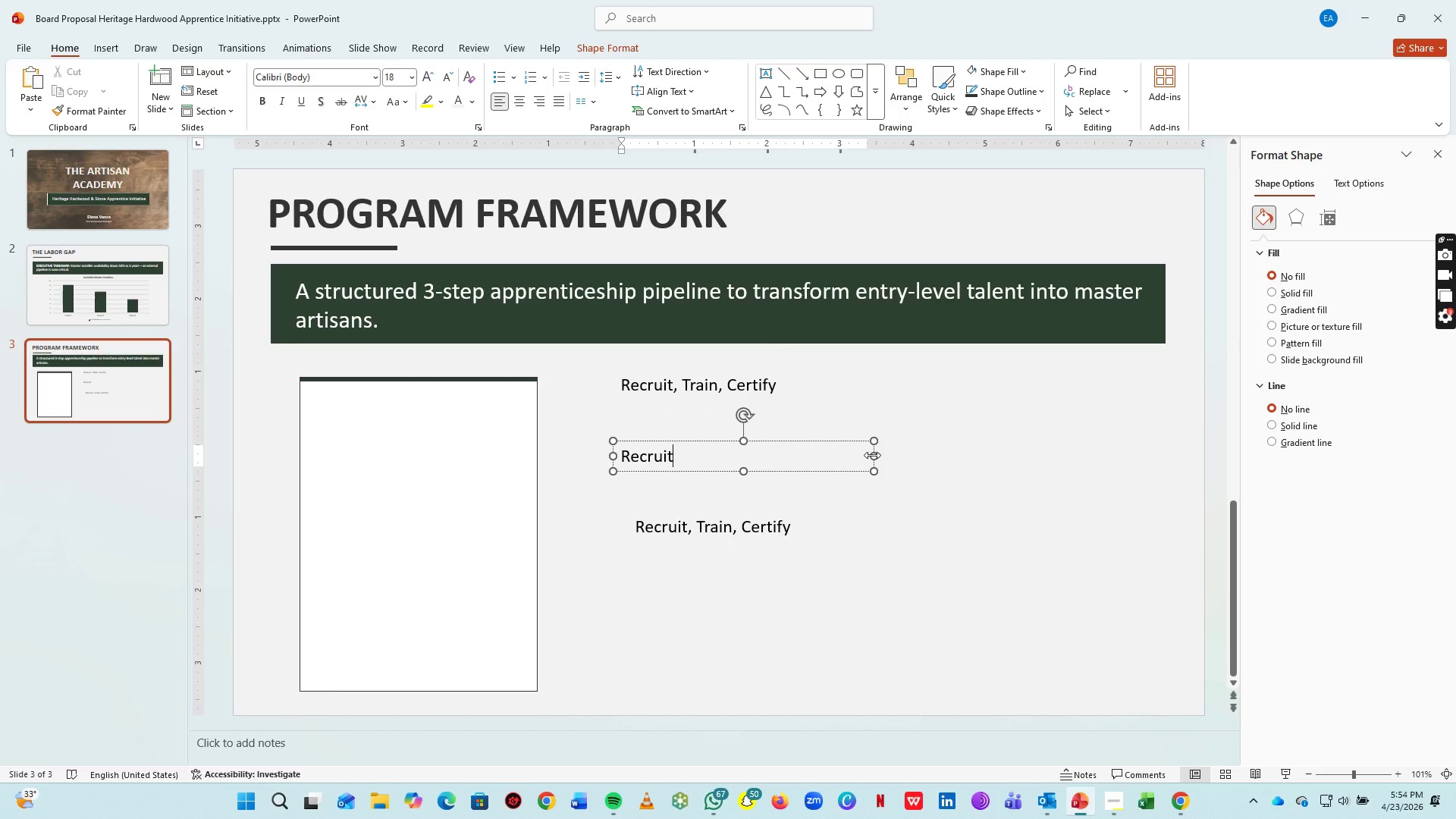 
left_click_drag(start_coordinate=[873, 455], to_coordinate=[681, 461])
 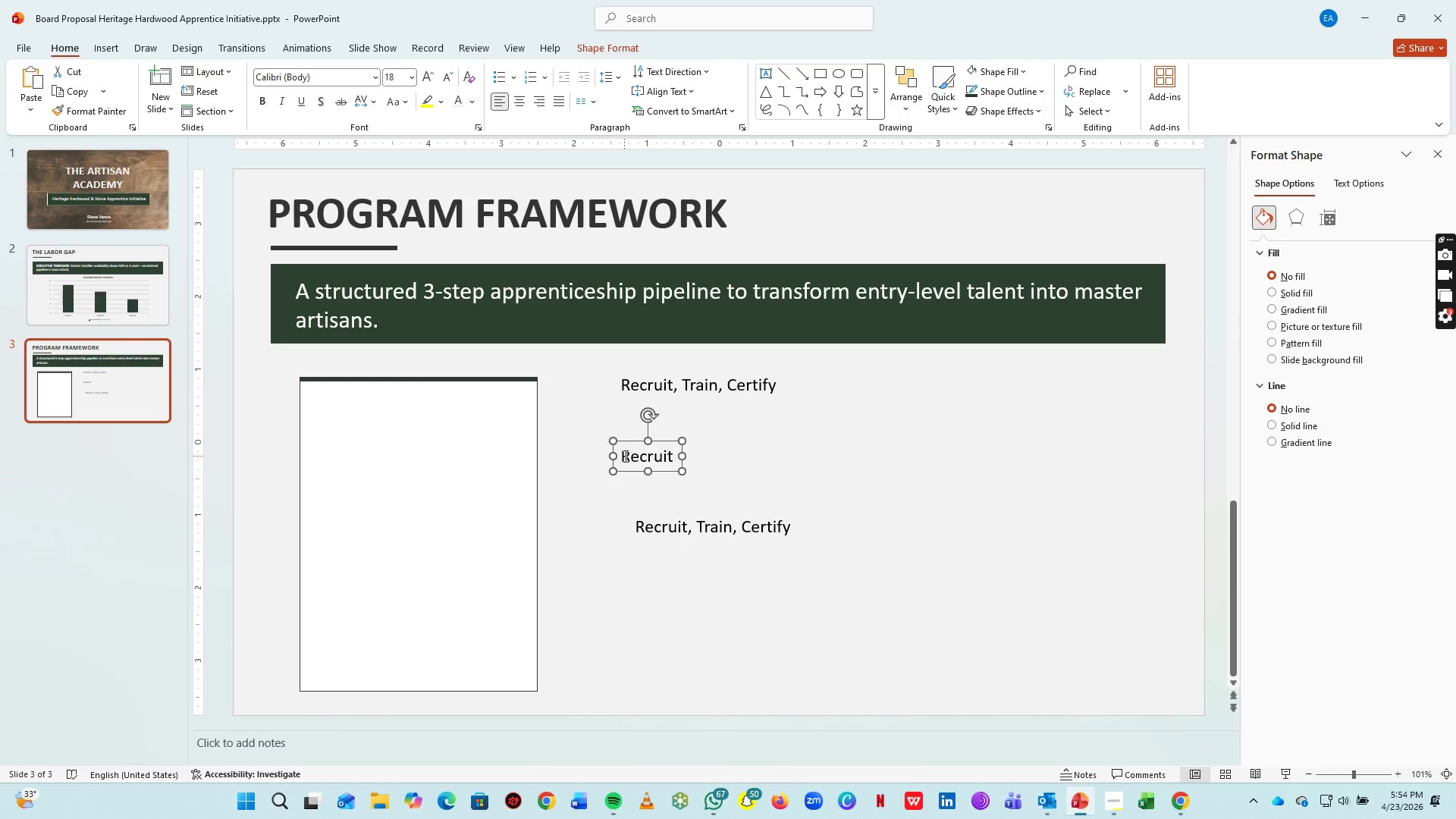 
left_click([624, 456])
 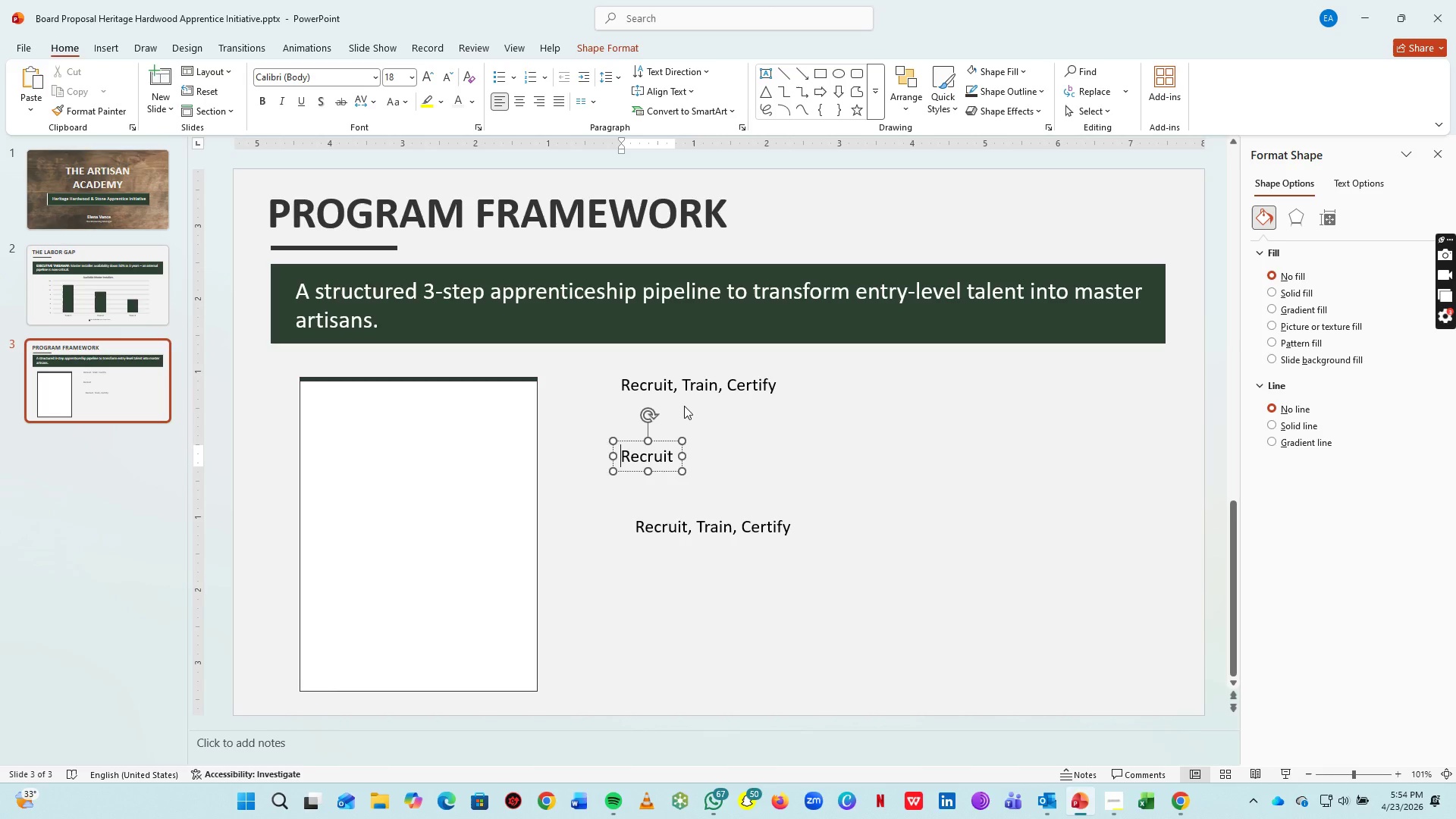 
key(1)
 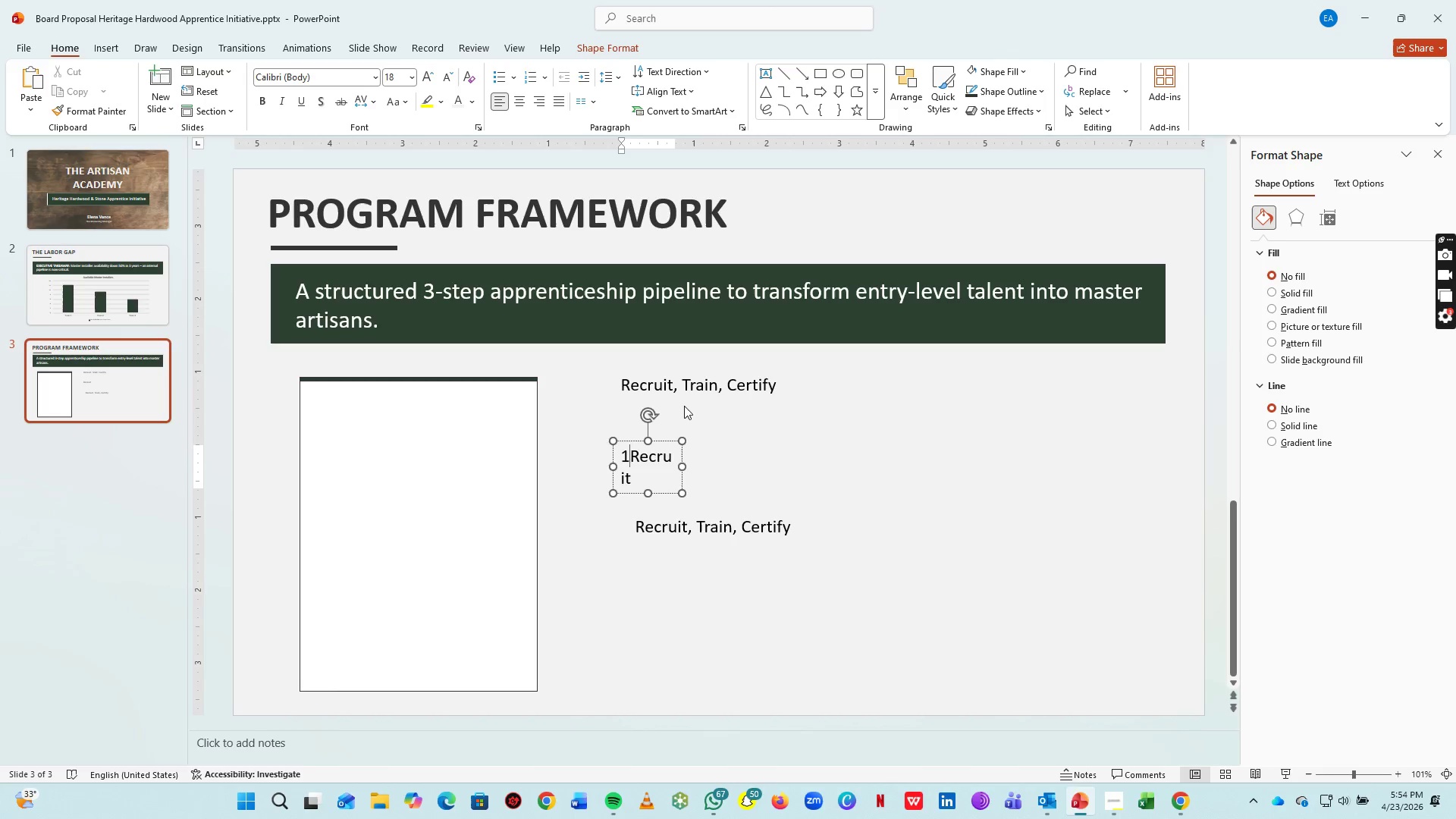 
key(Period)
 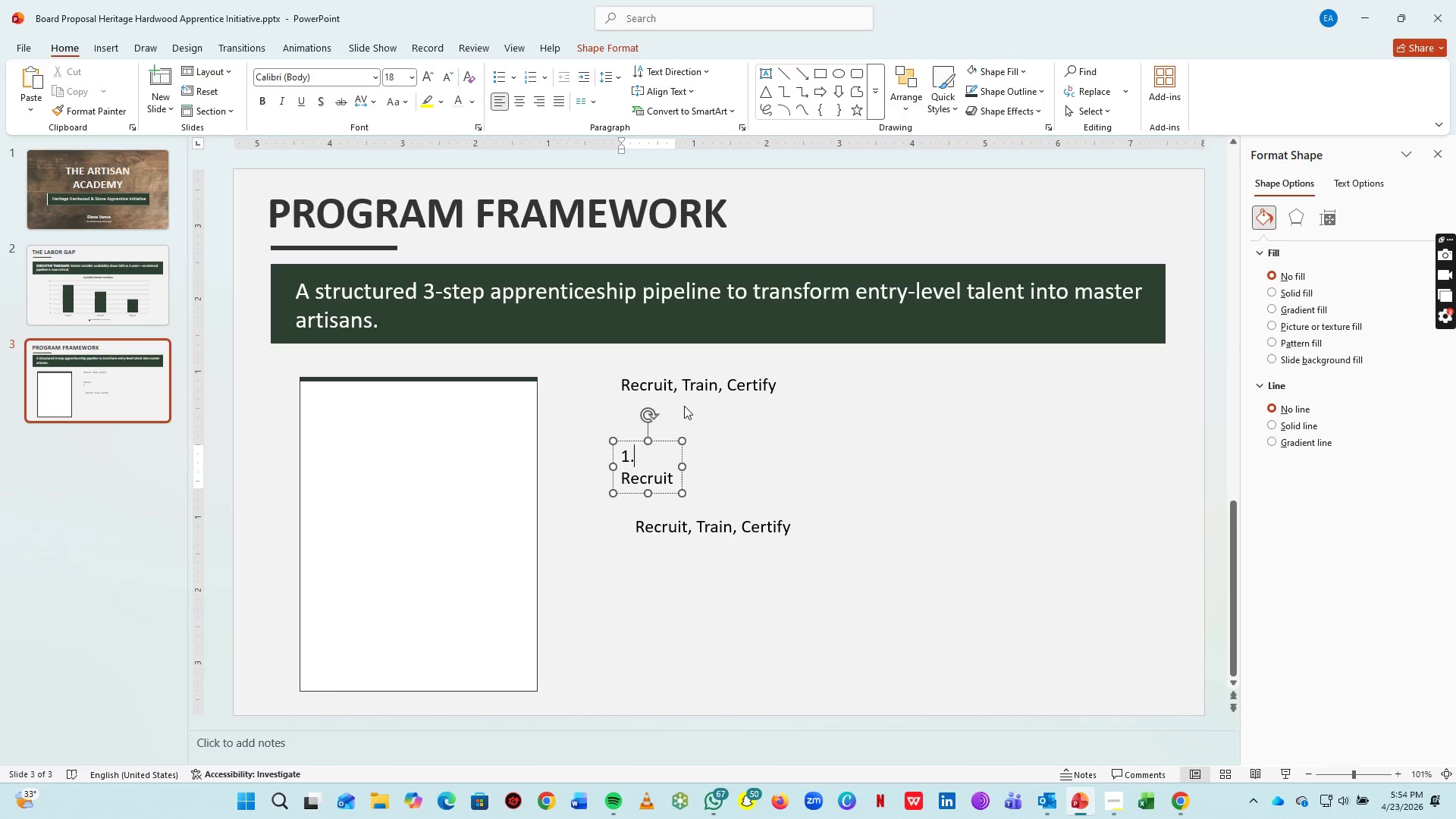 
key(Space)
 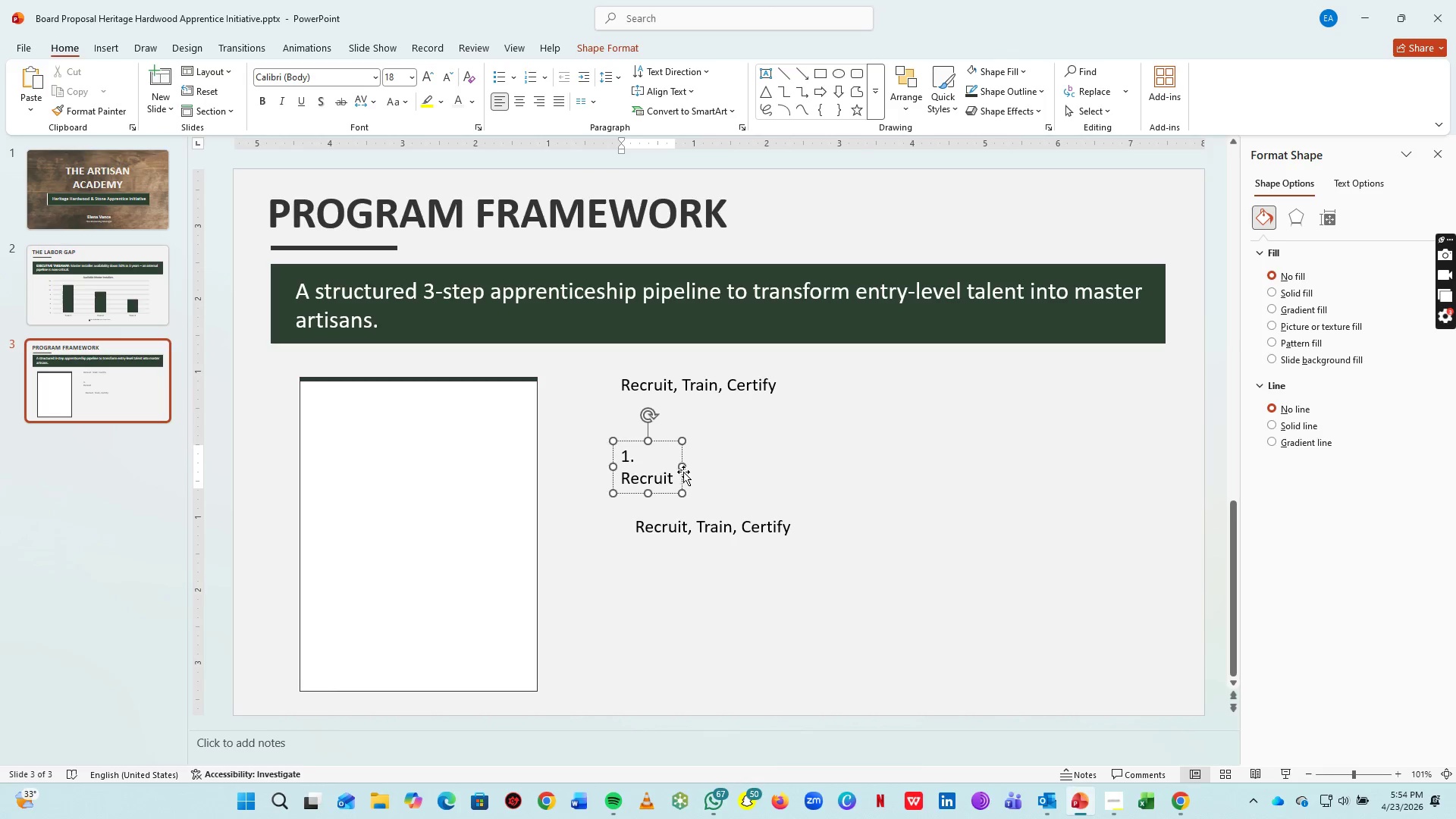 
left_click_drag(start_coordinate=[679, 466], to_coordinate=[716, 468])
 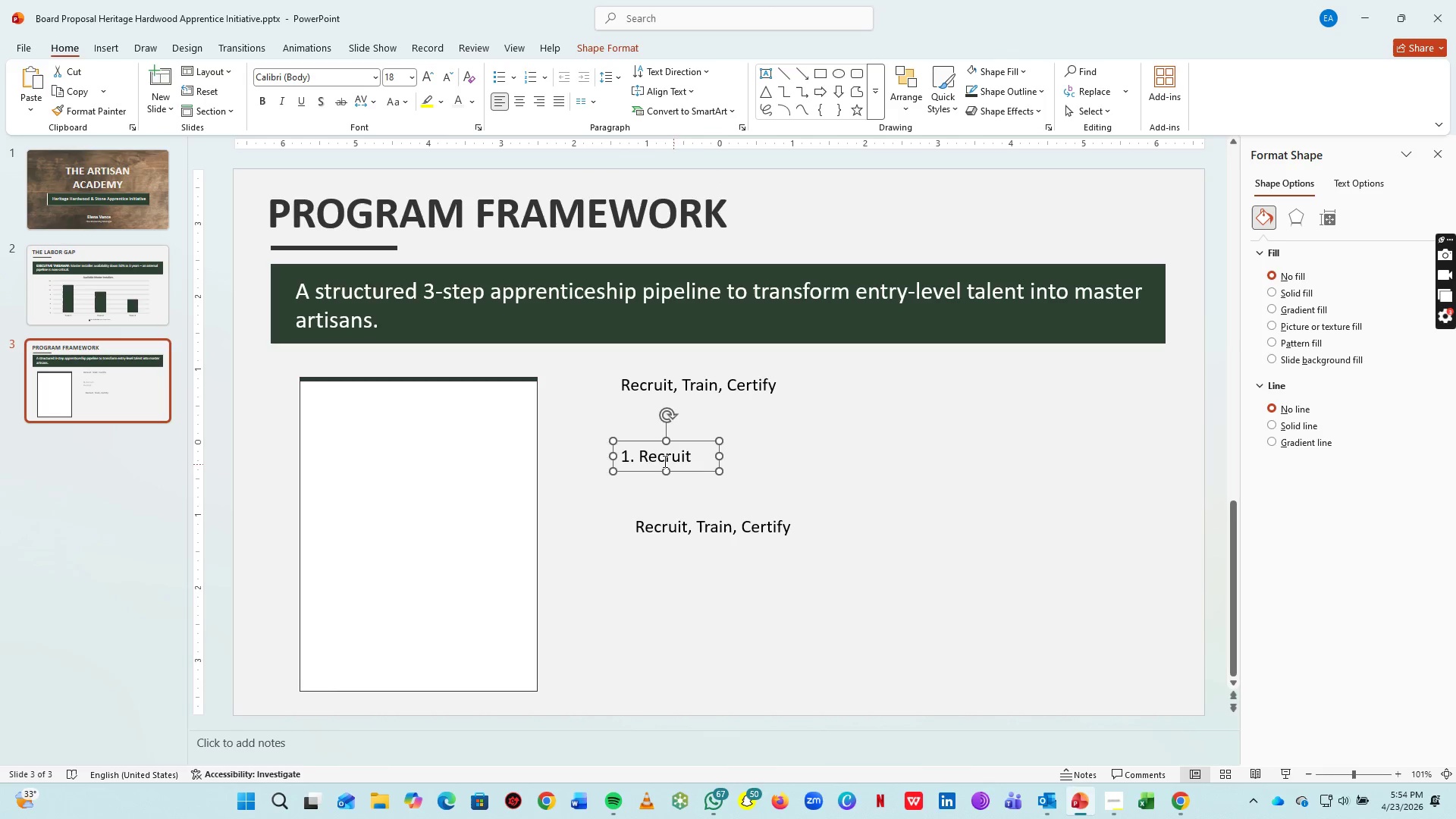 
hold_key(key=ControlLeft, duration=0.48)
 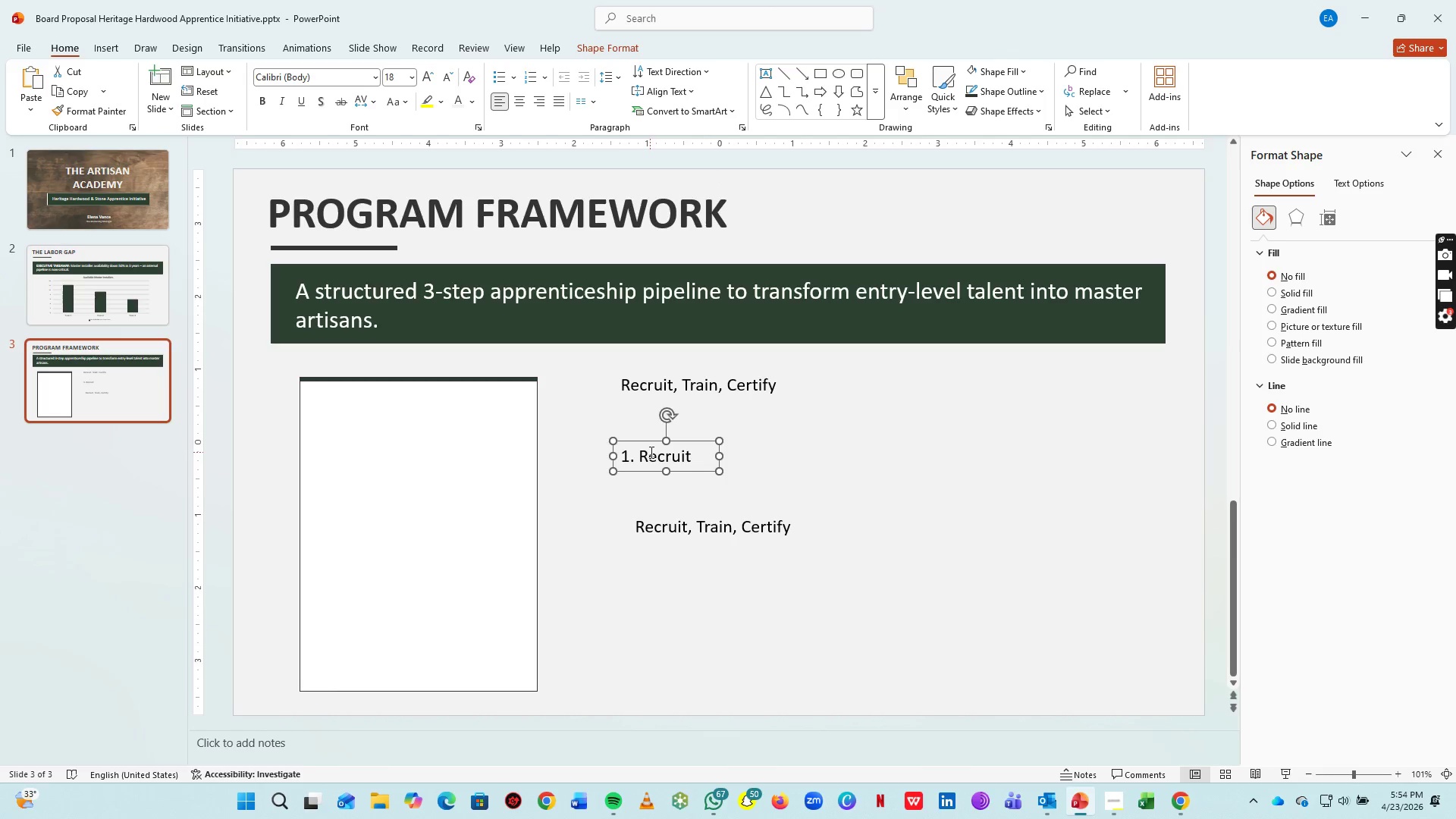 
left_click([650, 452])
 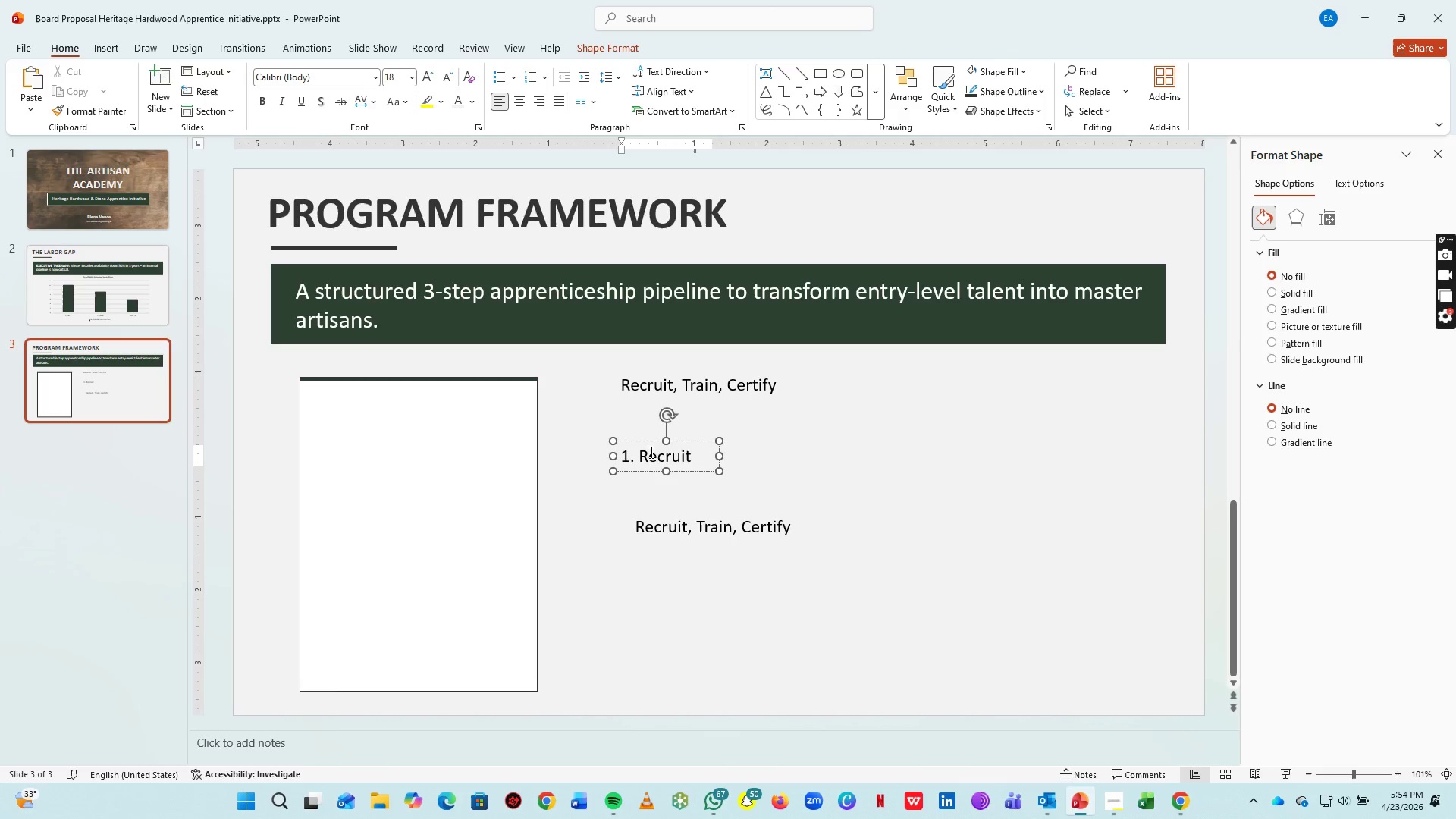 
key(Control+ControlLeft)
 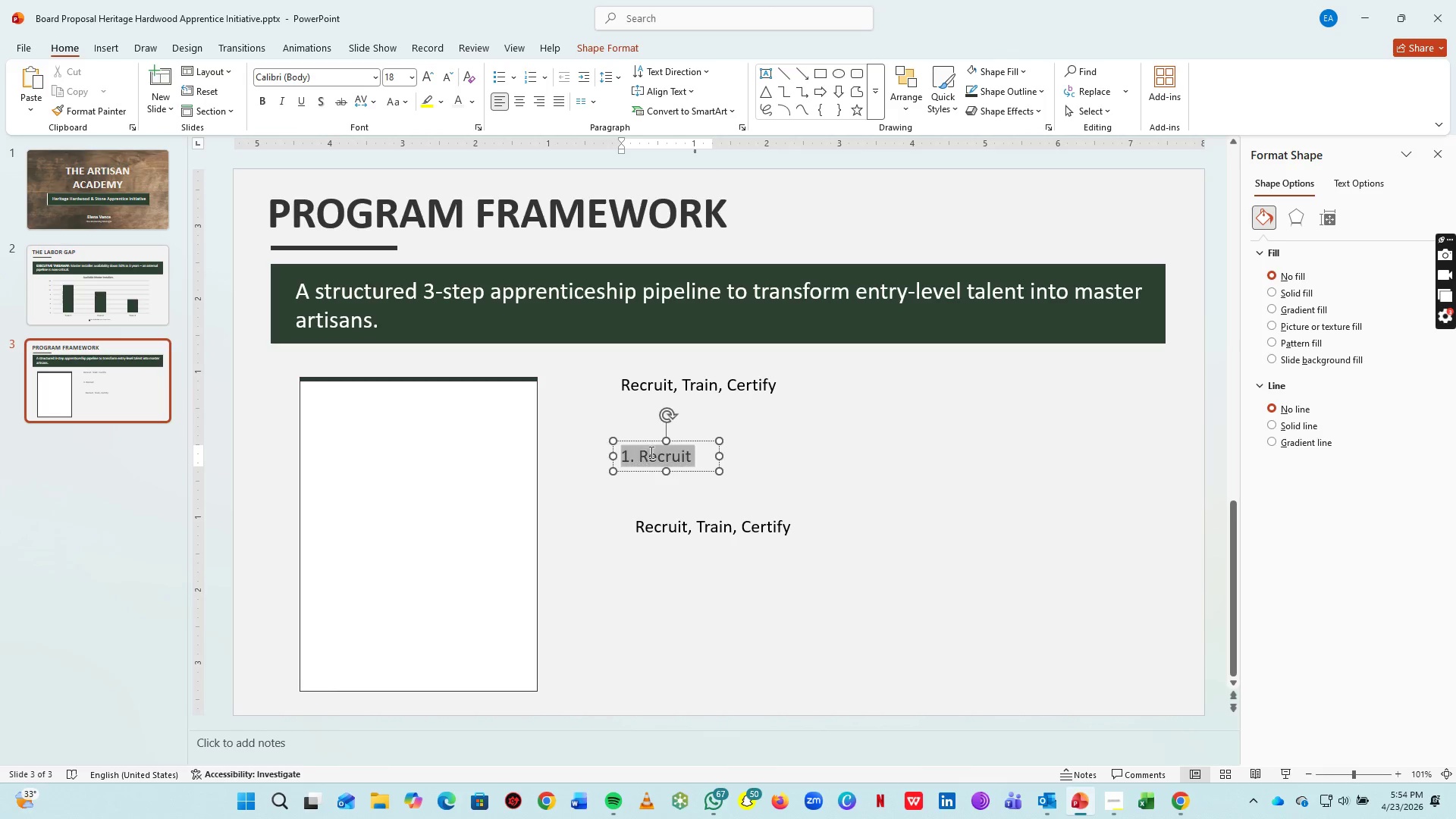 
key(Control+A)
 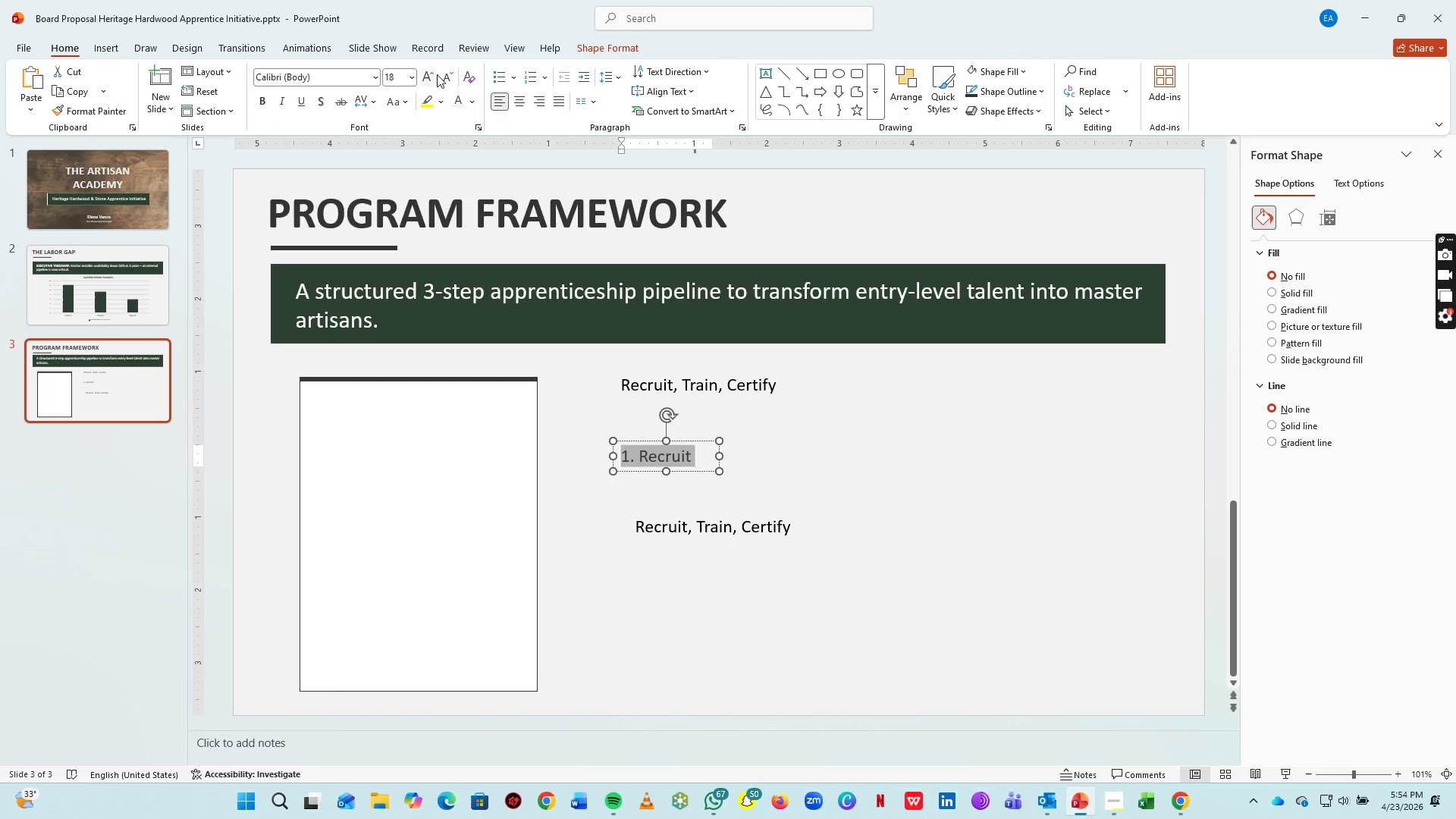 
left_click([439, 75])
 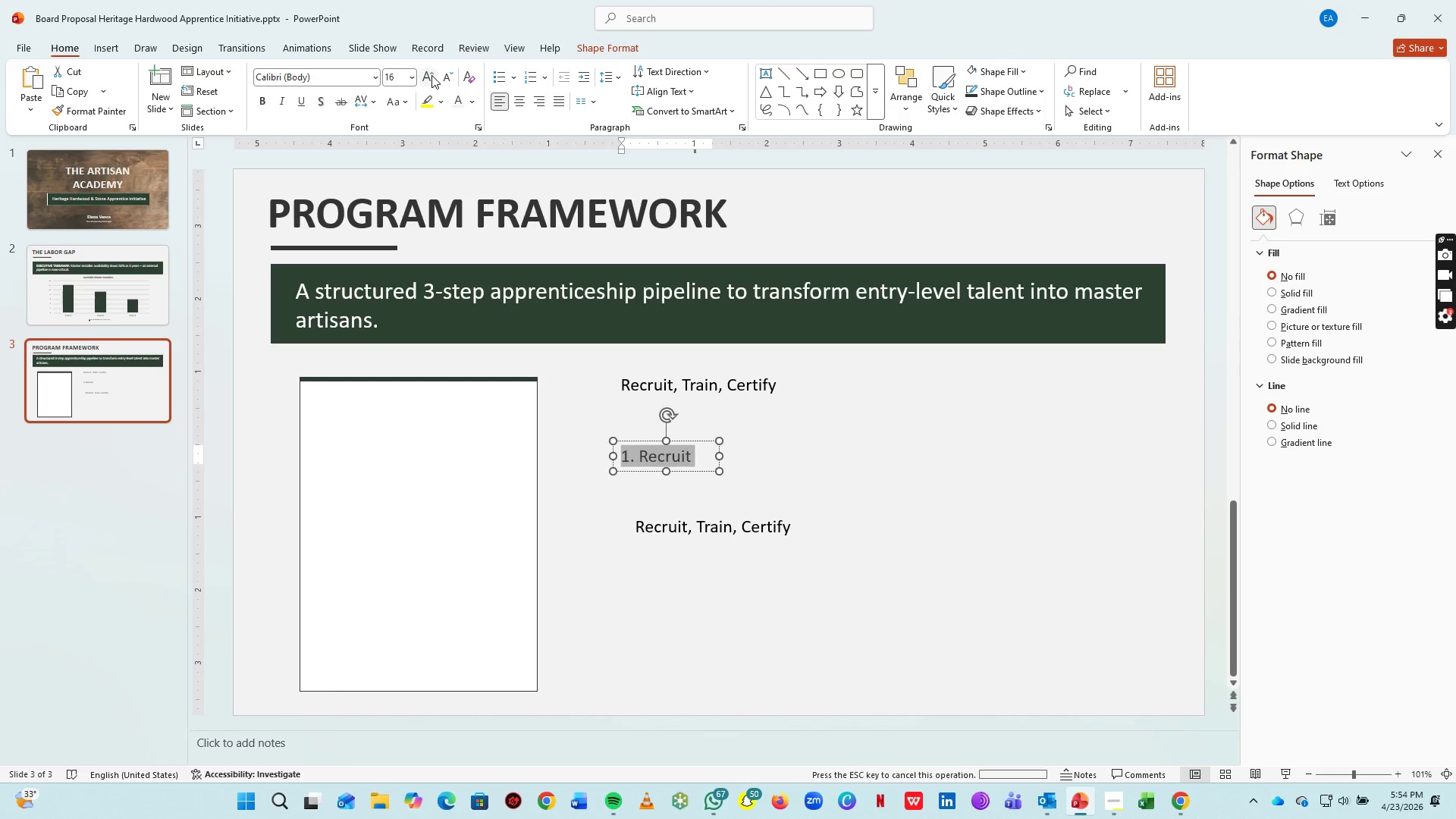 
triple_click([431, 75])
 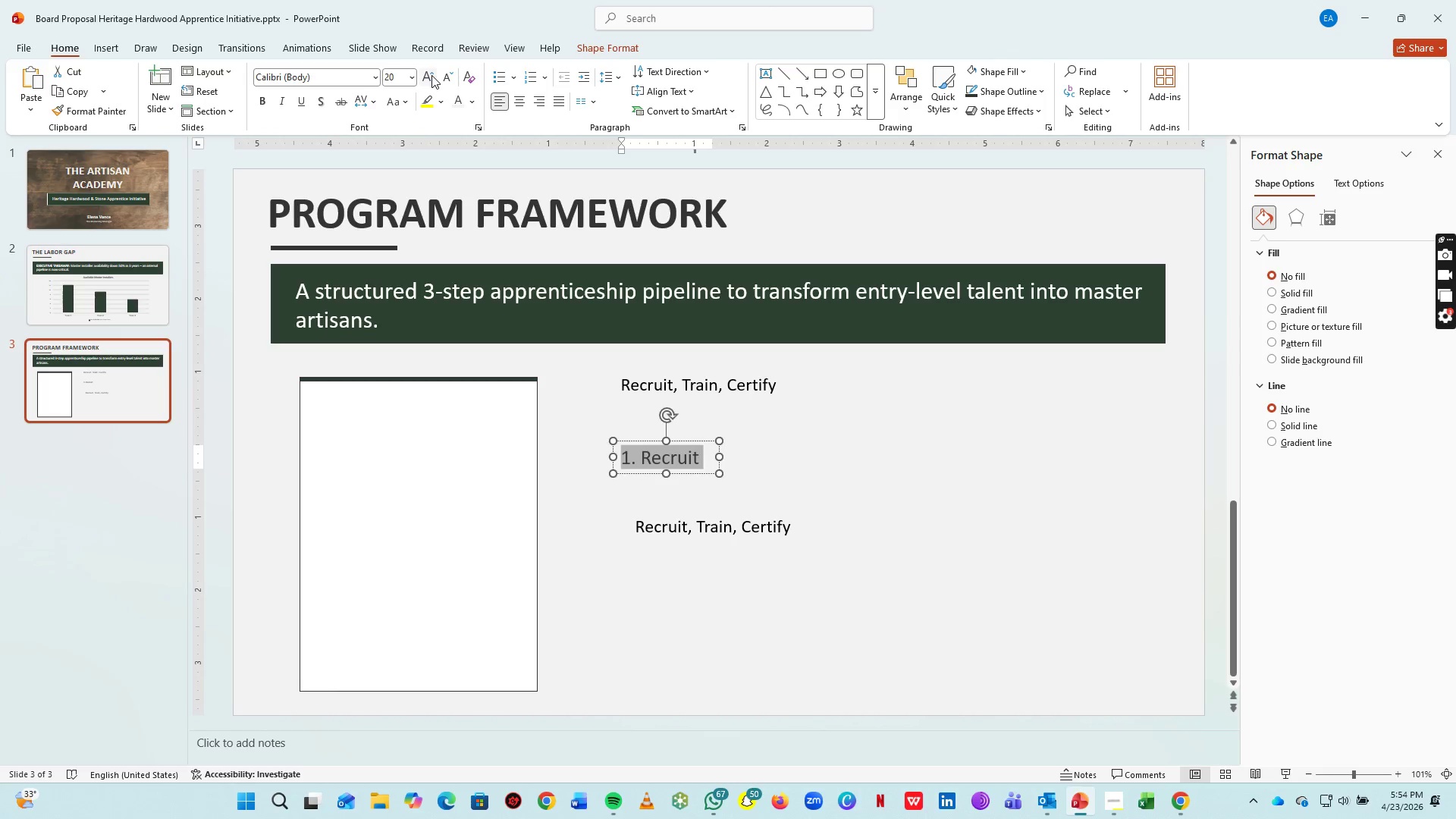 
triple_click([431, 75])
 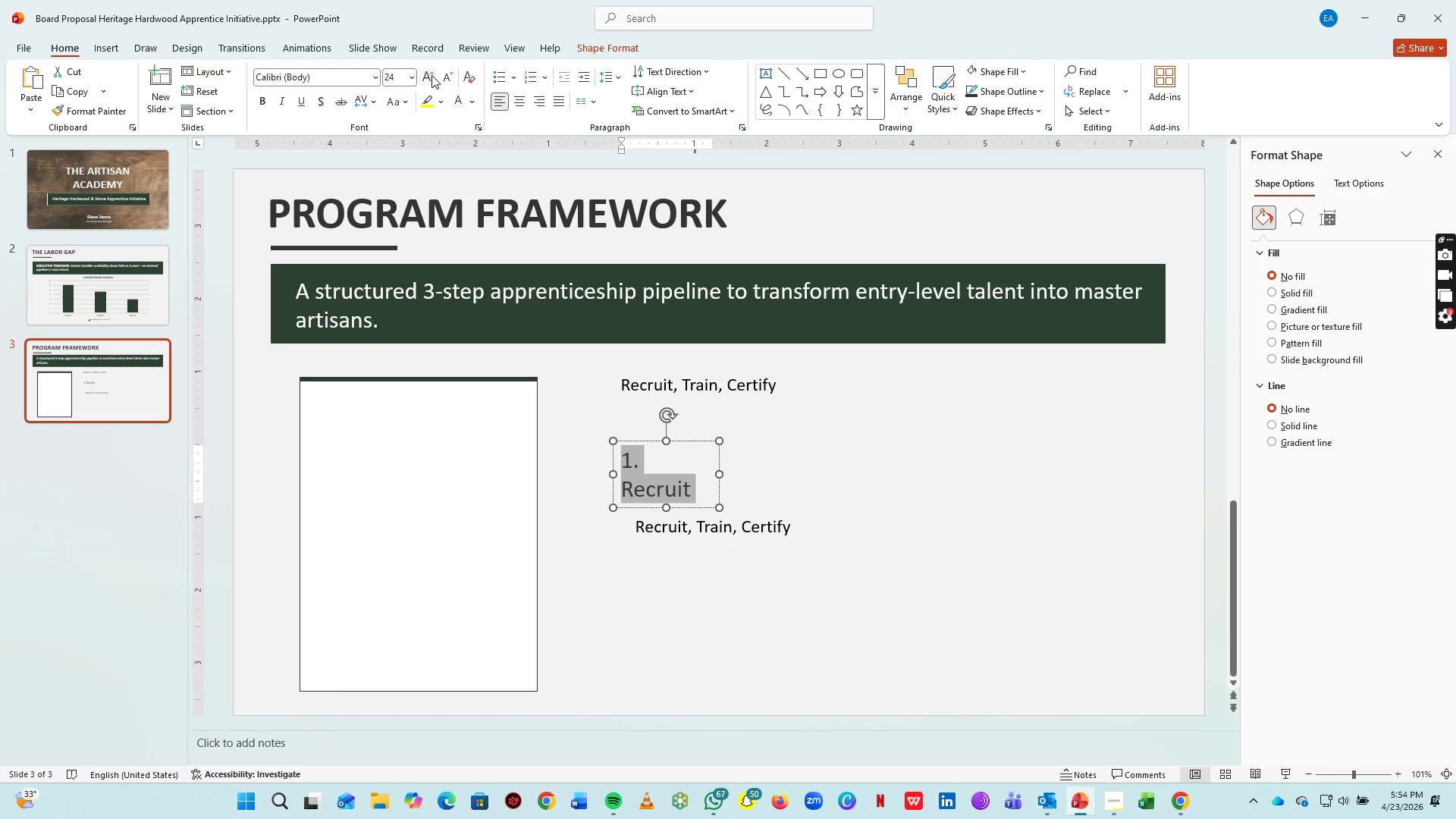 
triple_click([431, 75])
 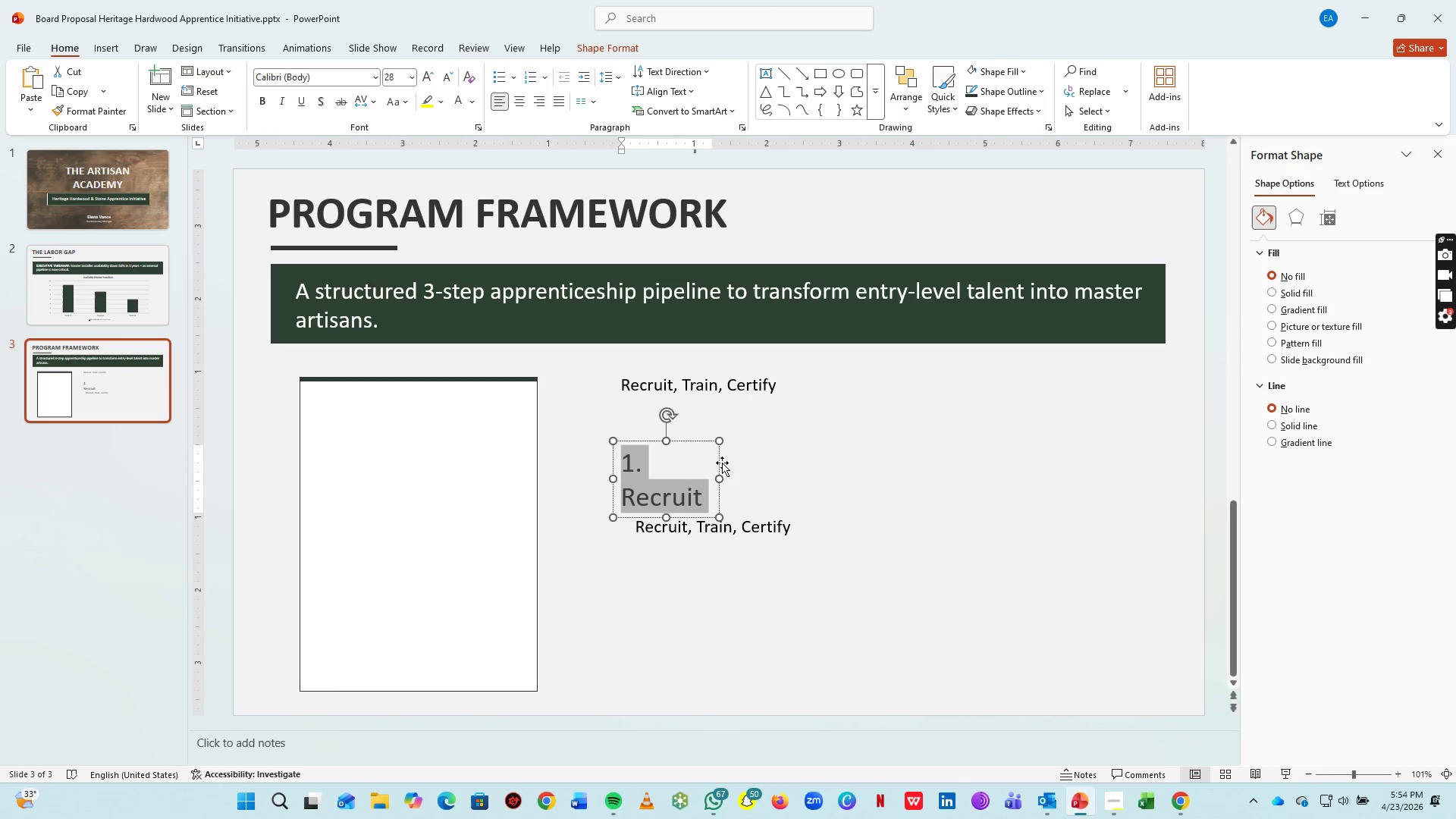 
left_click_drag(start_coordinate=[722, 479], to_coordinate=[750, 474])
 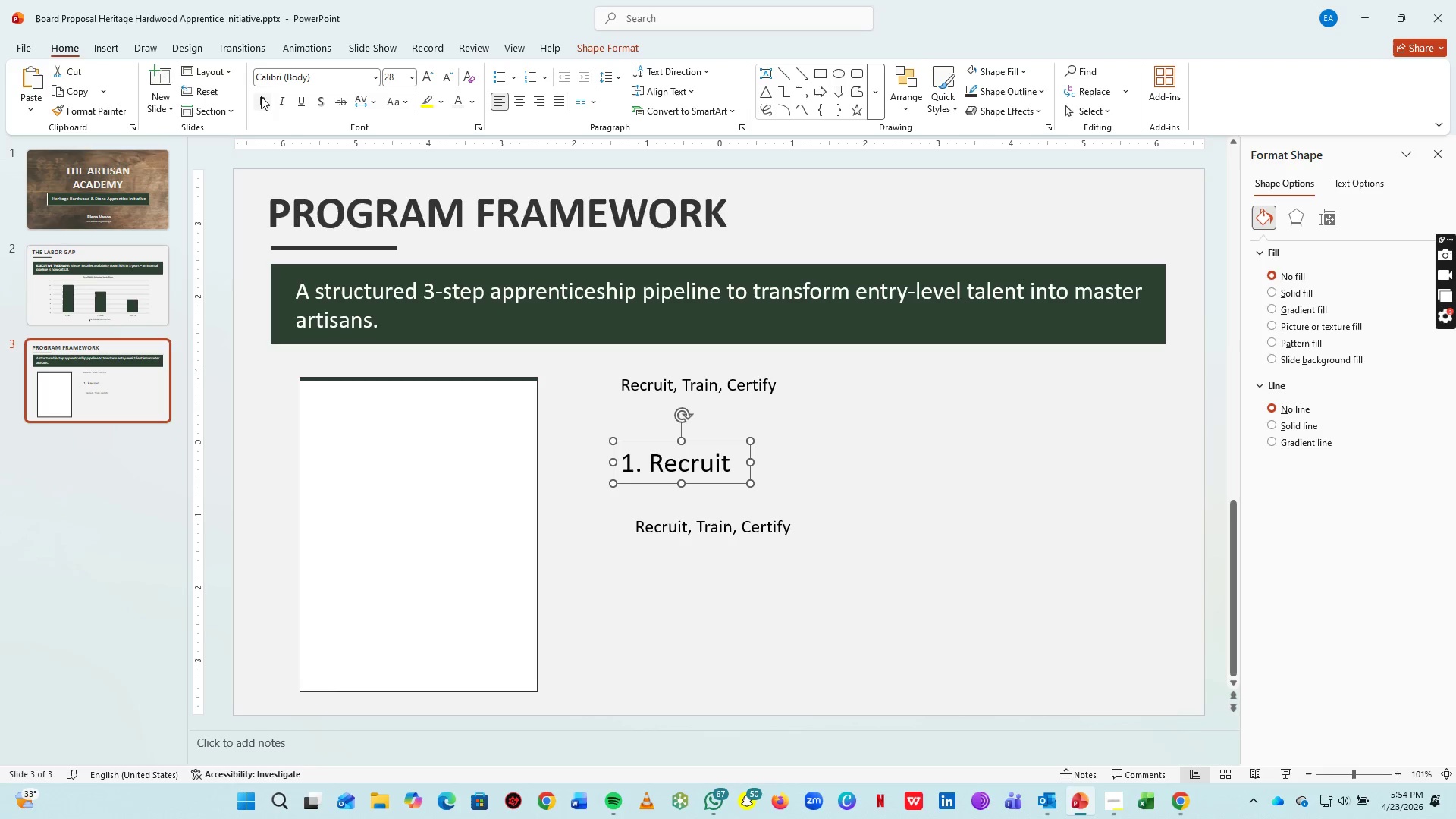 
left_click([261, 96])
 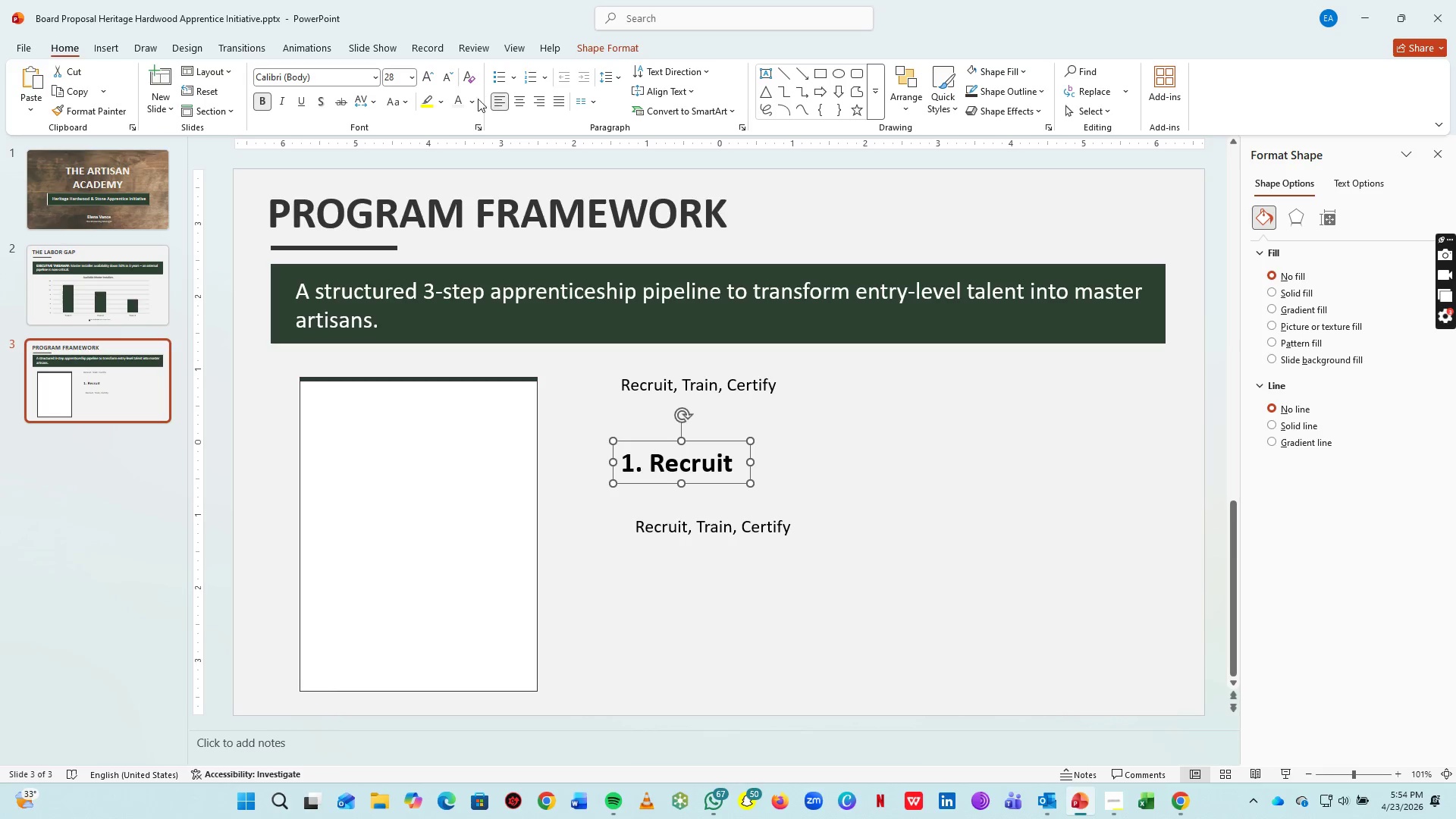 
left_click([470, 101])
 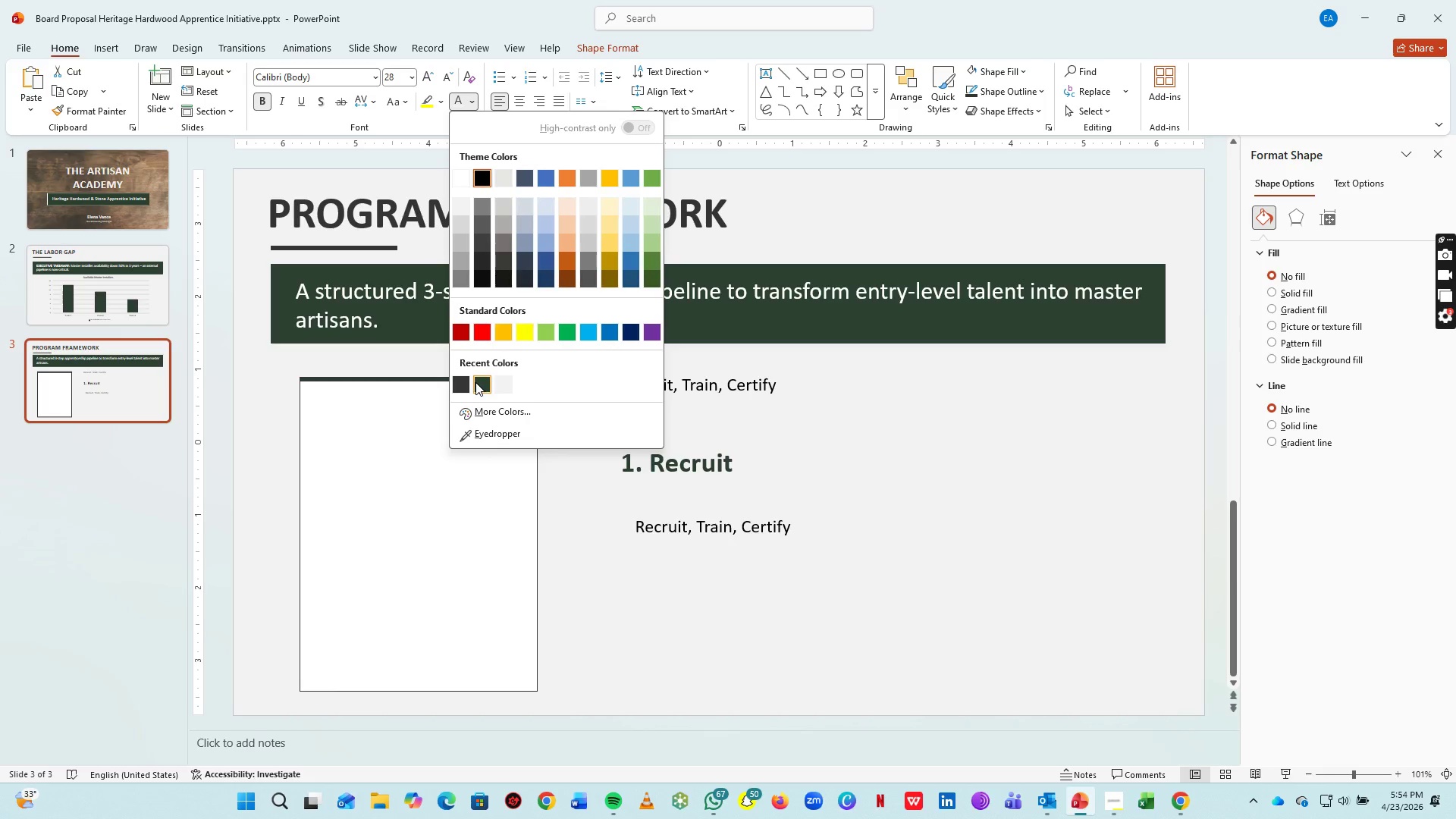 
left_click([481, 383])
 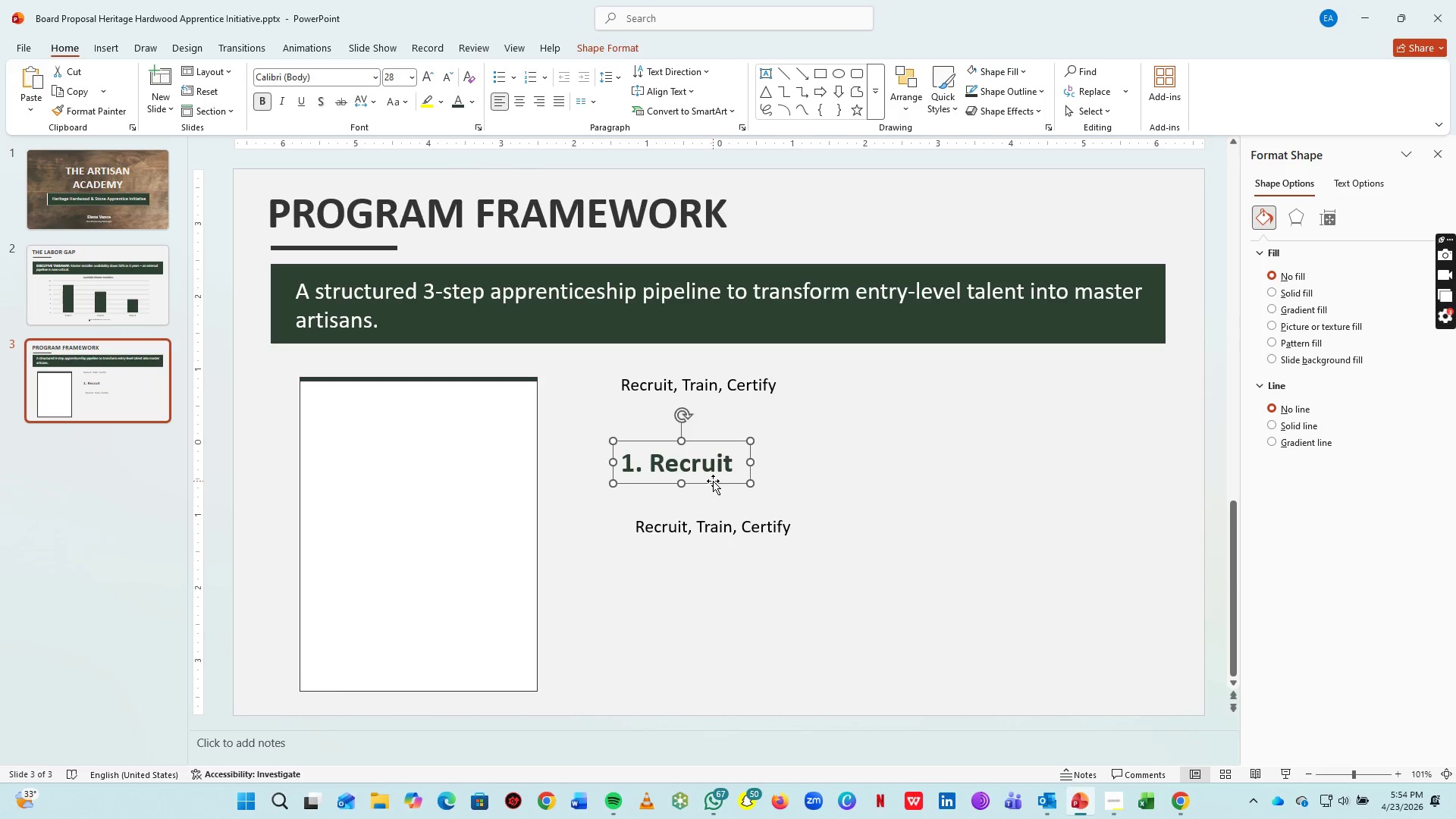 
left_click_drag(start_coordinate=[711, 481], to_coordinate=[431, 466])
 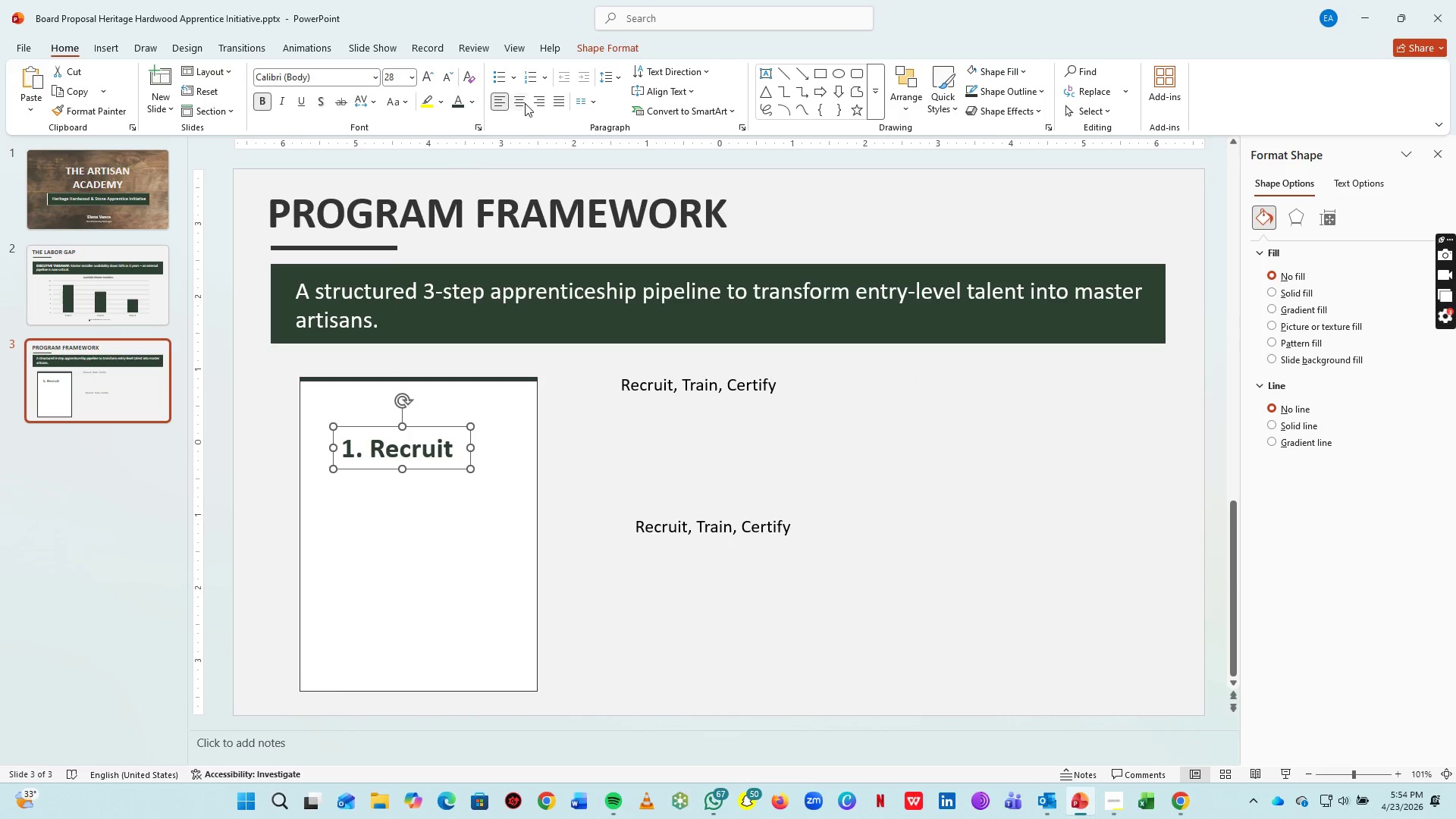 
left_click([524, 103])
 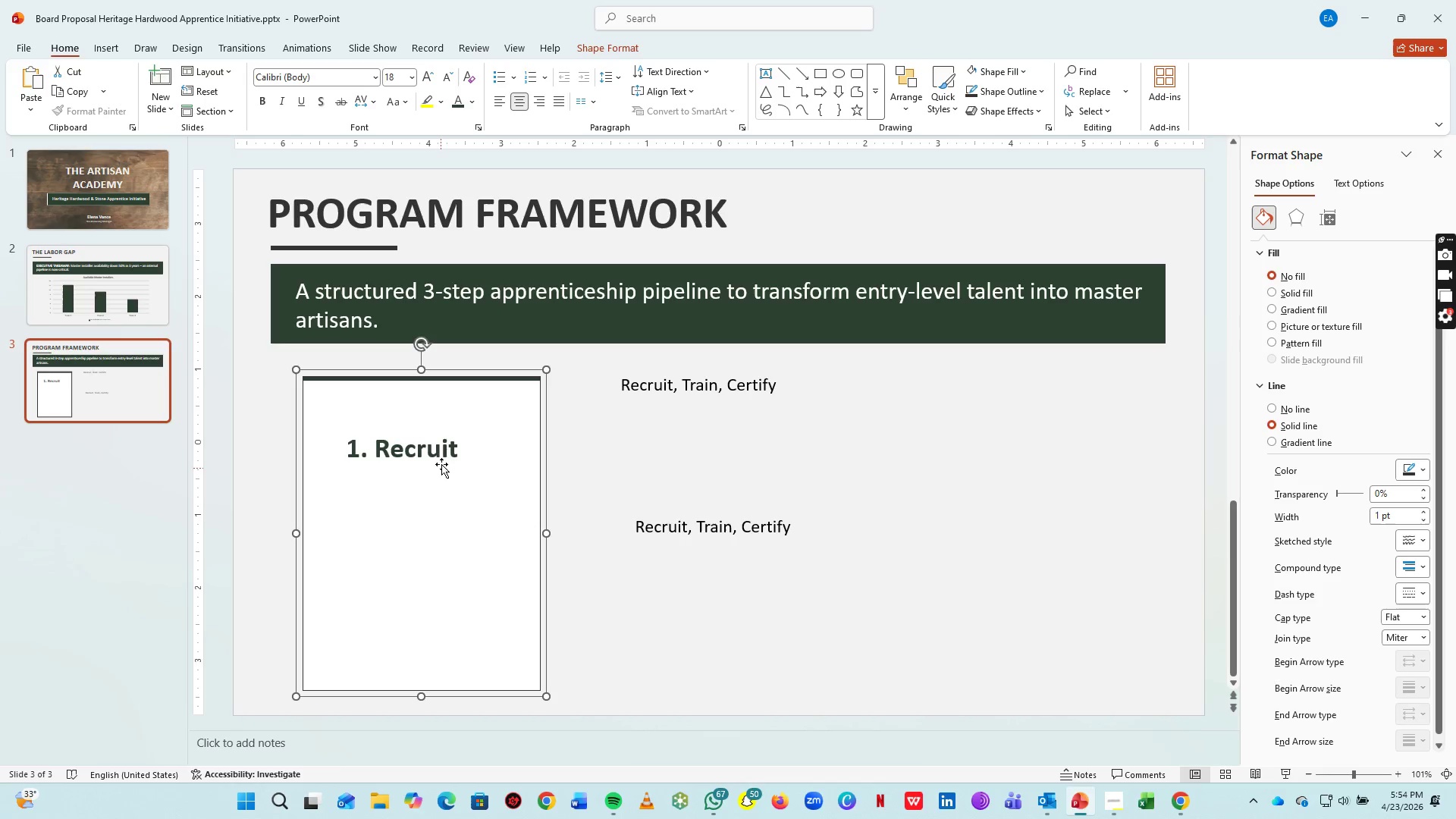 
left_click([438, 449])
 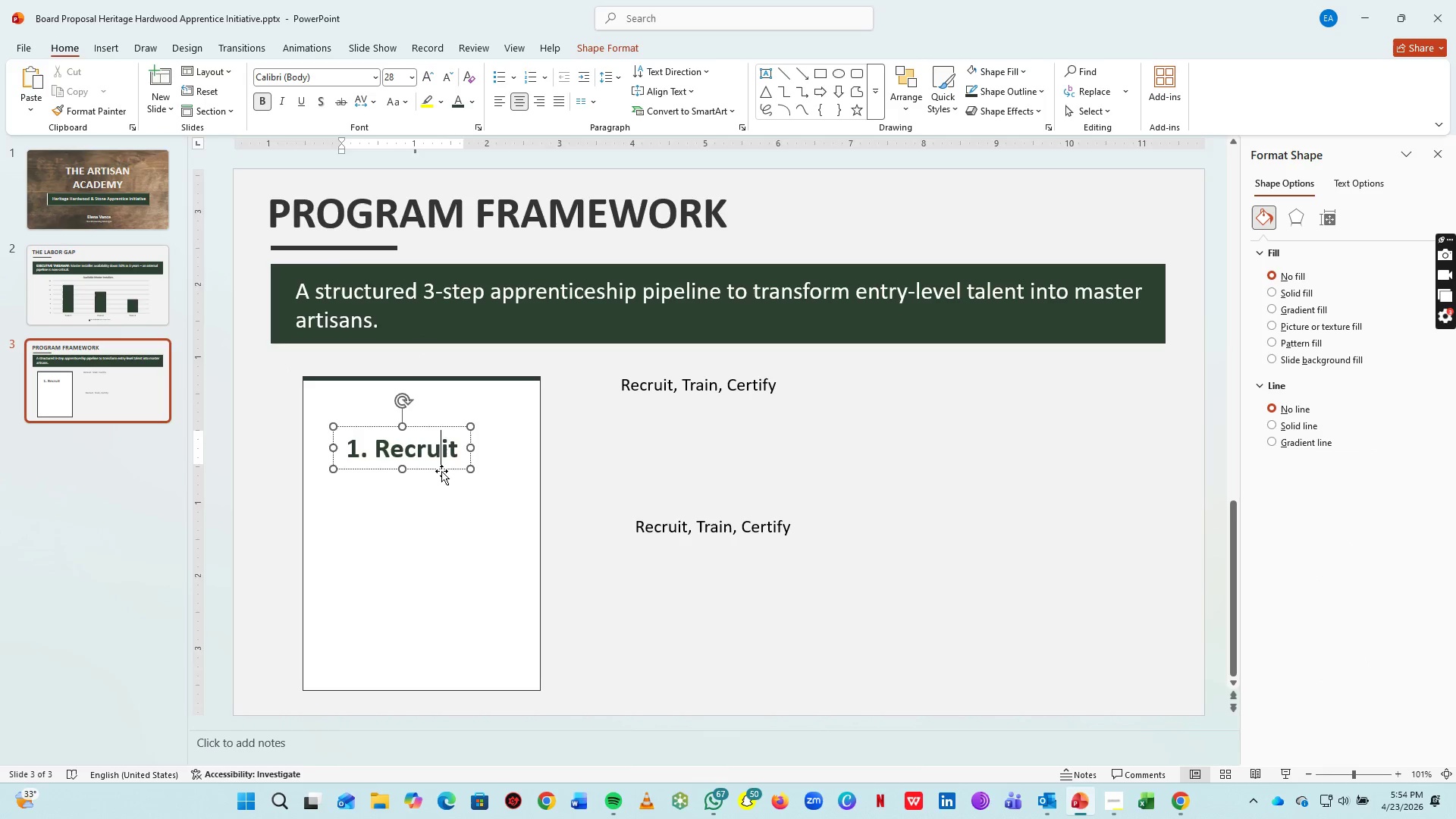 
left_click_drag(start_coordinate=[441, 471], to_coordinate=[457, 480])
 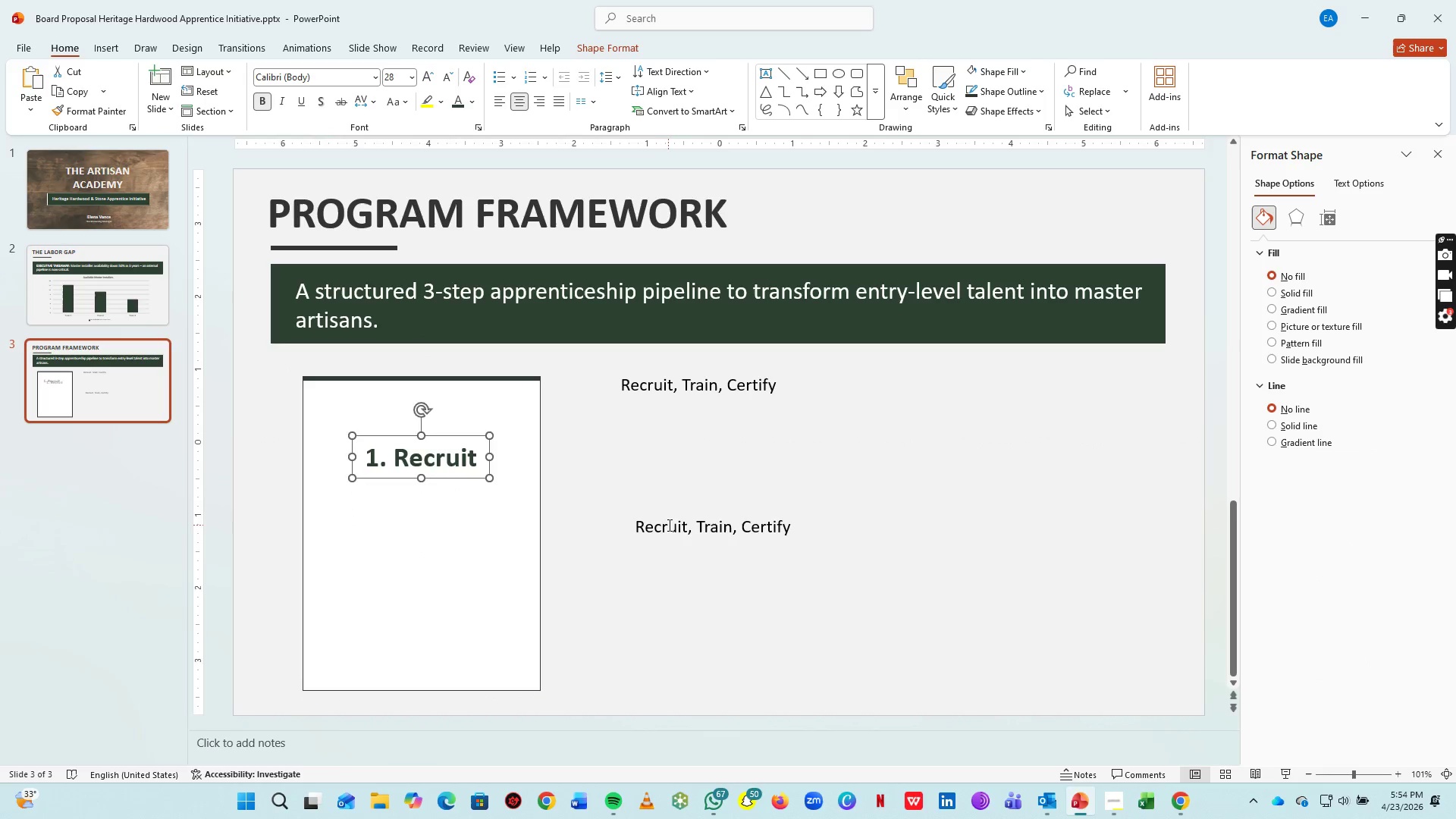 
left_click([668, 525])
 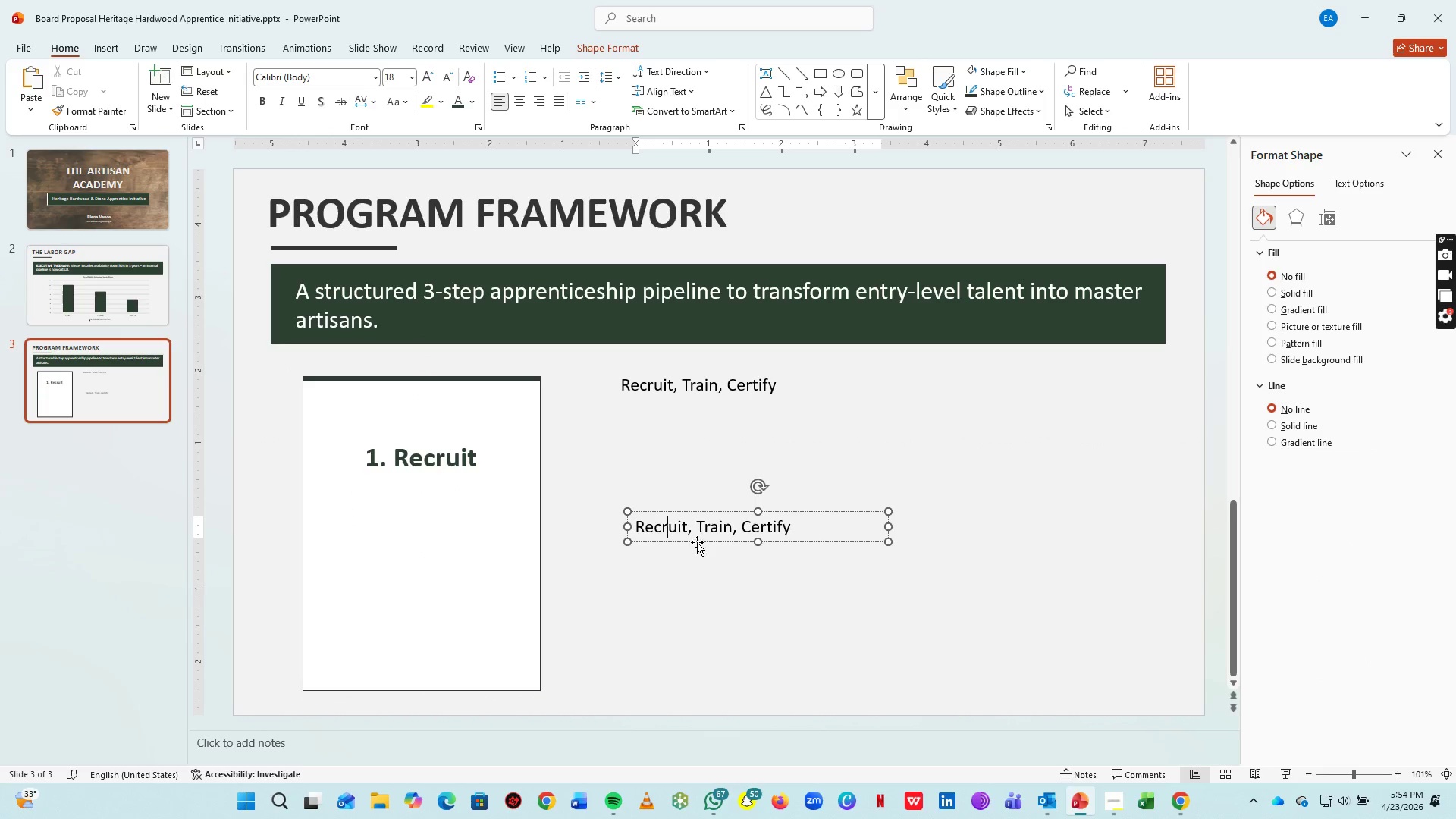 
left_click_drag(start_coordinate=[697, 542], to_coordinate=[379, 514])
 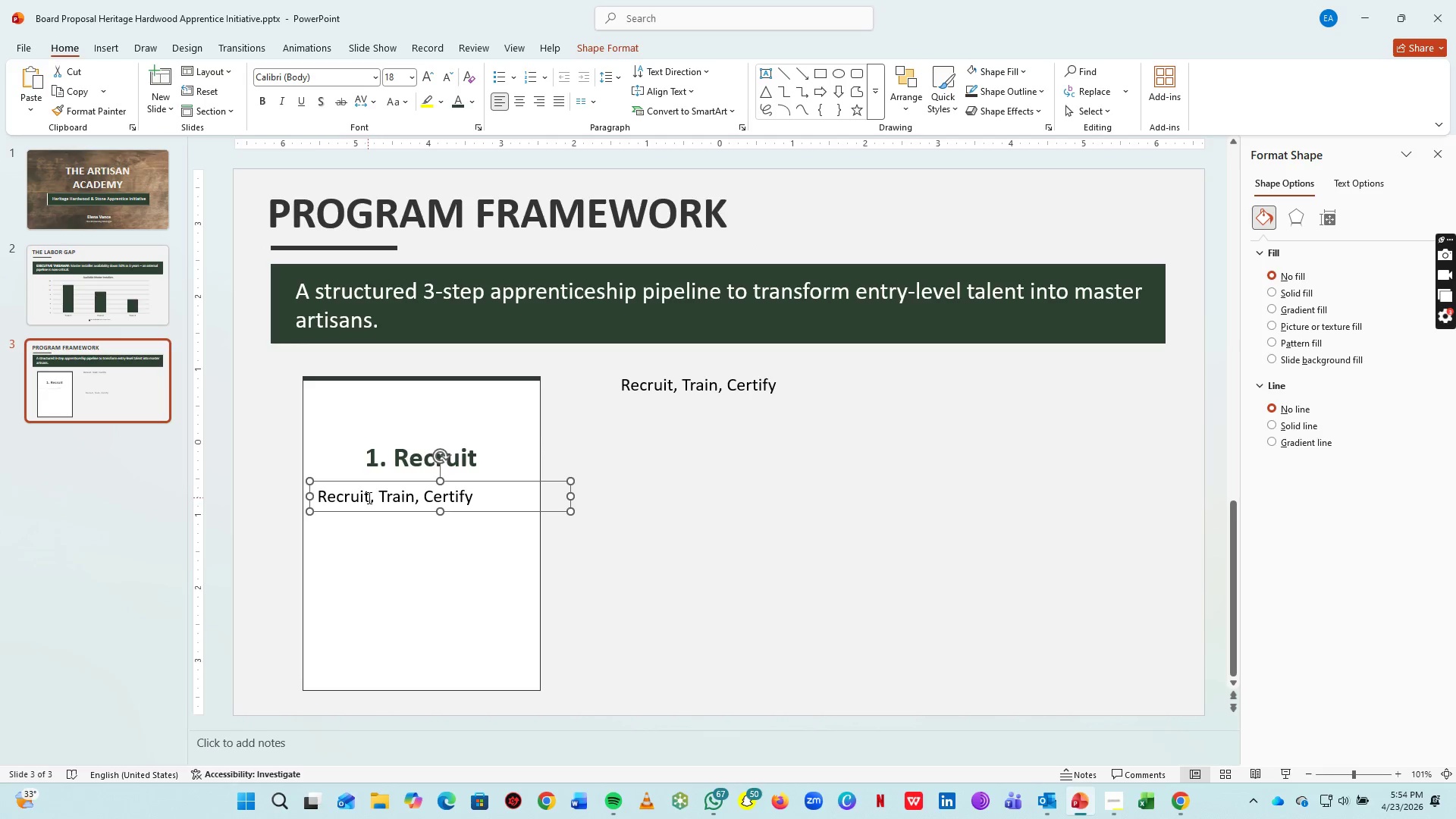 
left_click([368, 497])
 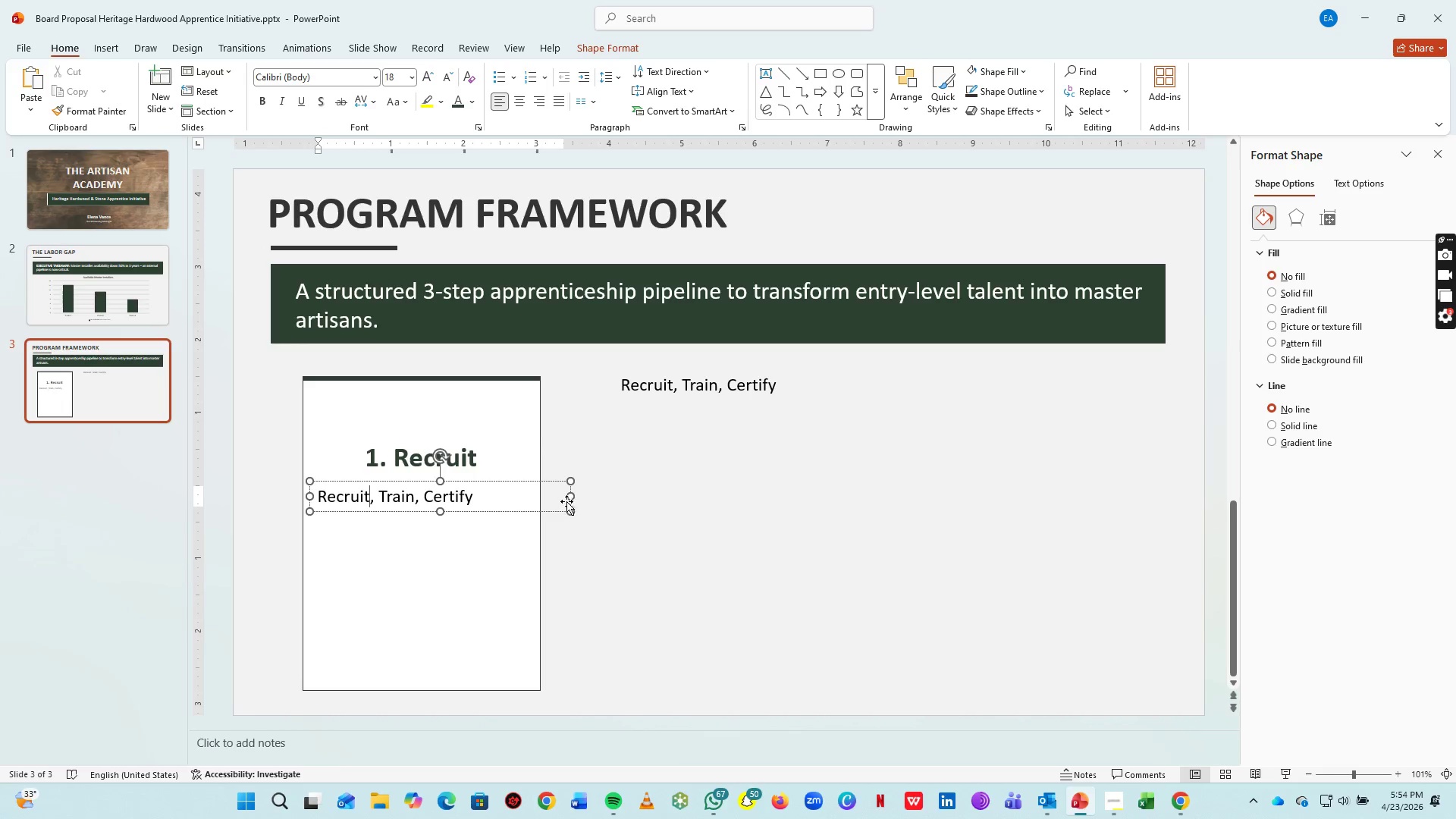 
left_click_drag(start_coordinate=[573, 494], to_coordinate=[536, 497])
 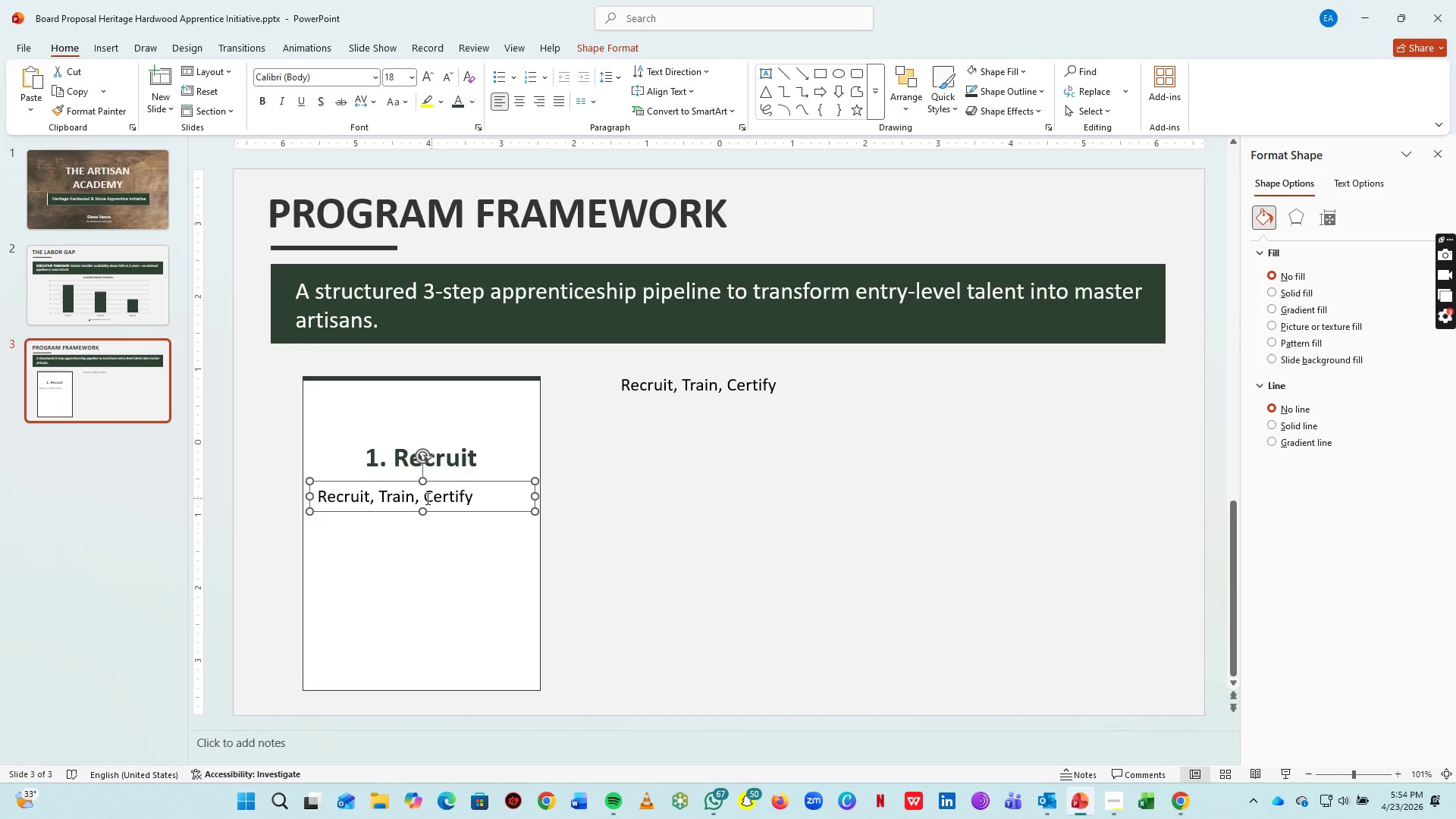 
left_click([415, 493])
 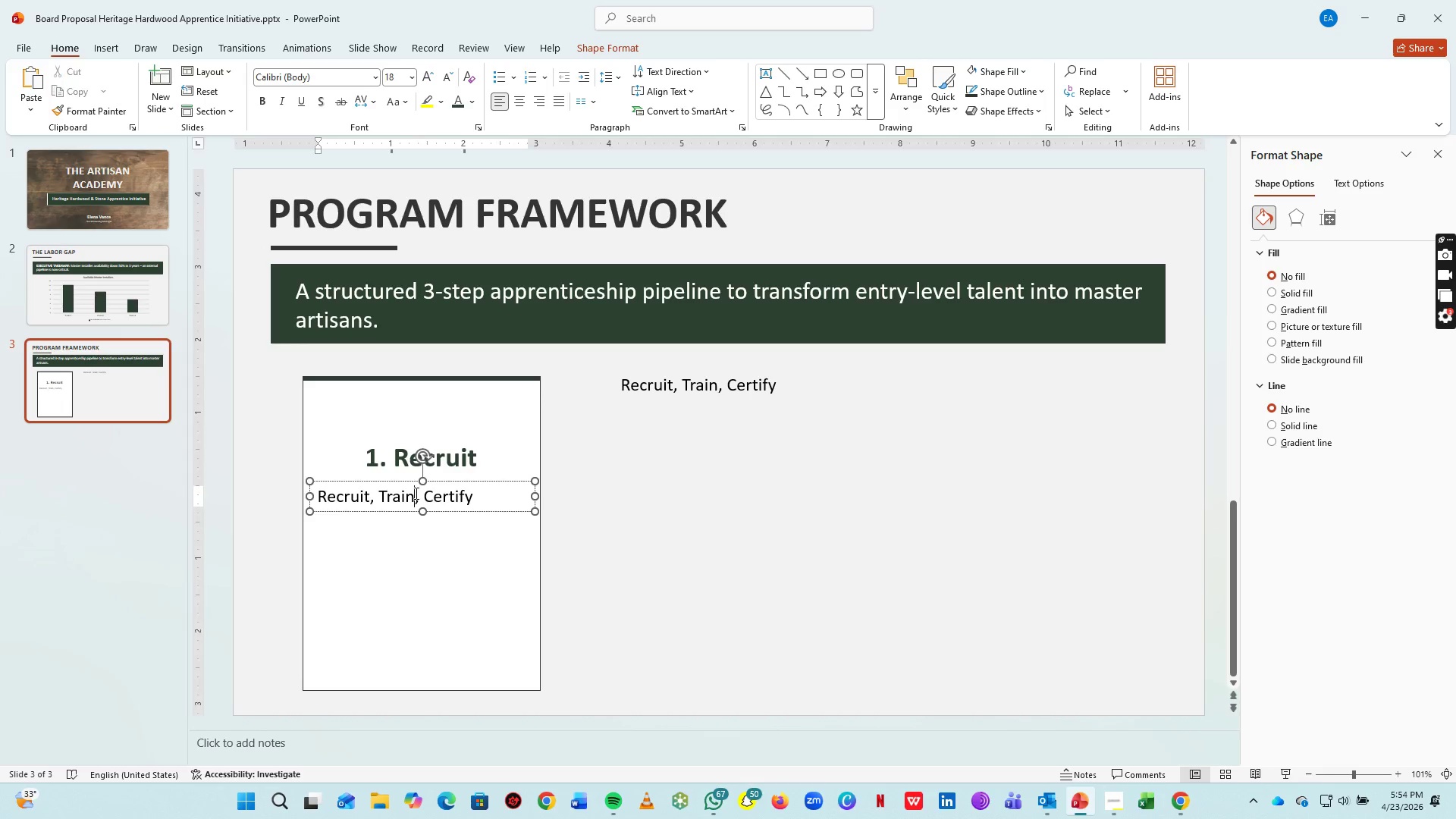 
key(Control+ControlLeft)
 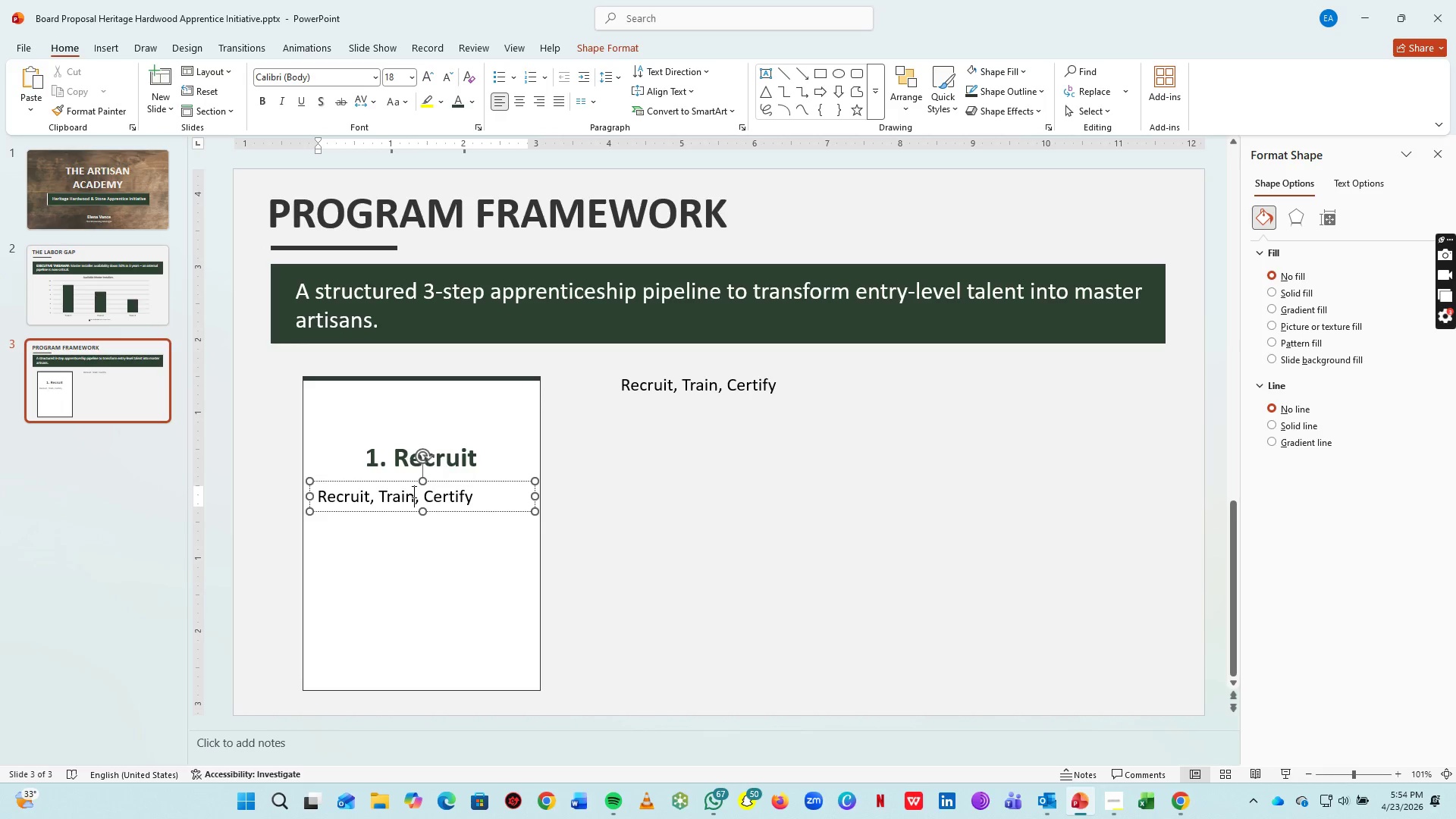 
key(Control+A)
 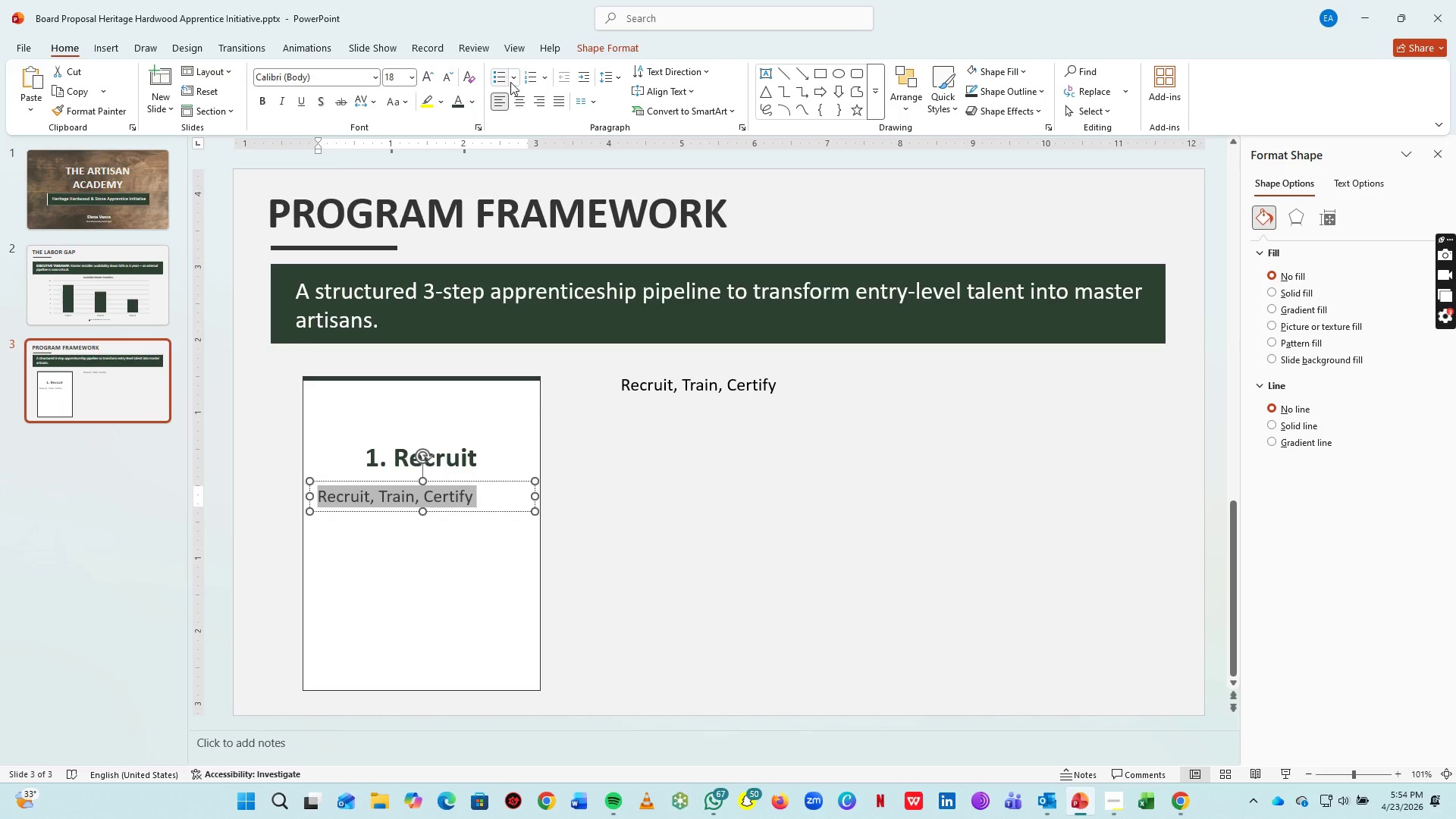 
left_click([503, 81])
 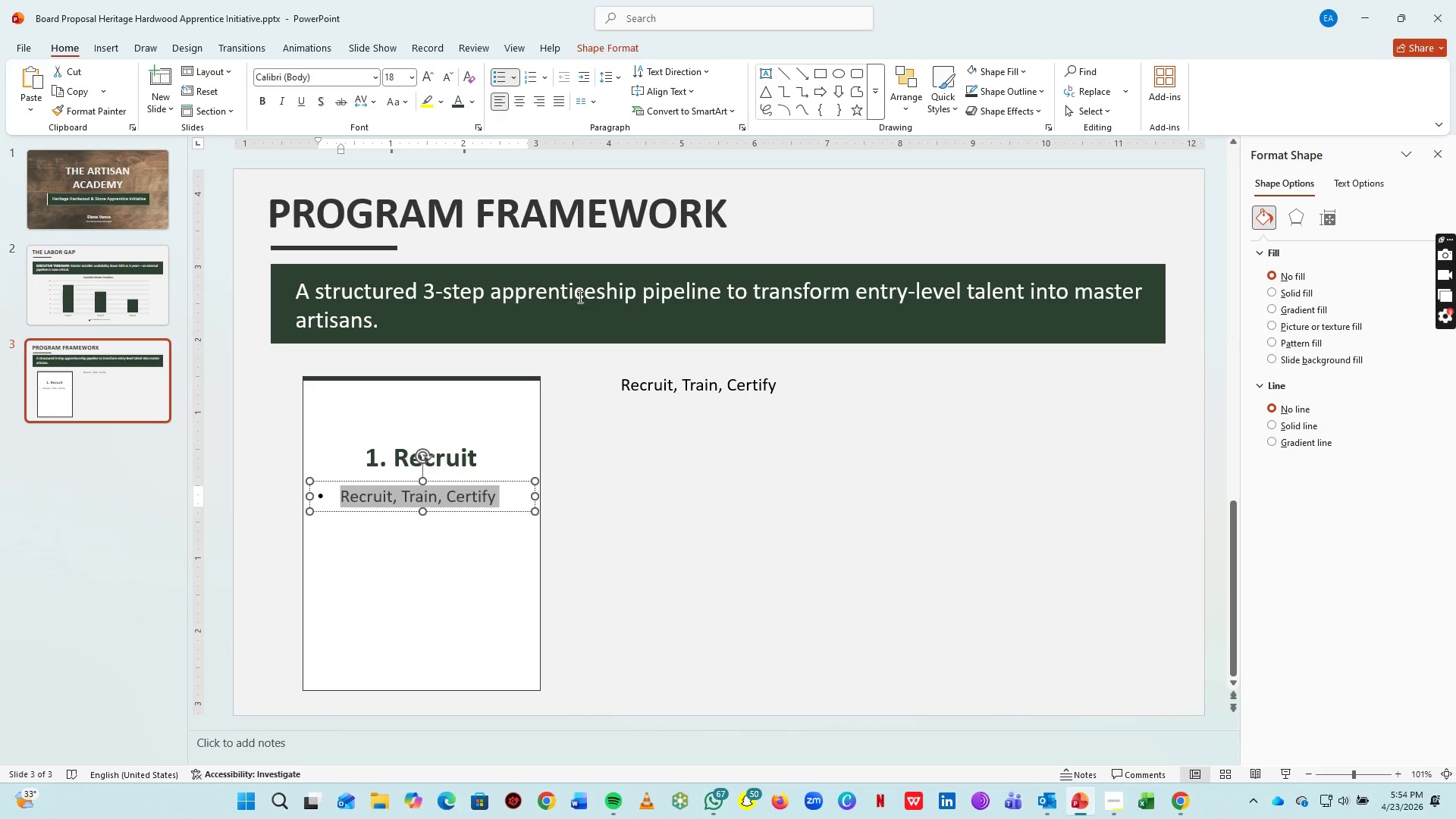 
type(Partner with o)
key(Backspace)
type(local trade schools)
 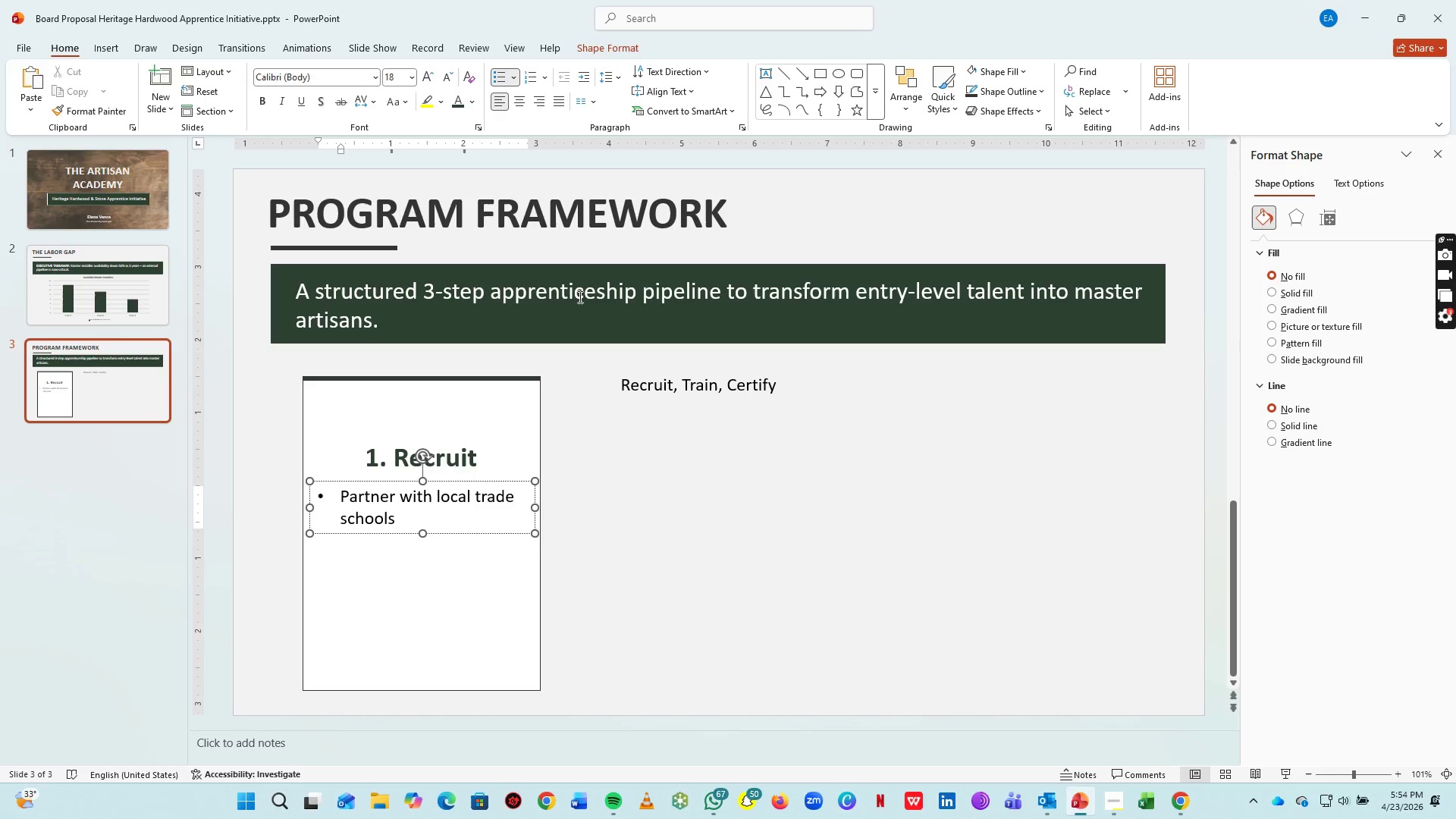 
key(Enter)
 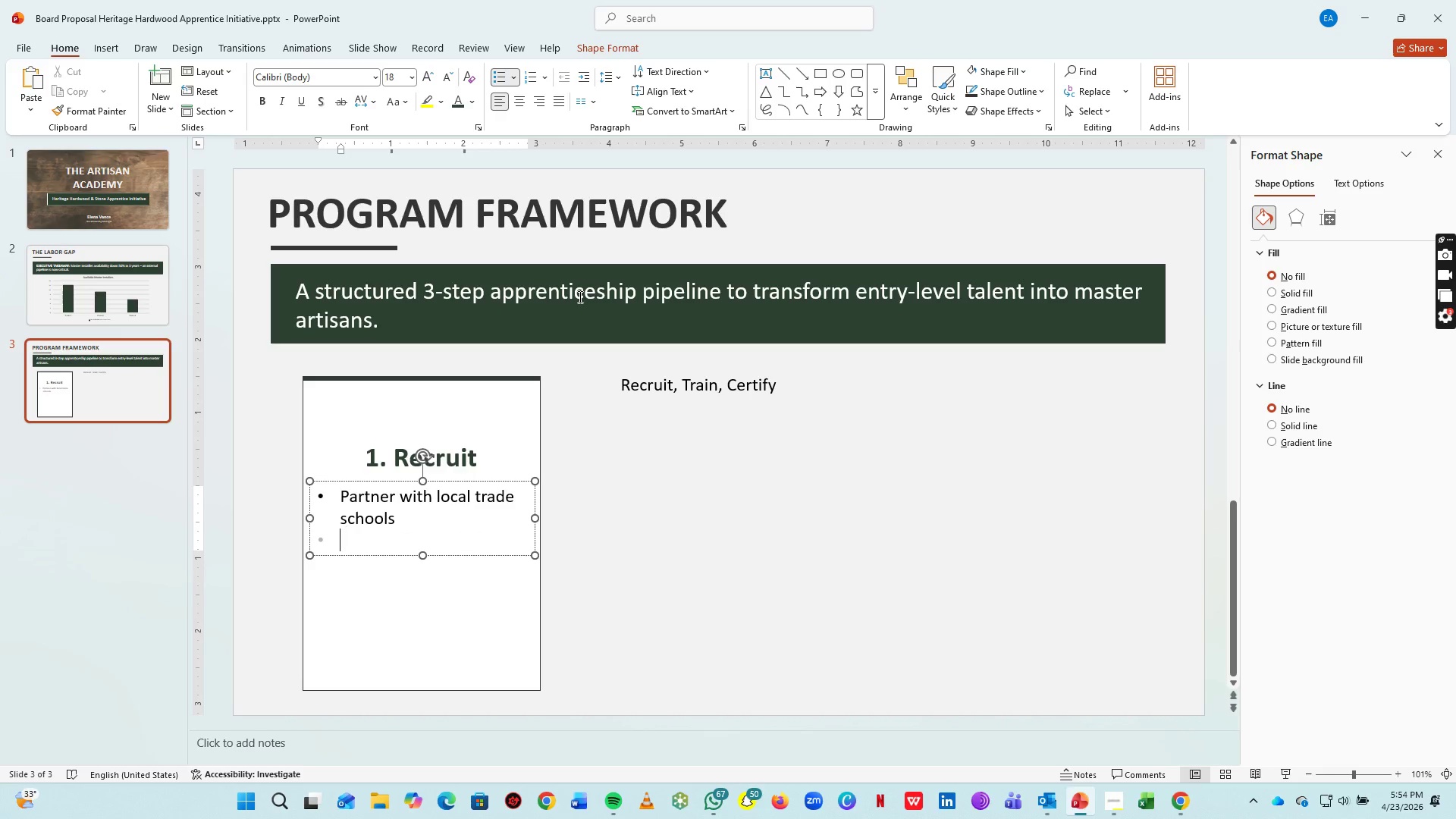 
type(Incentivize internal employee referre)
key(Backspace)
type(als)
 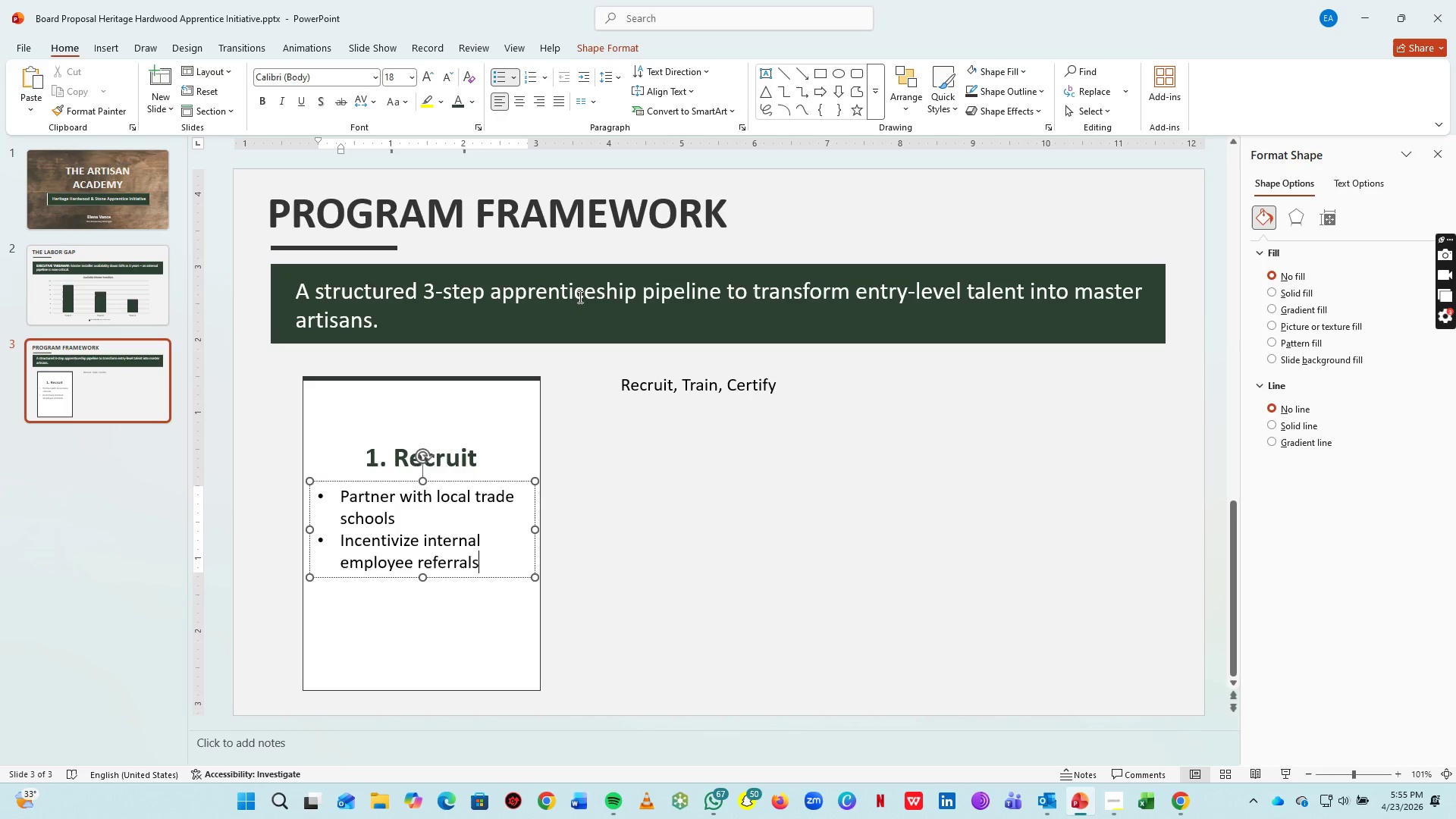 
key(Enter)
 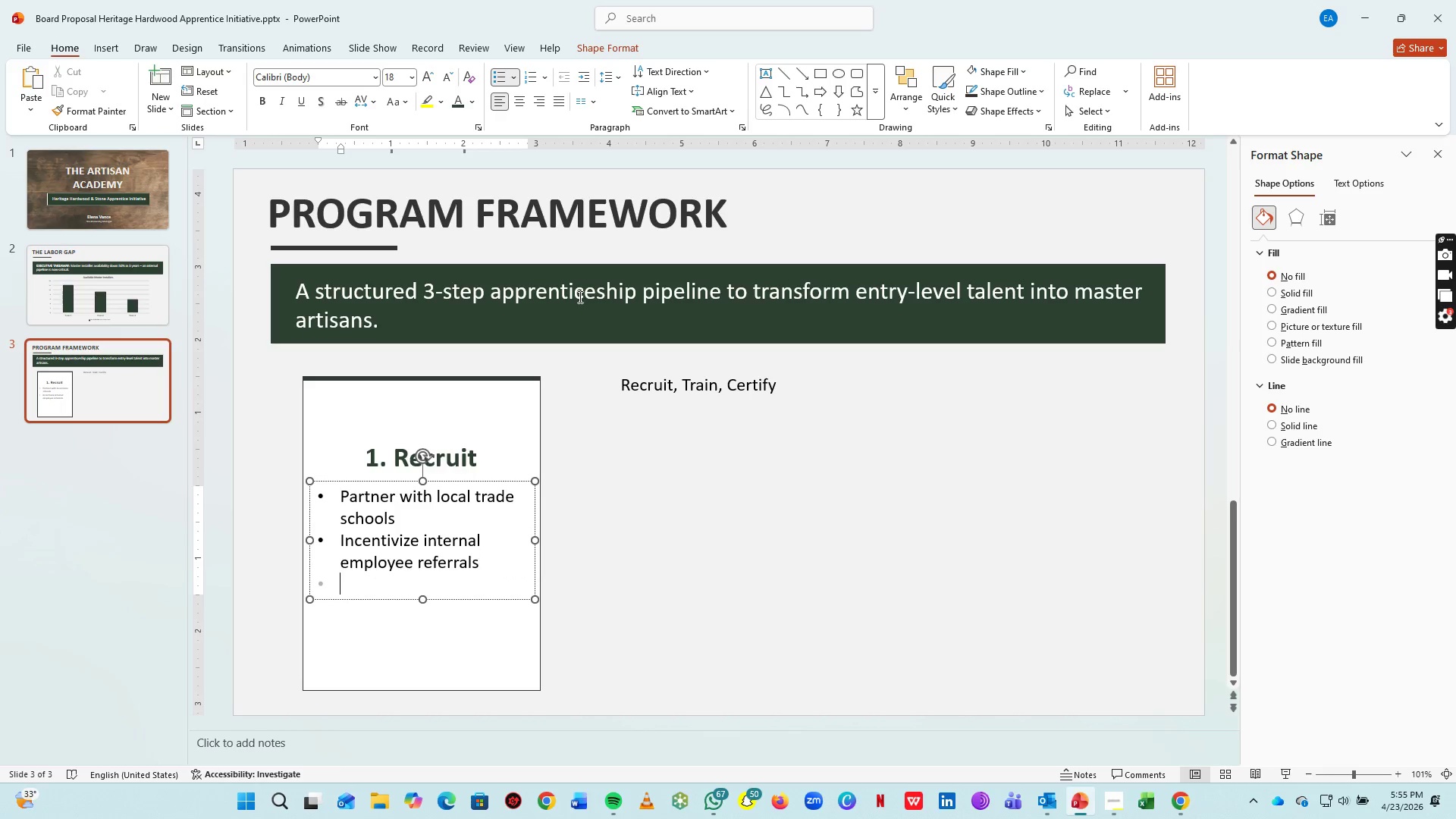 
type(Trag)
key(Backspace)
key(Backspace)
key(Backspace)
type(argeted industry outreach industry)
 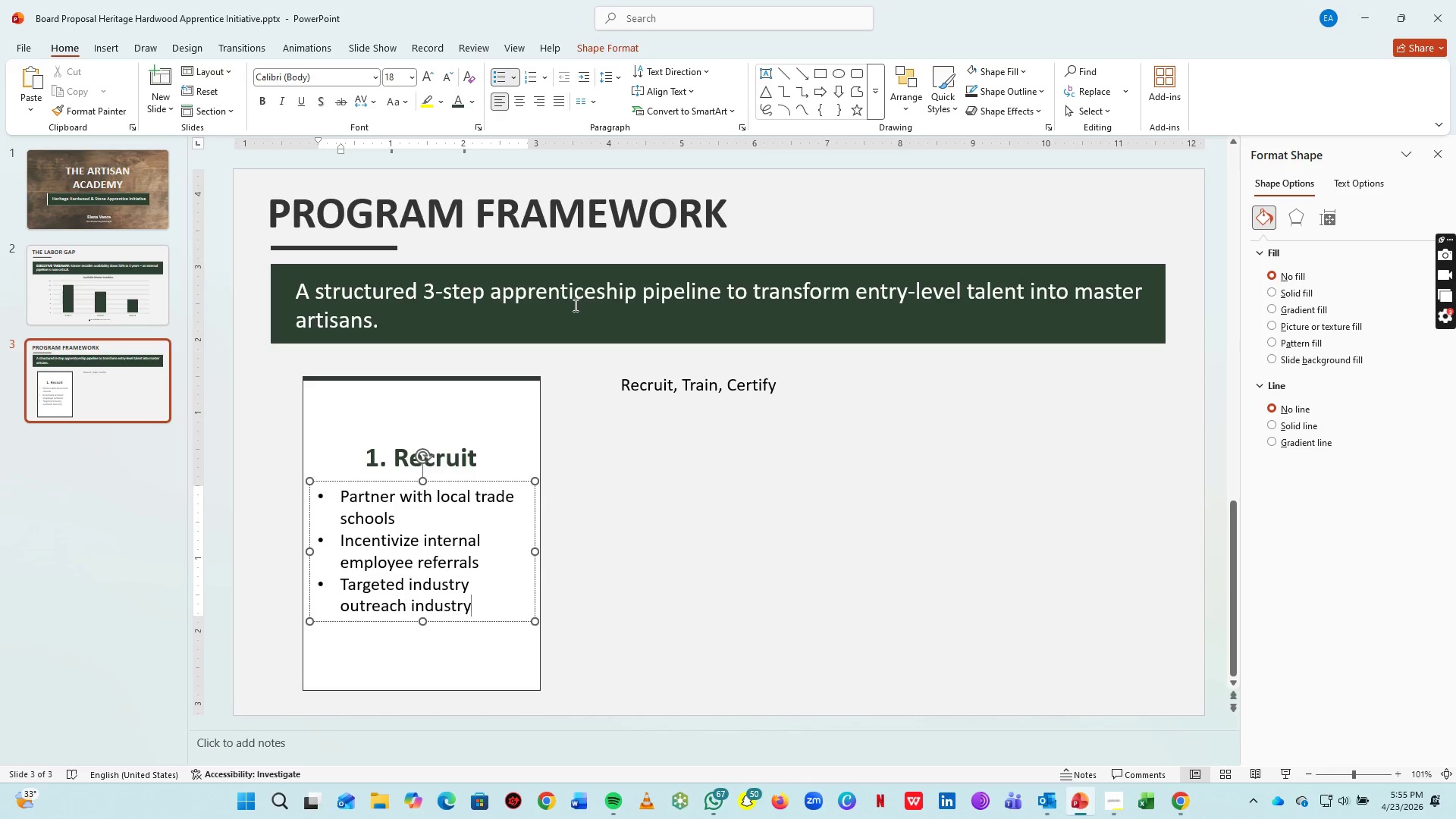 
wait(5.55)
 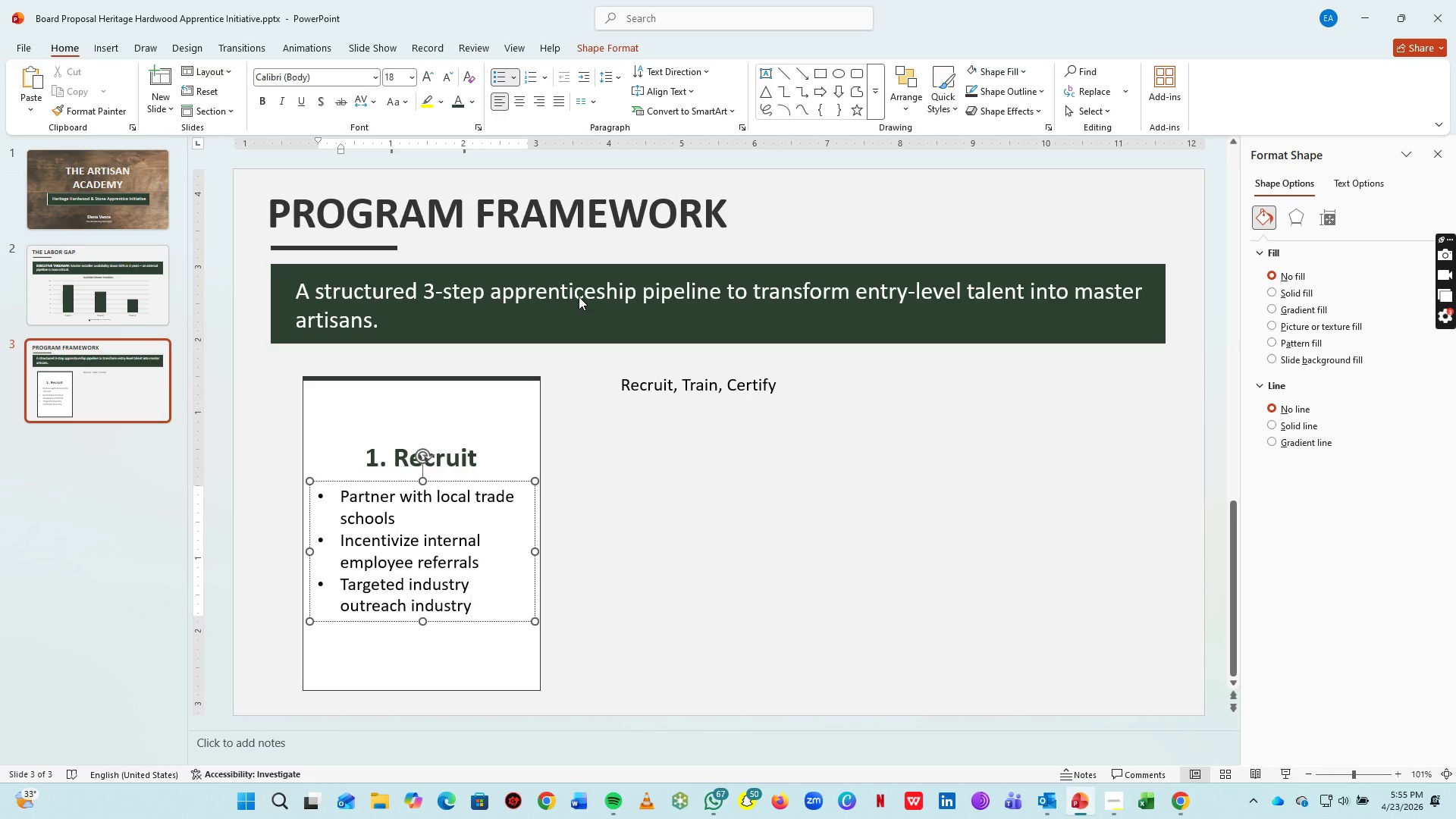 
left_click_drag(start_coordinate=[412, 613], to_coordinate=[531, 615])
 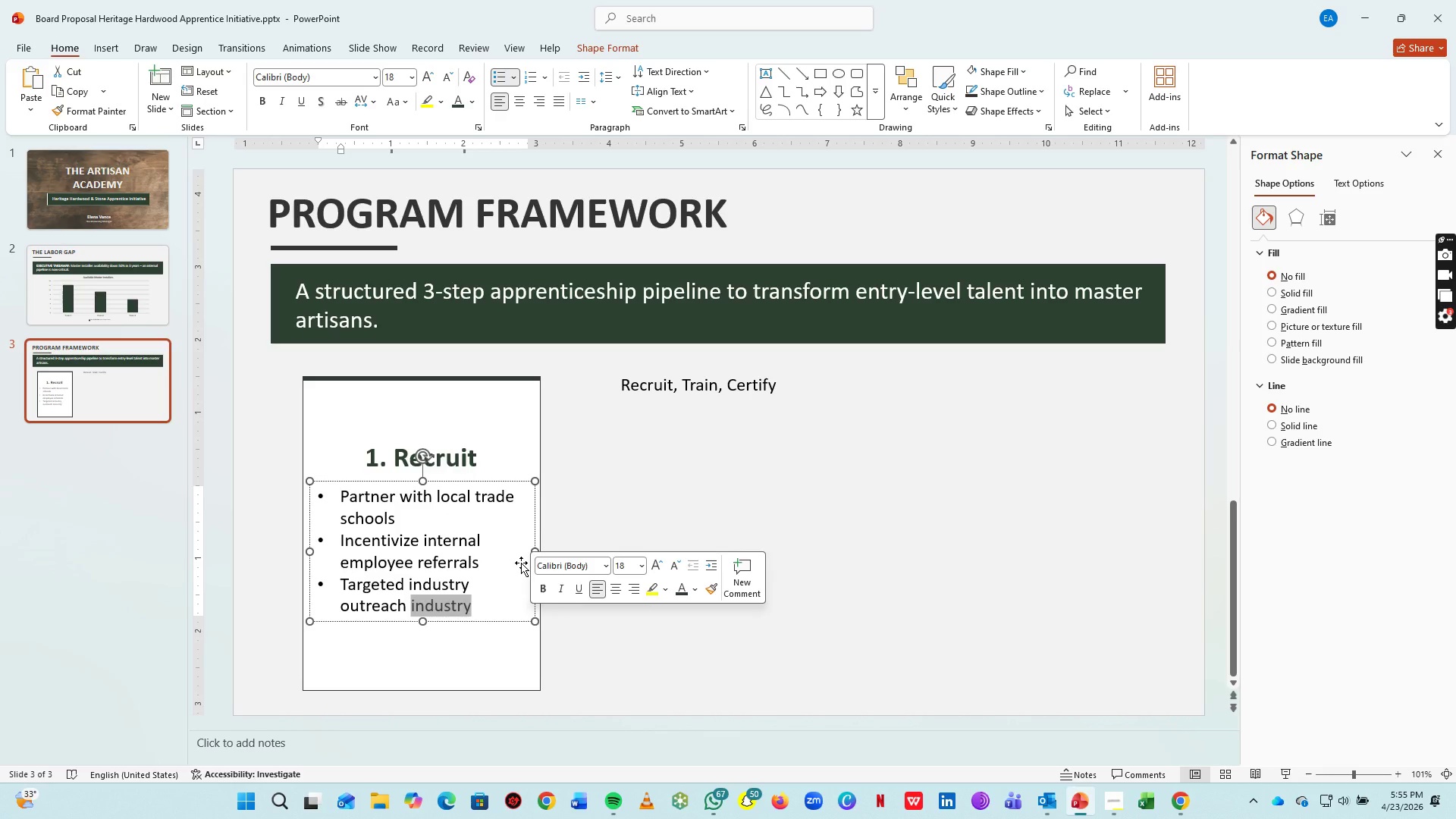 
type(campaigns)
 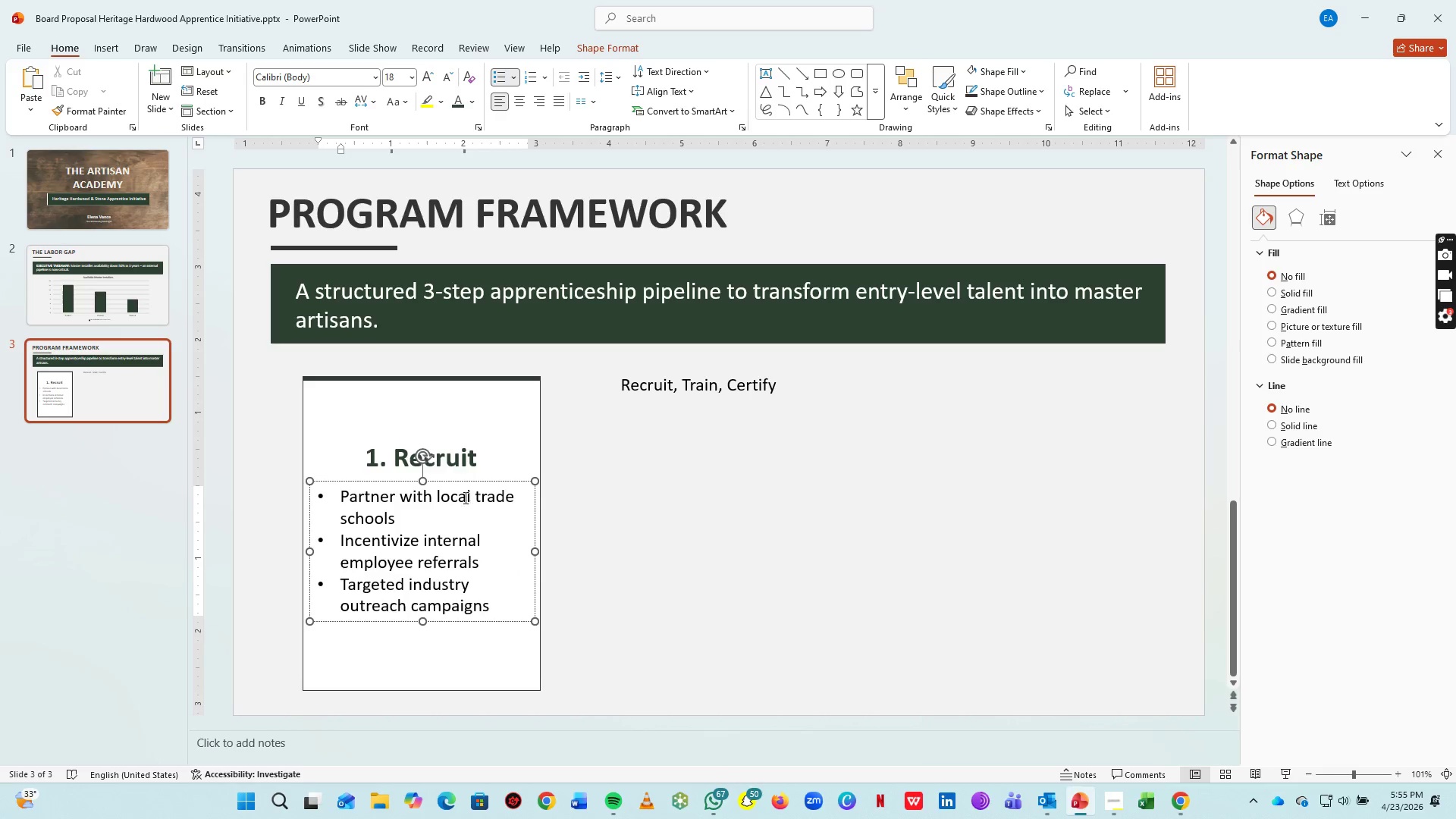 
left_click([416, 507])
 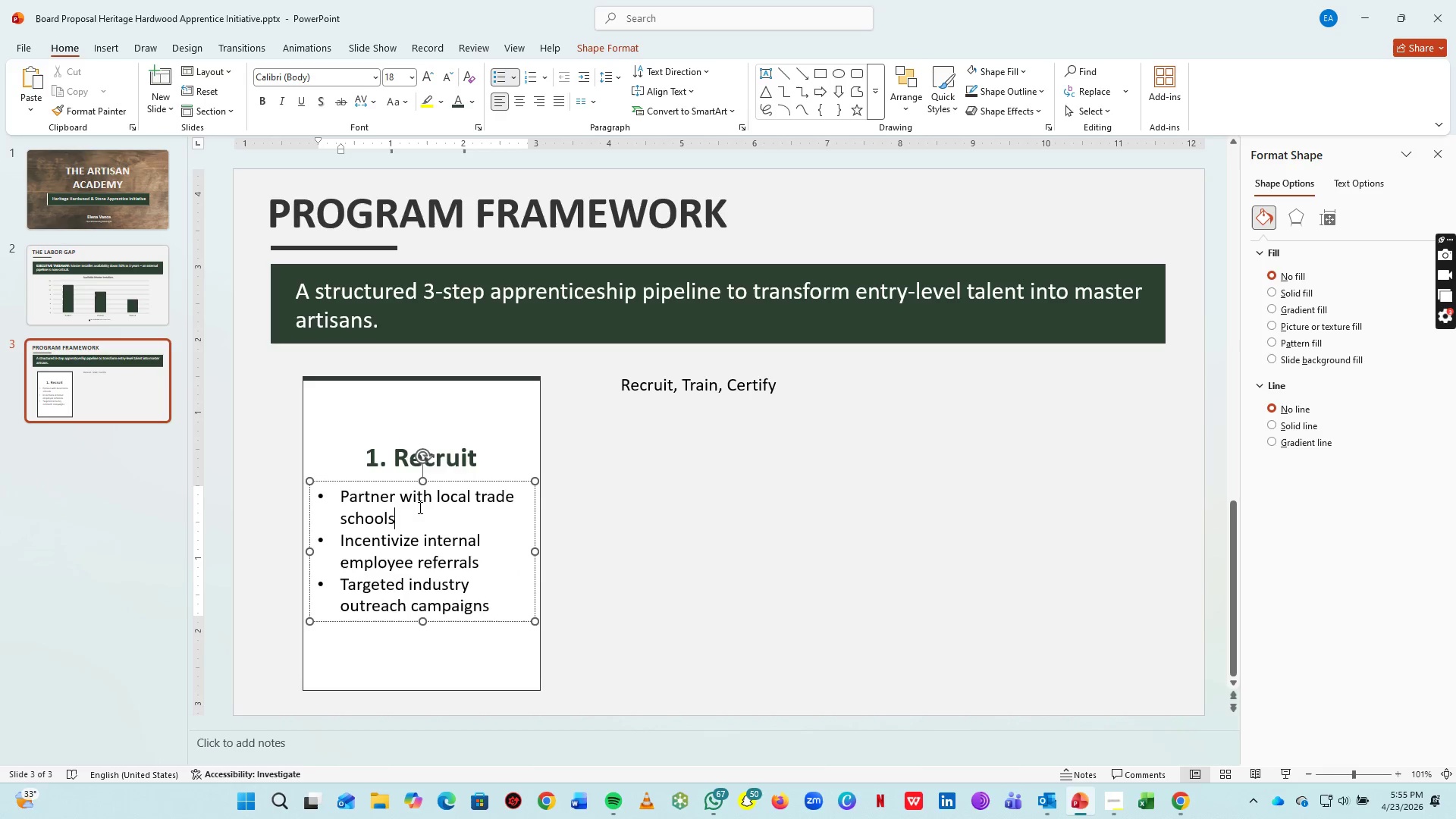 
key(Control+ControlLeft)
 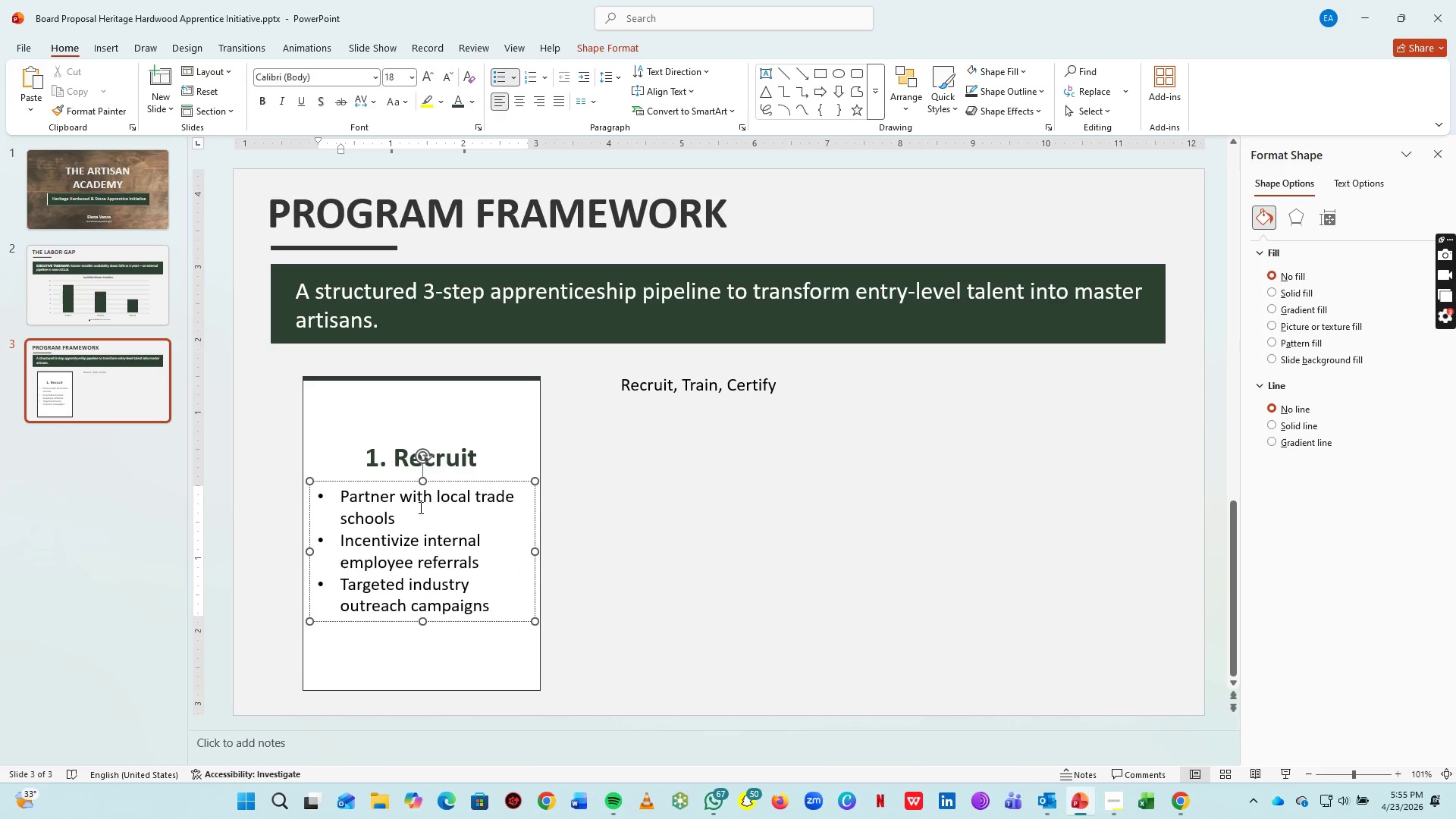 
key(Control+A)
 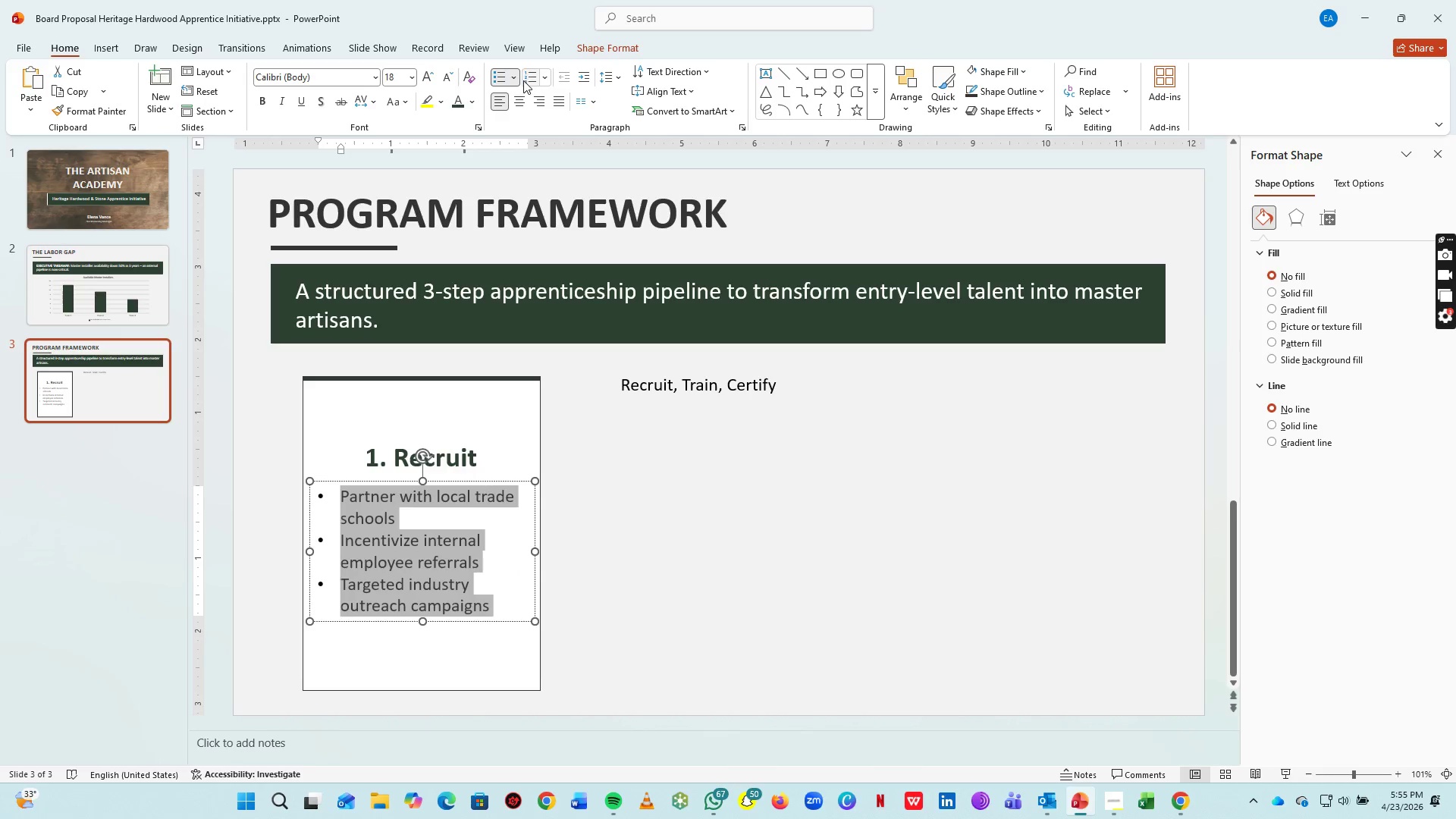 
left_click([612, 75])
 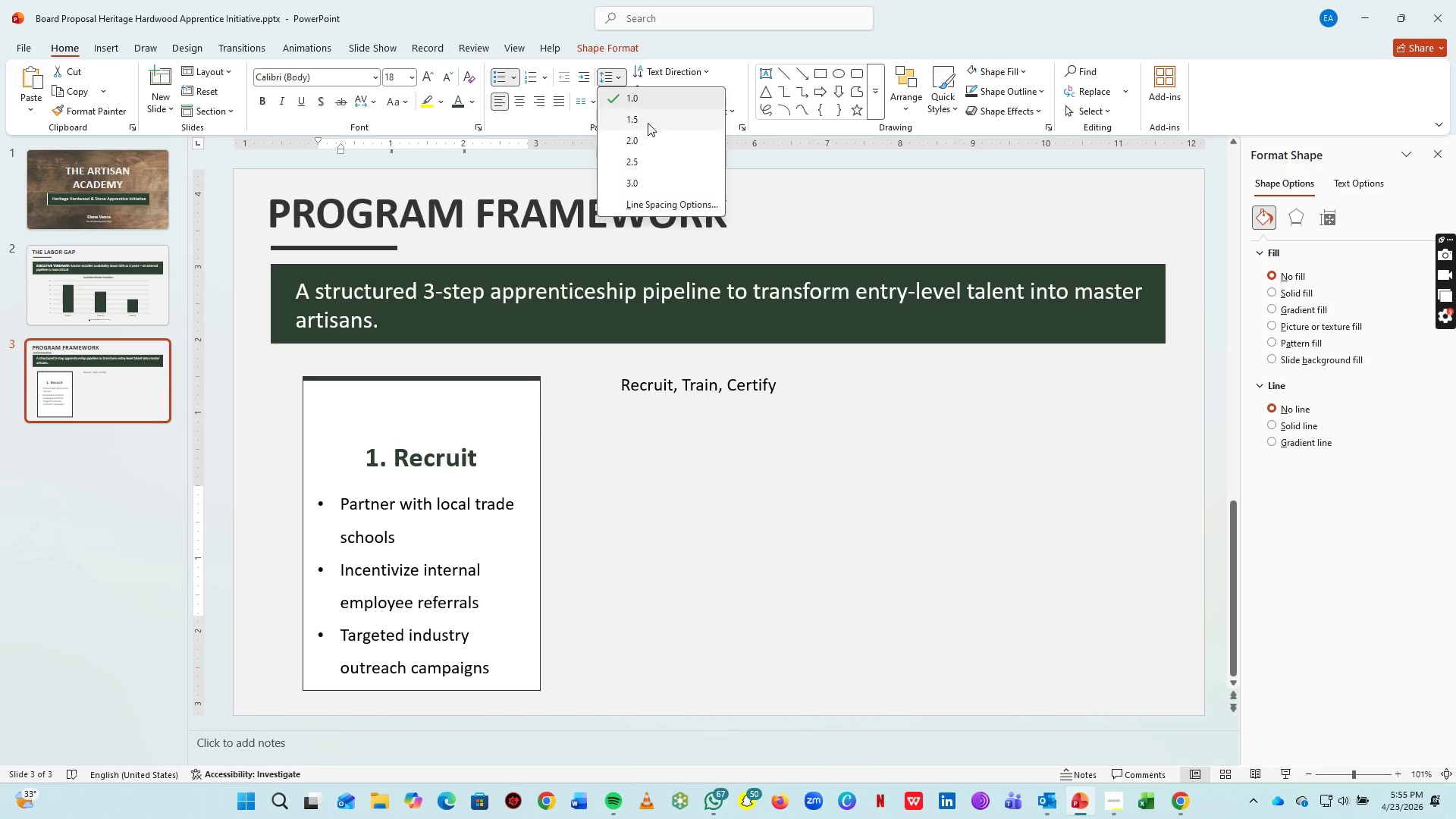 
left_click([648, 123])
 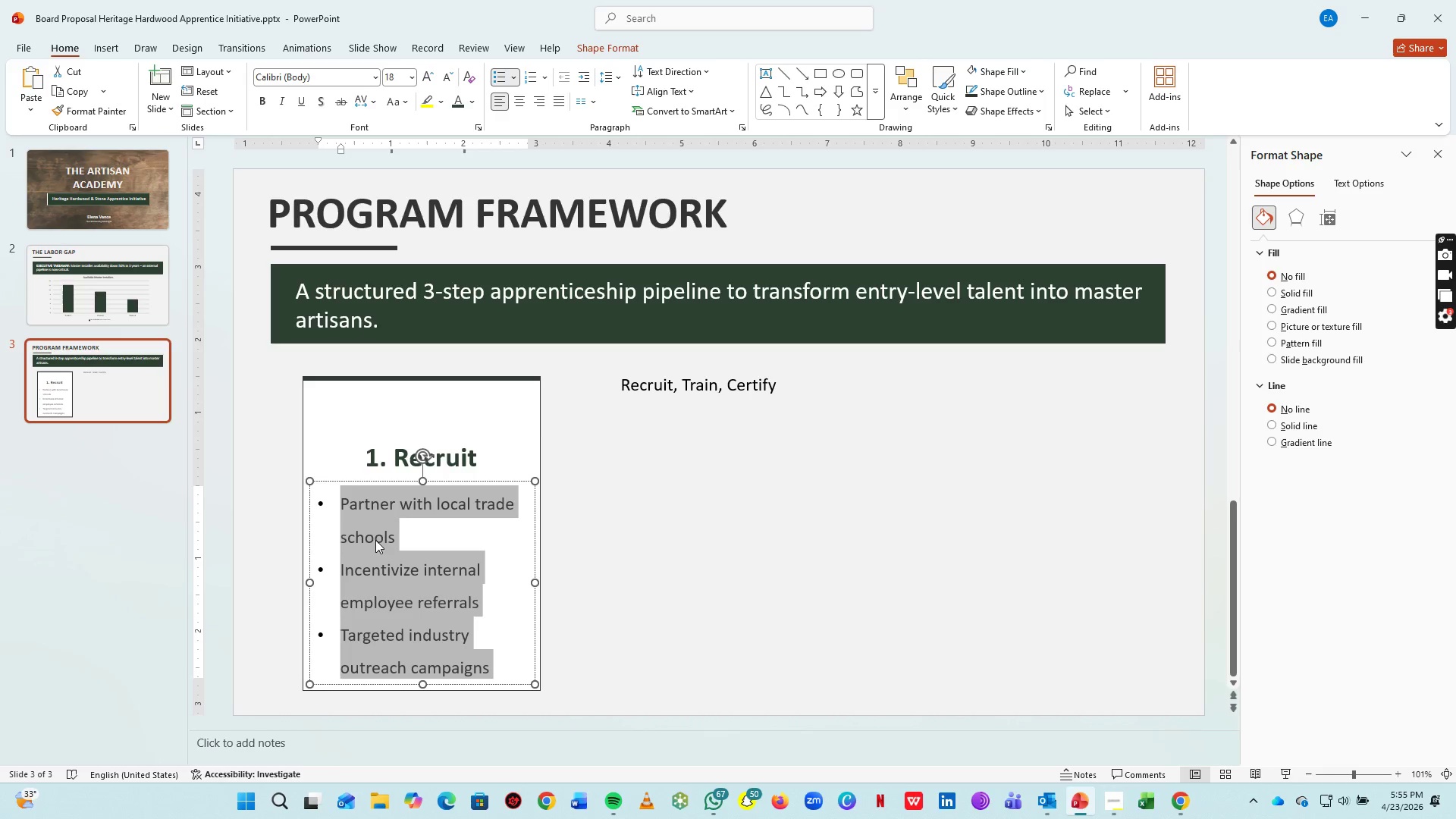 
key(Control+Z)
 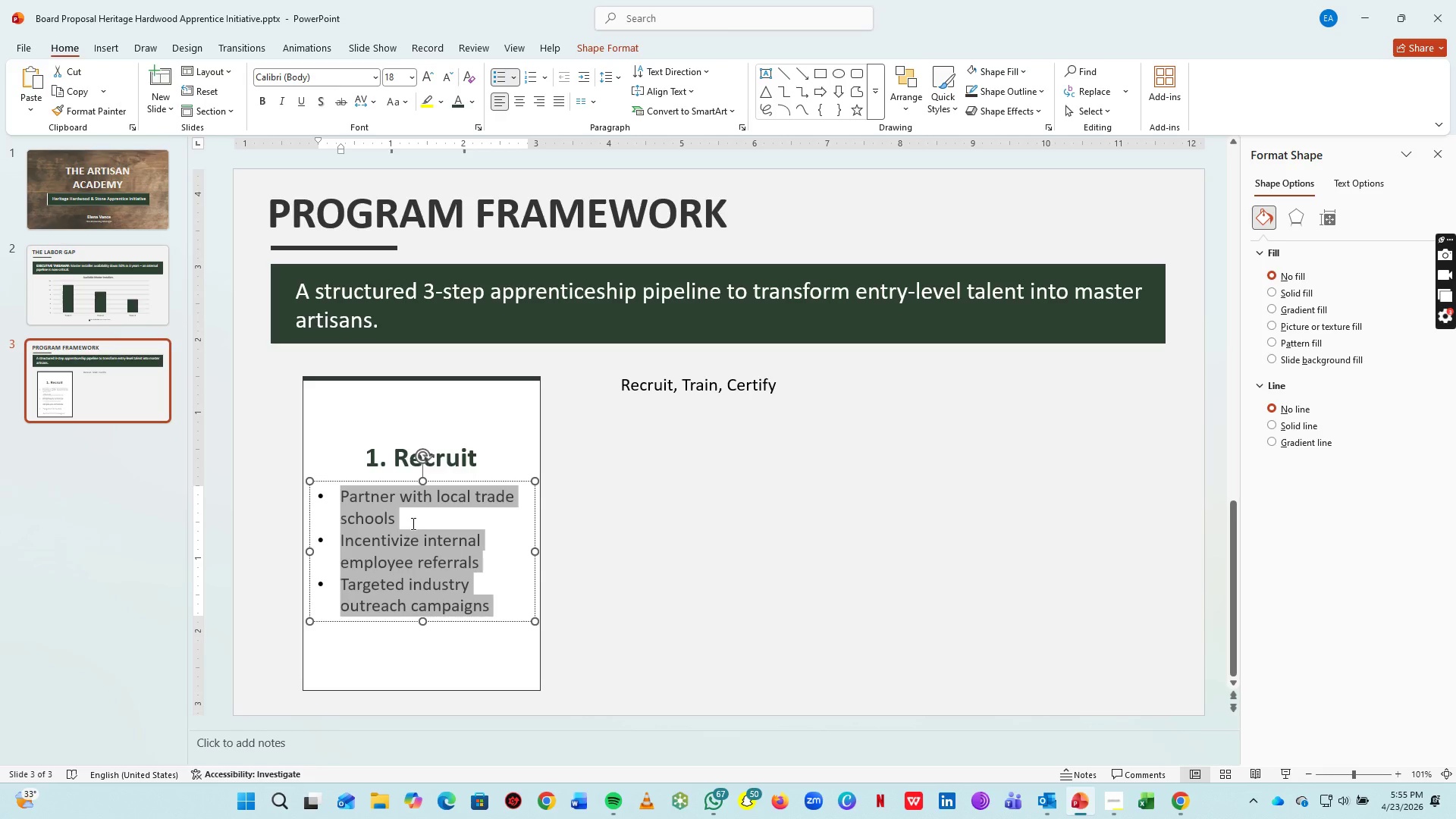 
left_click([412, 523])
 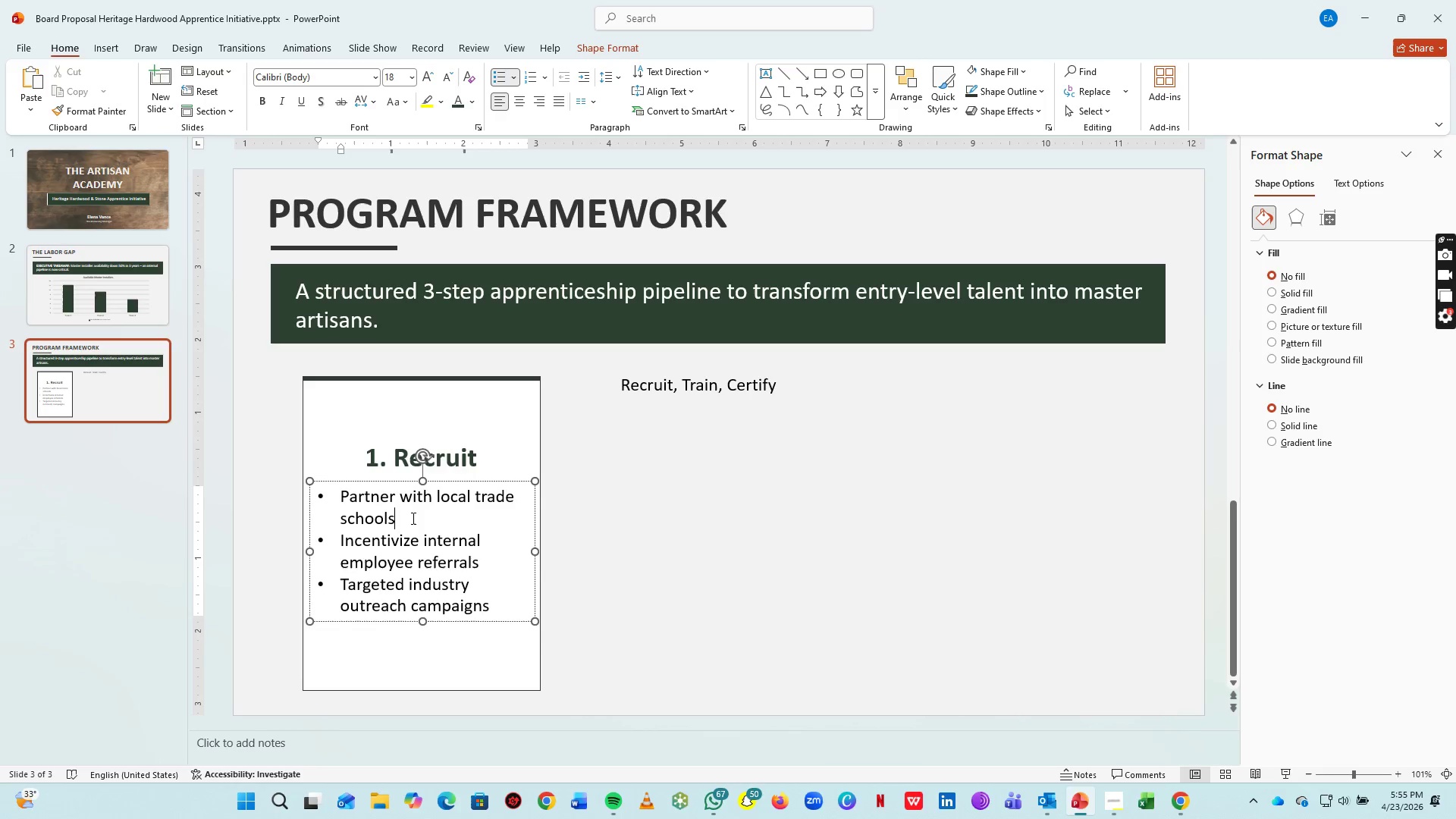 
key(Enter)
 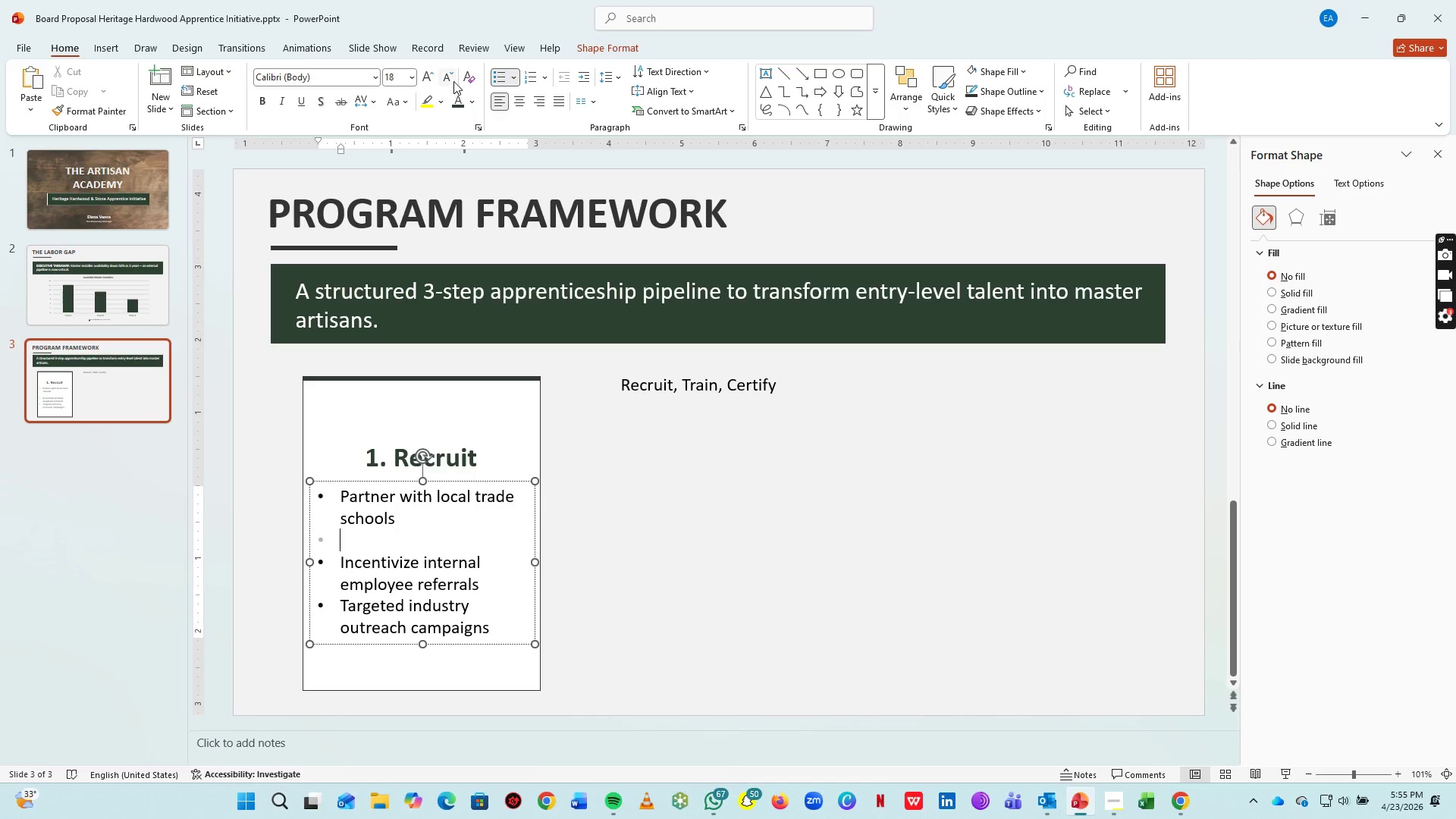 
double_click([453, 79])
 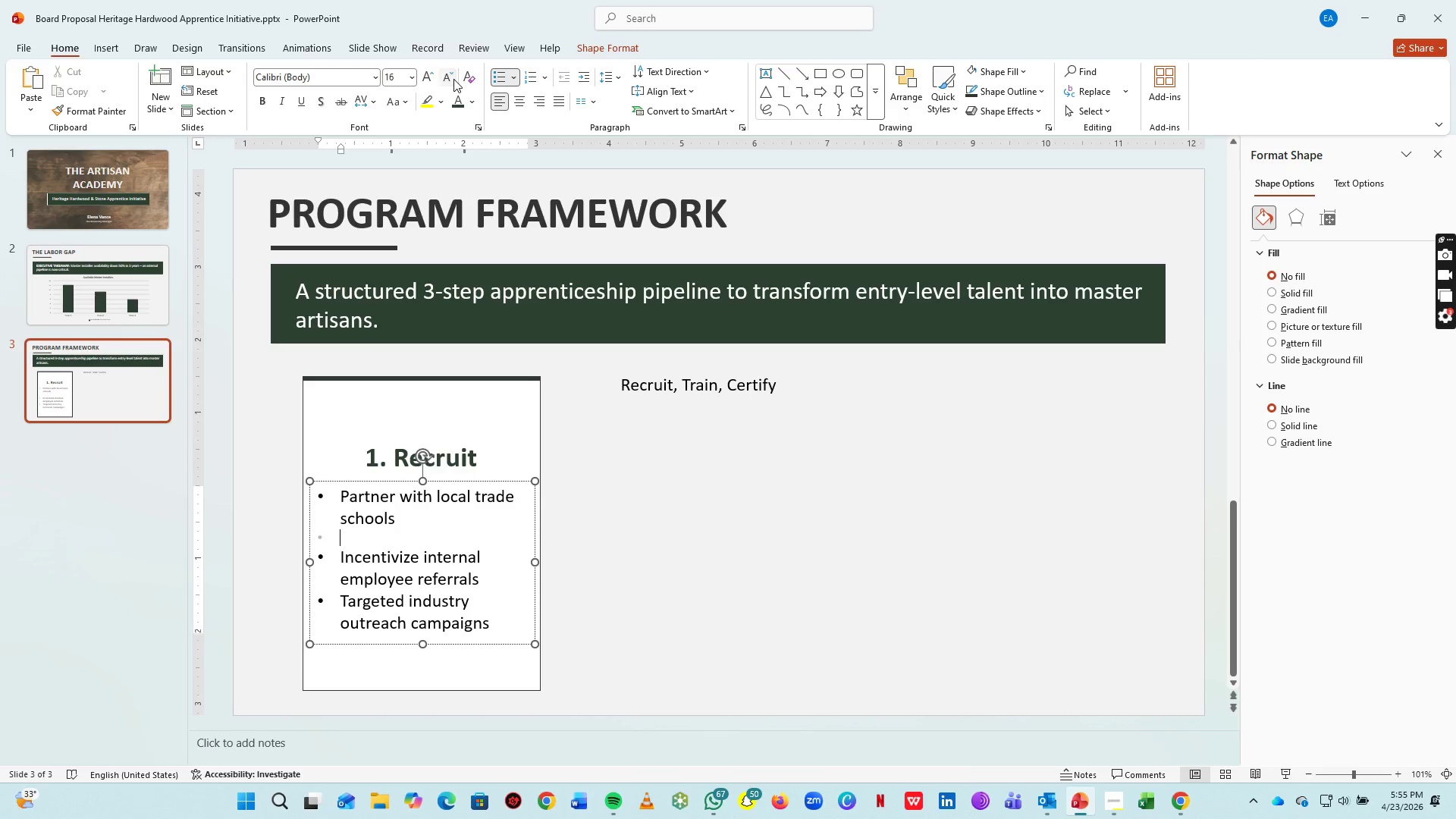 
triple_click([453, 79])
 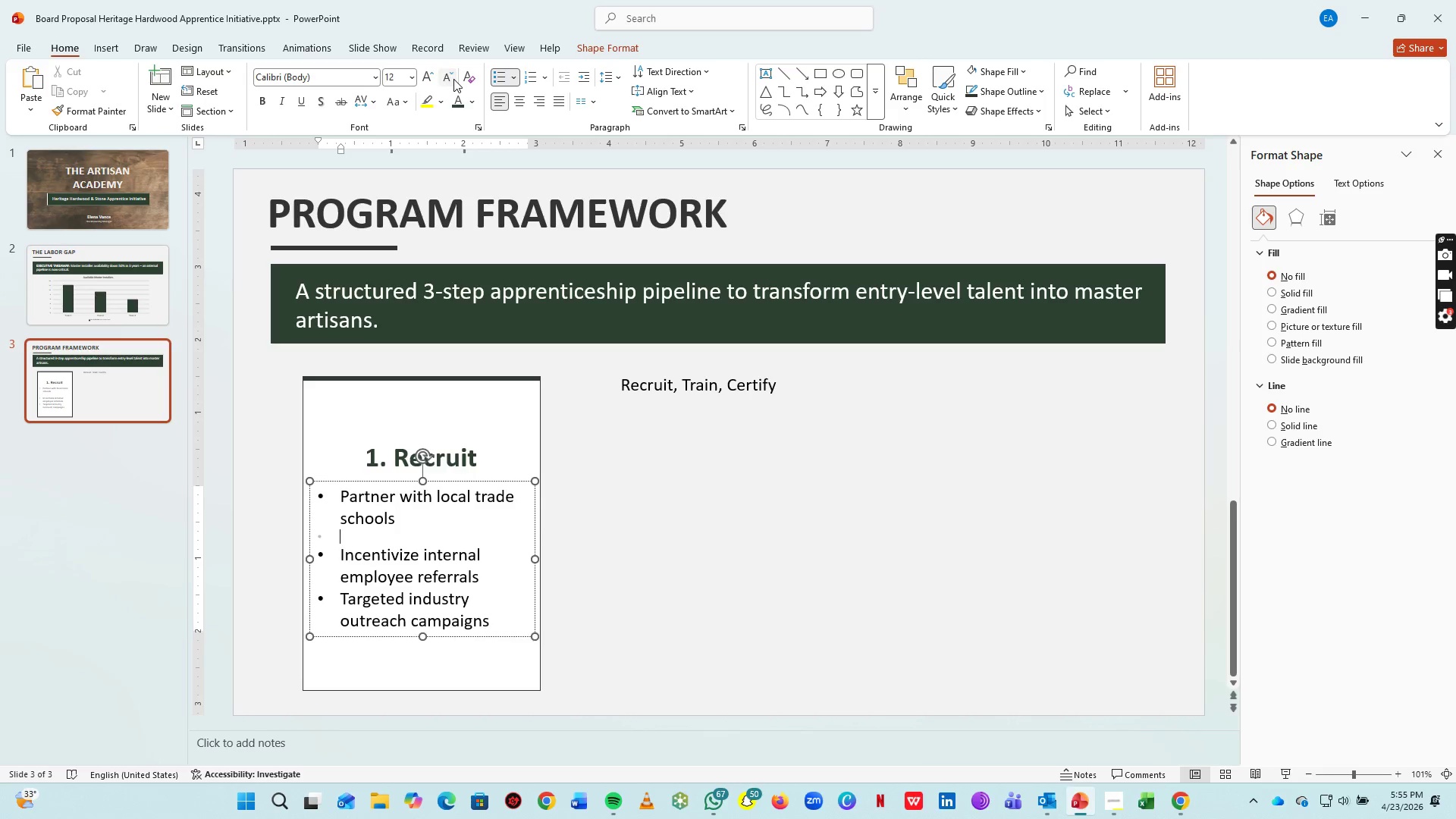 
triple_click([453, 79])
 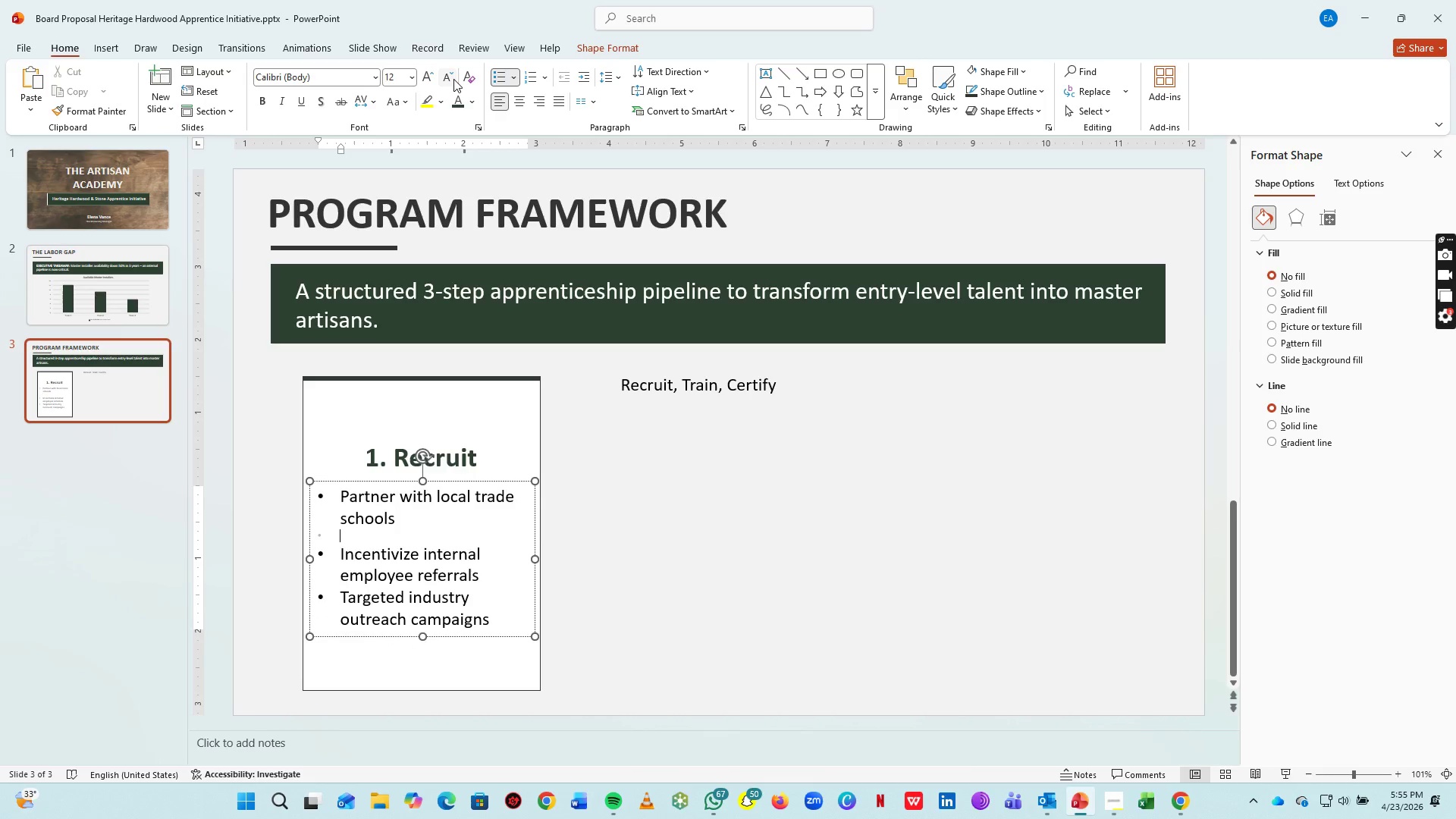 
triple_click([453, 79])
 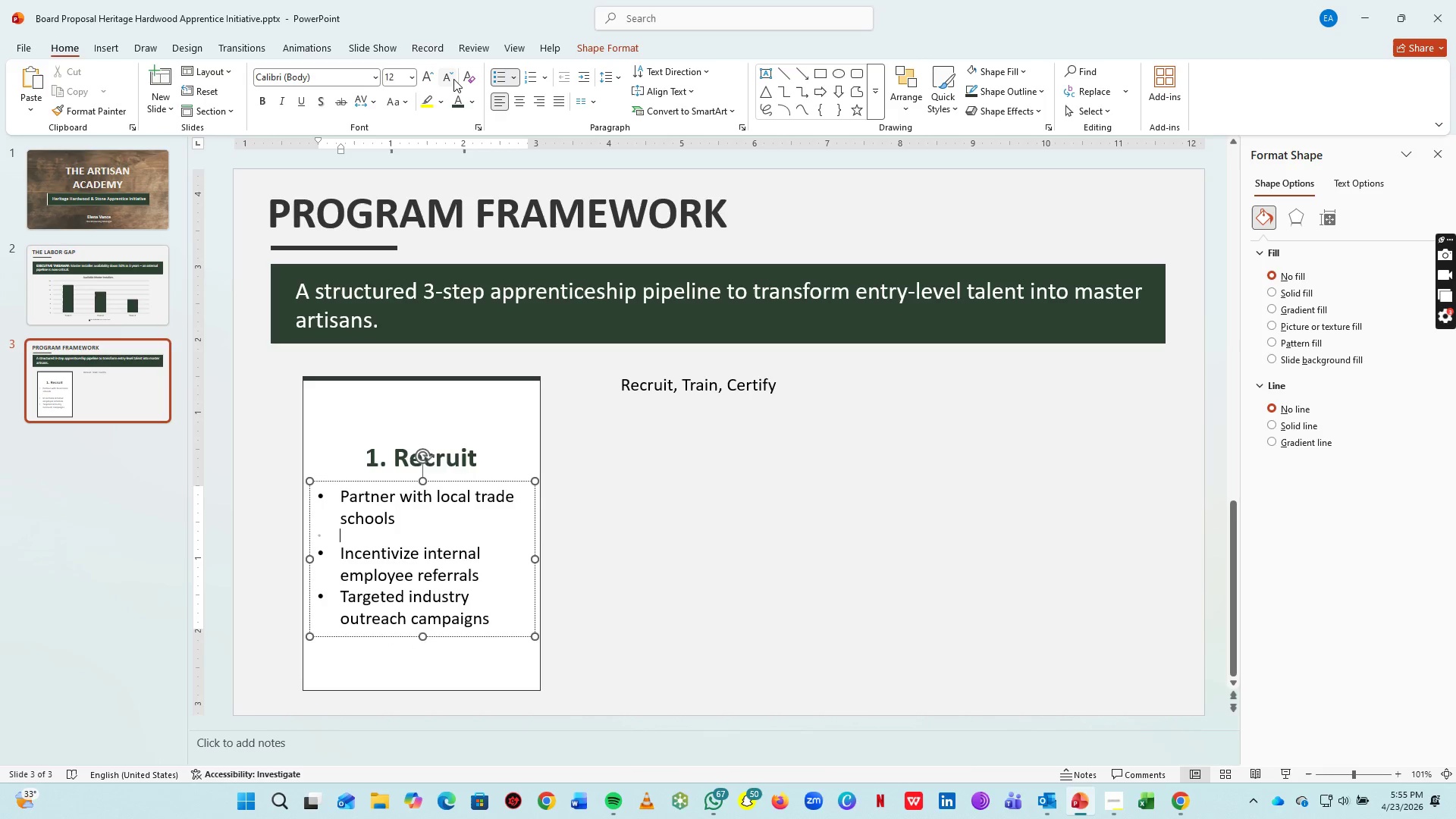 
triple_click([453, 79])
 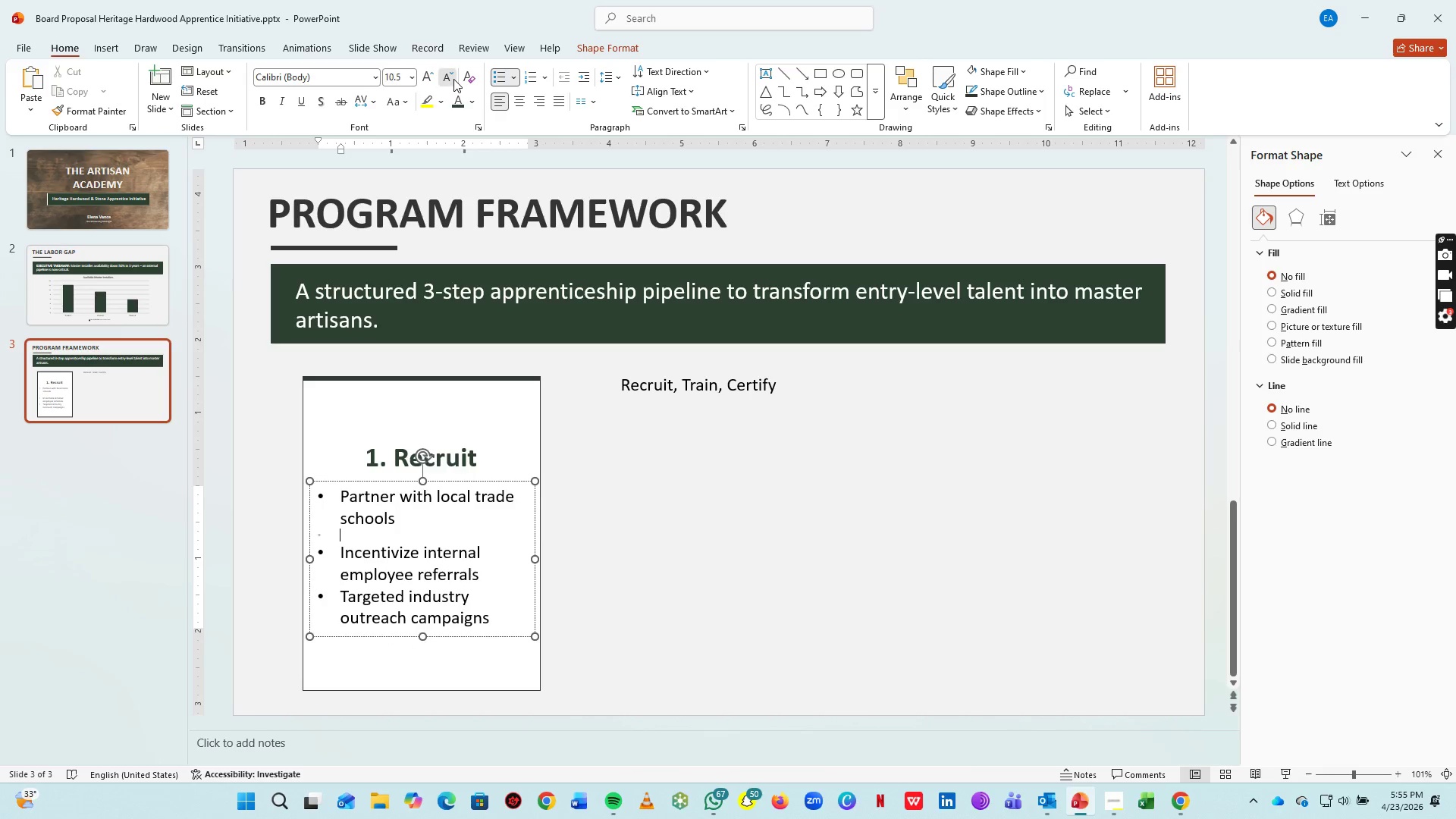 
triple_click([453, 79])
 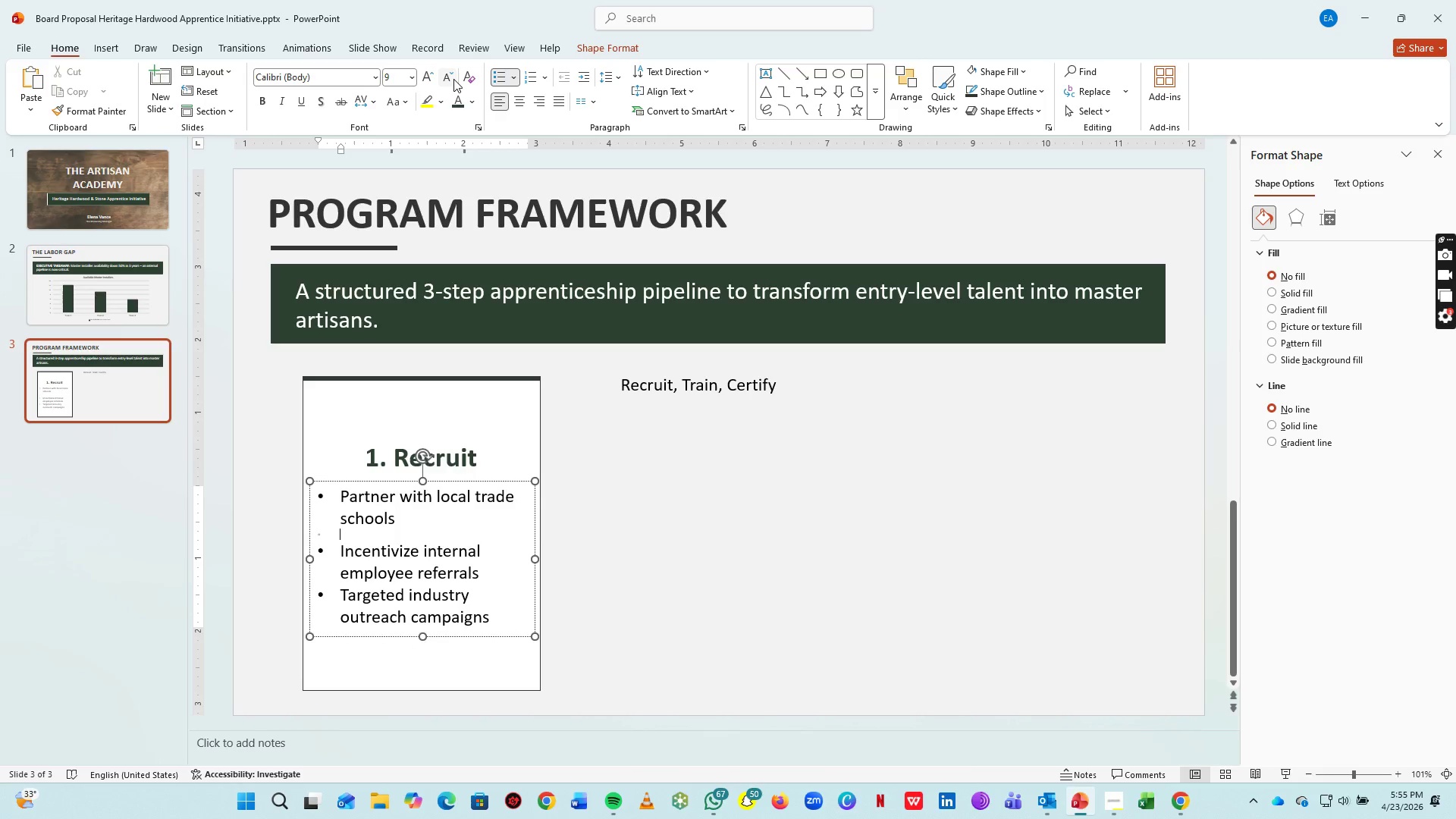 
triple_click([453, 79])
 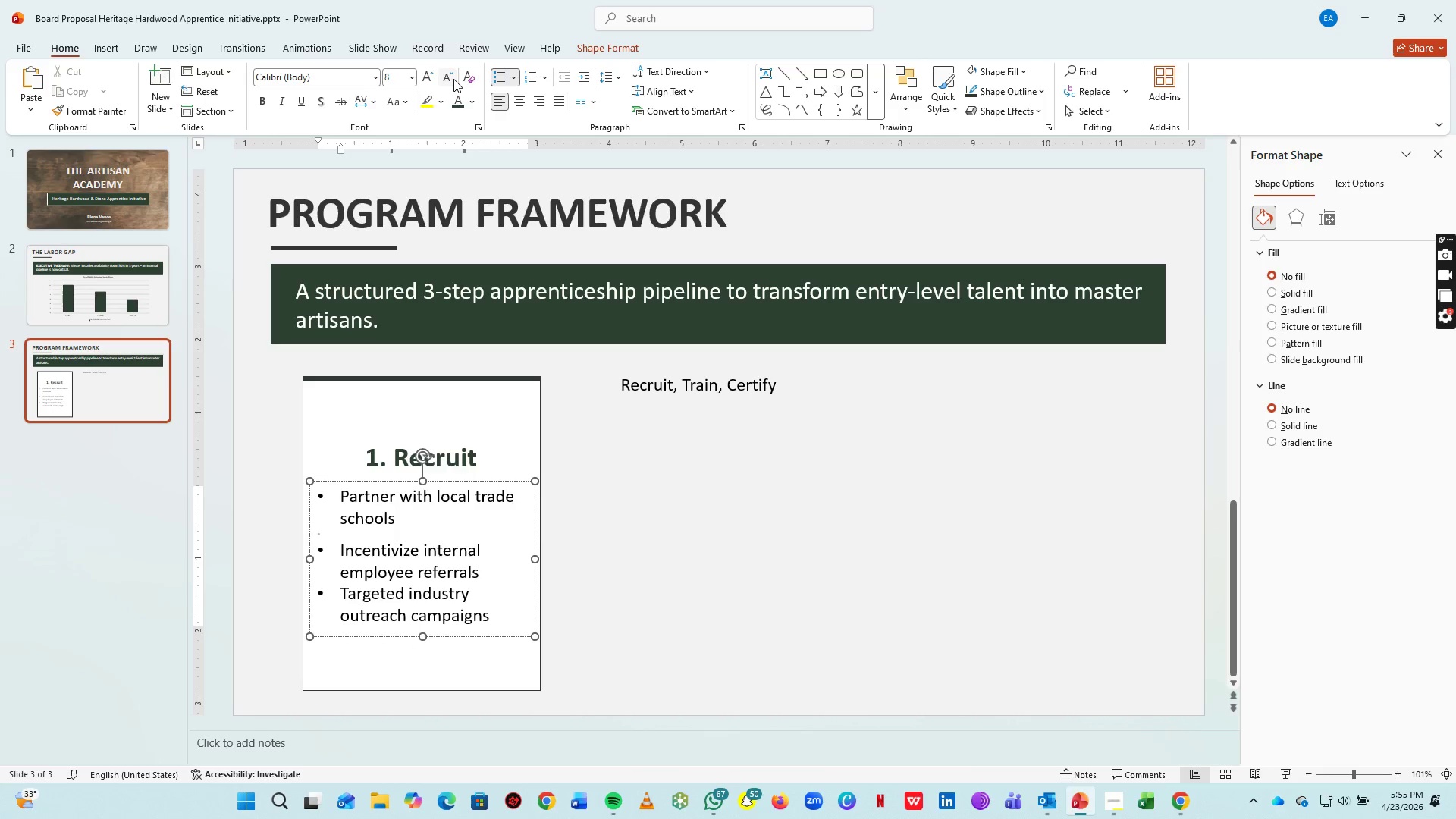 
left_click([453, 79])
 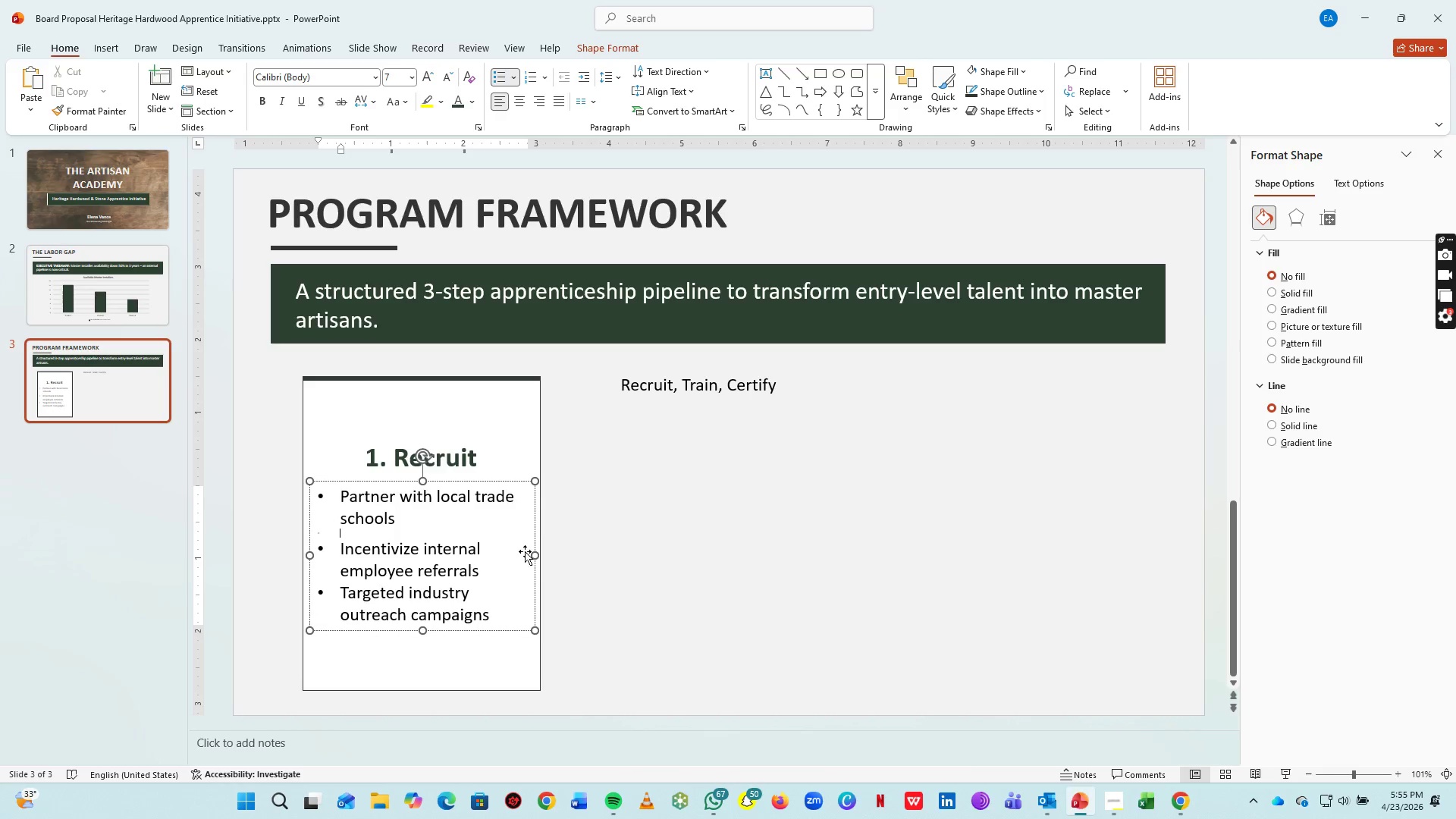 
left_click([489, 578])
 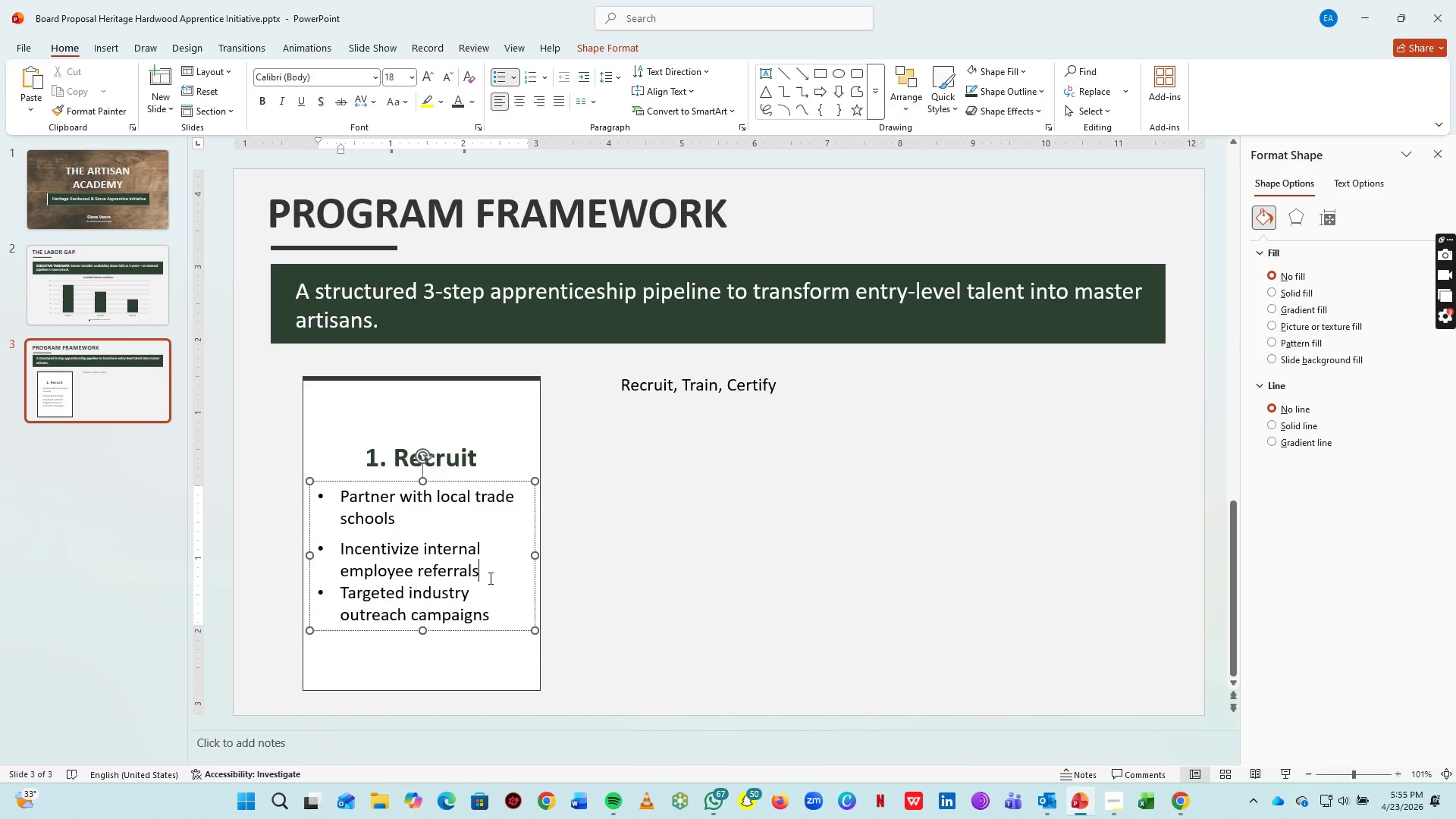 
key(Enter)
 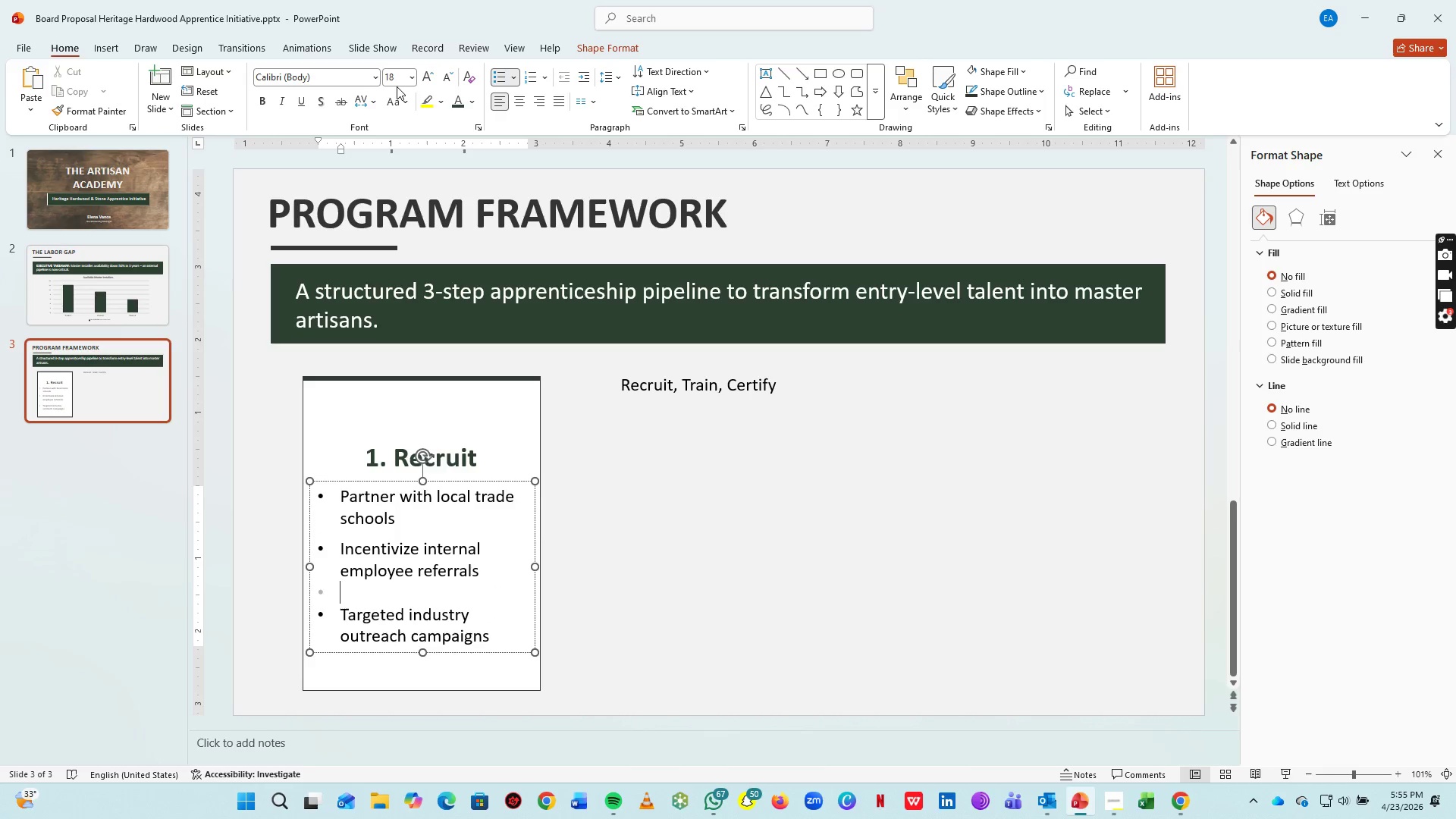 
double_click([397, 80])
 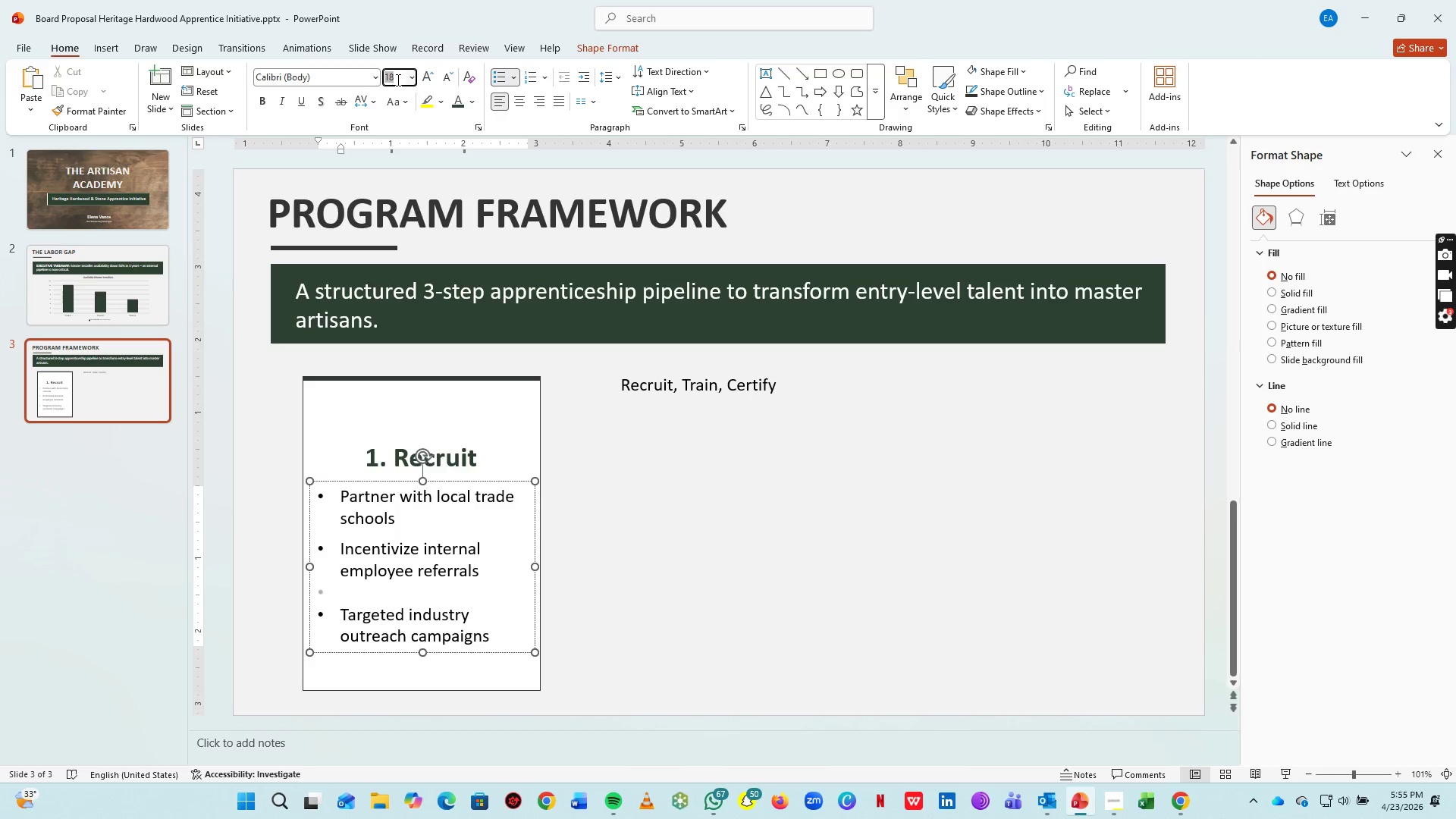 
key(7)
 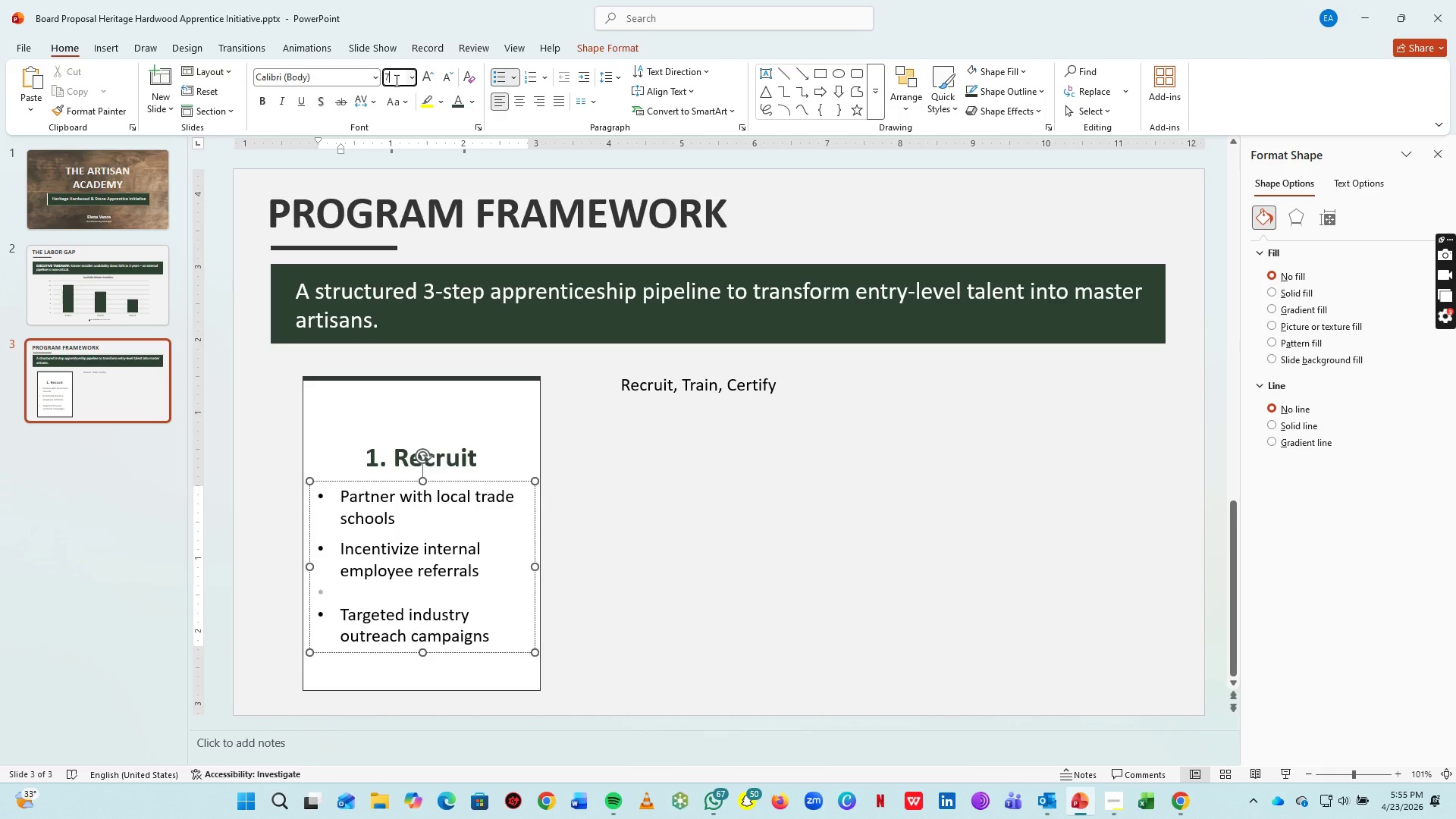 
key(Enter)
 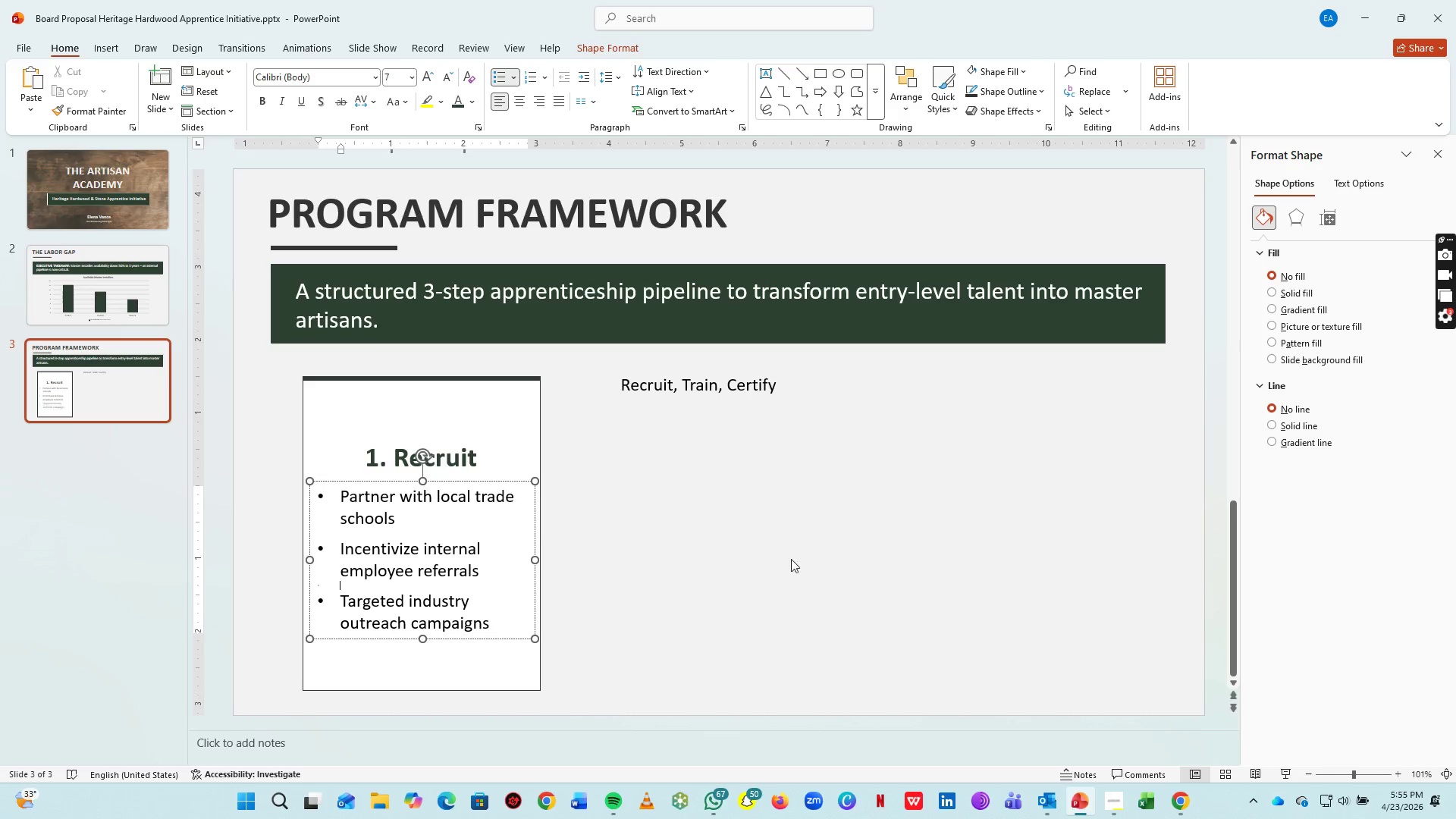 
left_click([791, 559])
 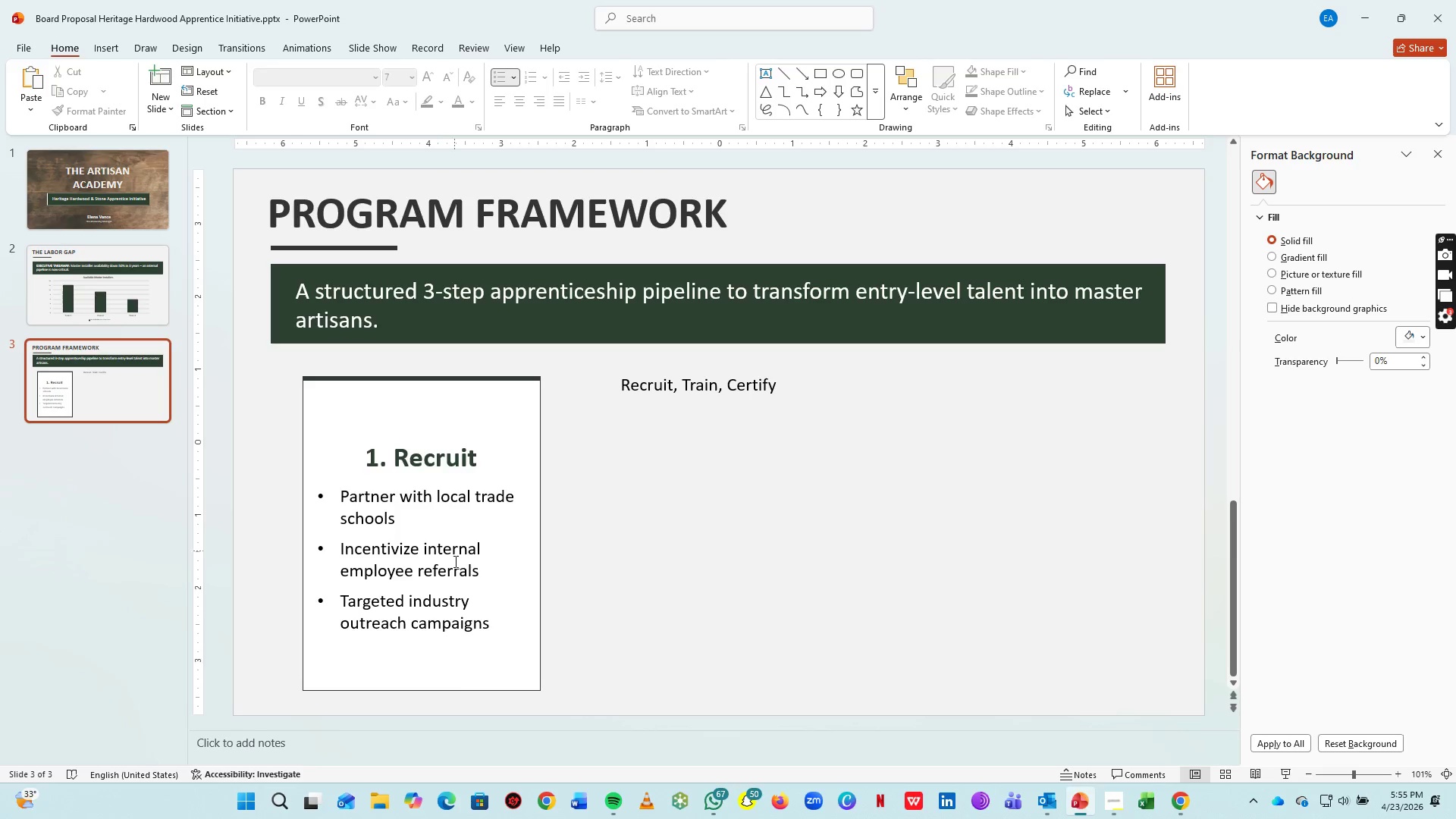 
left_click([487, 671])
 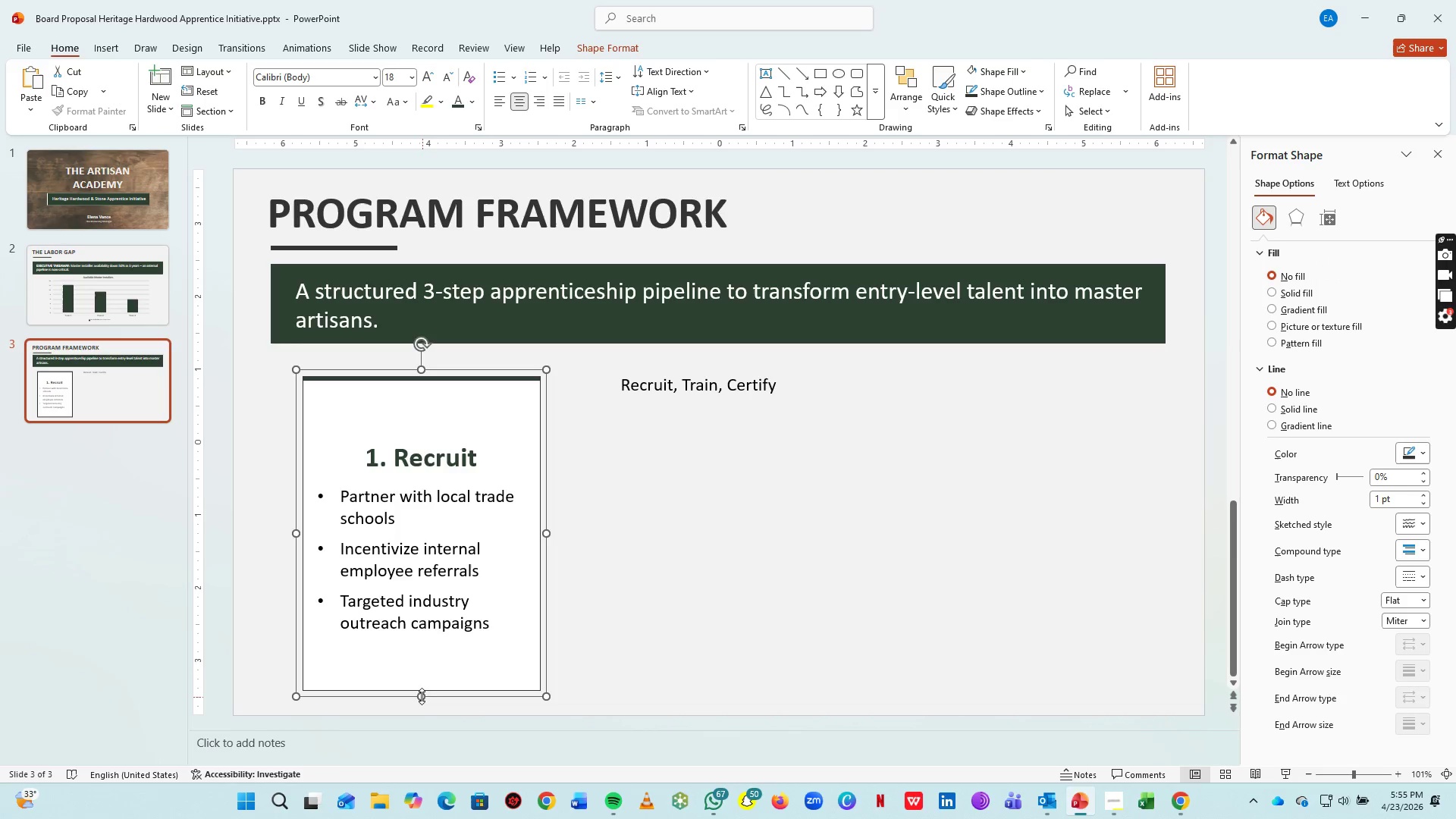 
left_click_drag(start_coordinate=[422, 695], to_coordinate=[418, 639])
 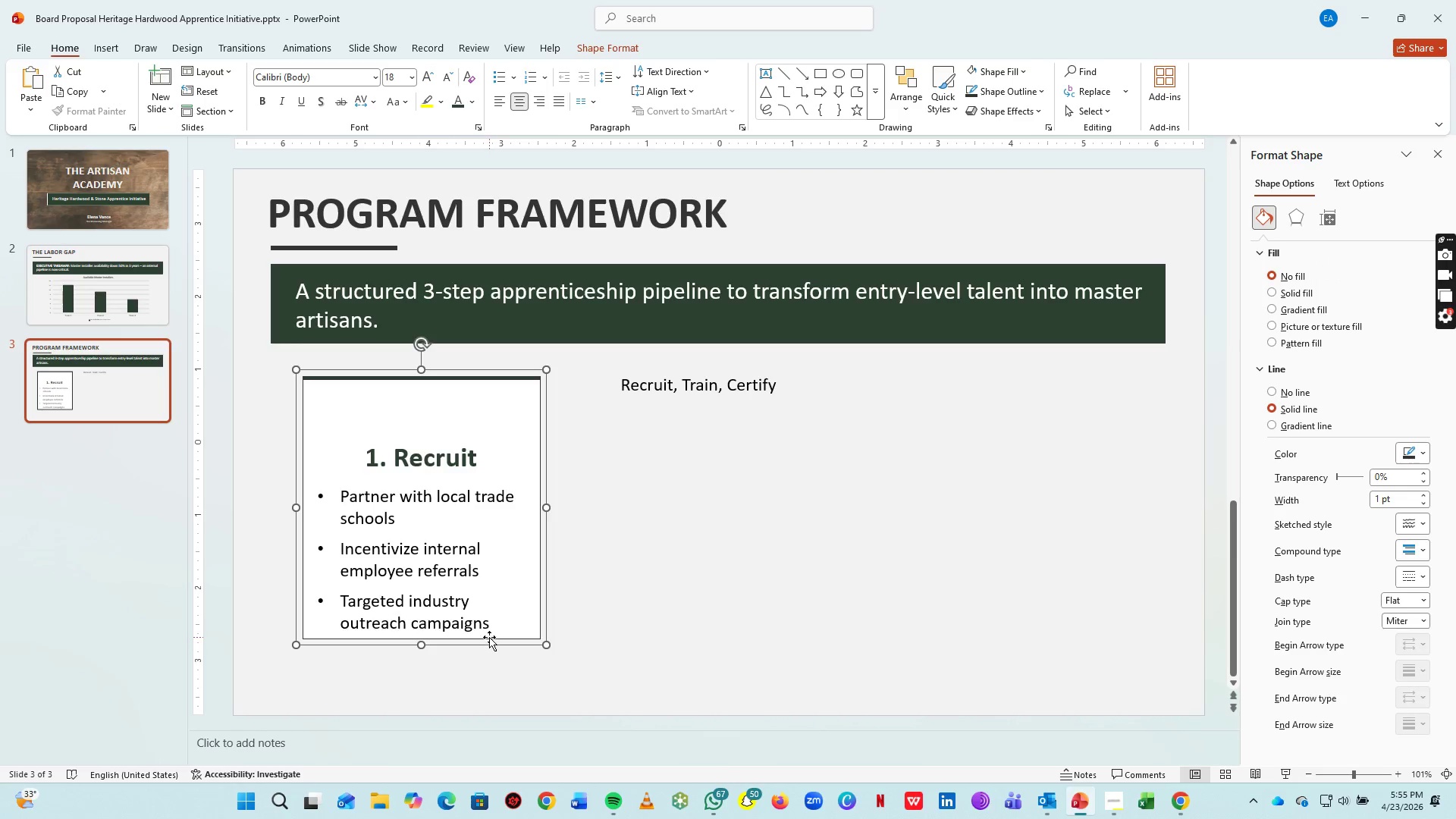 
hold_key(key=ArrowDown, duration=0.8)
 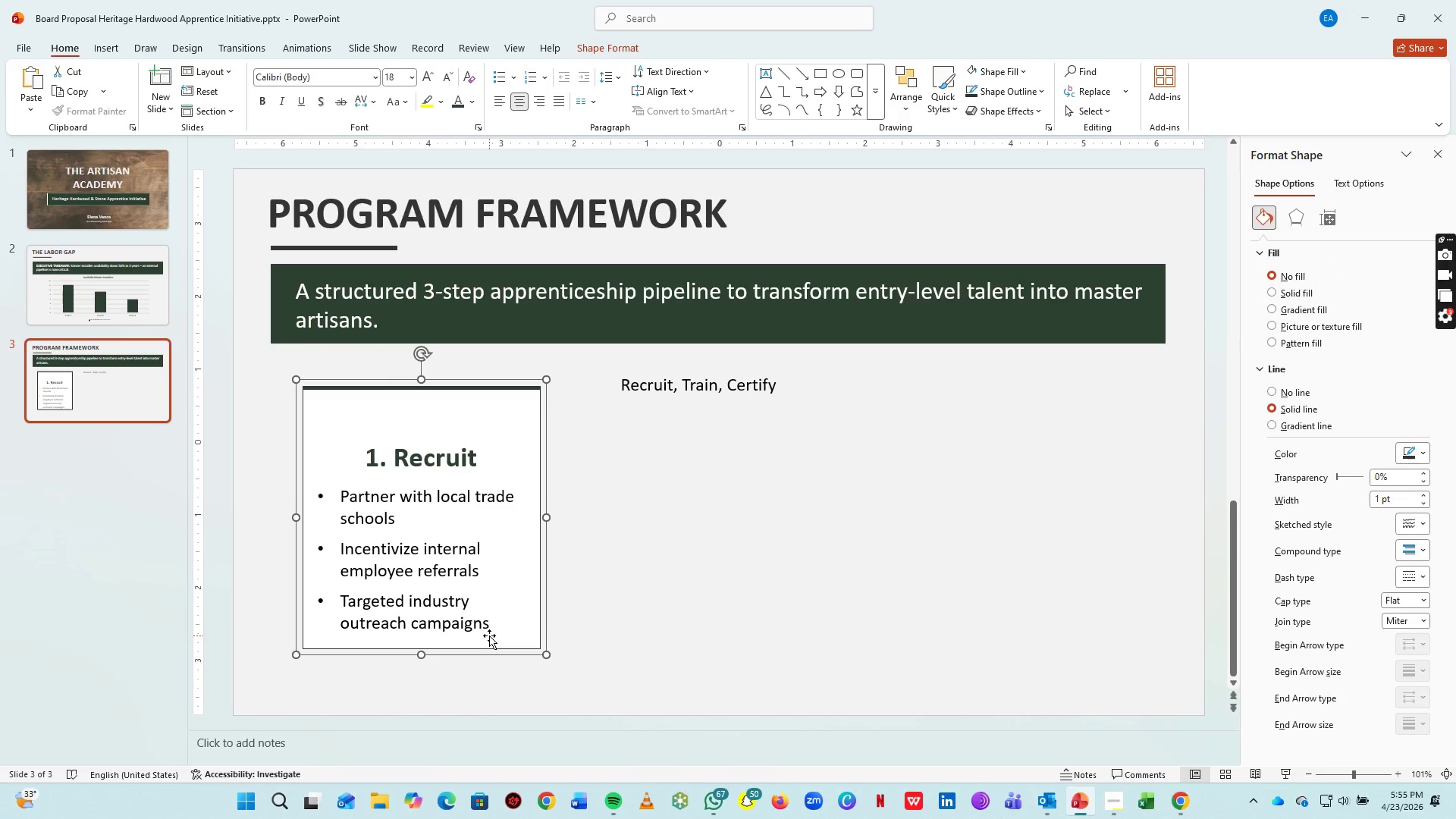 
hold_key(key=ArrowDown, duration=0.81)
 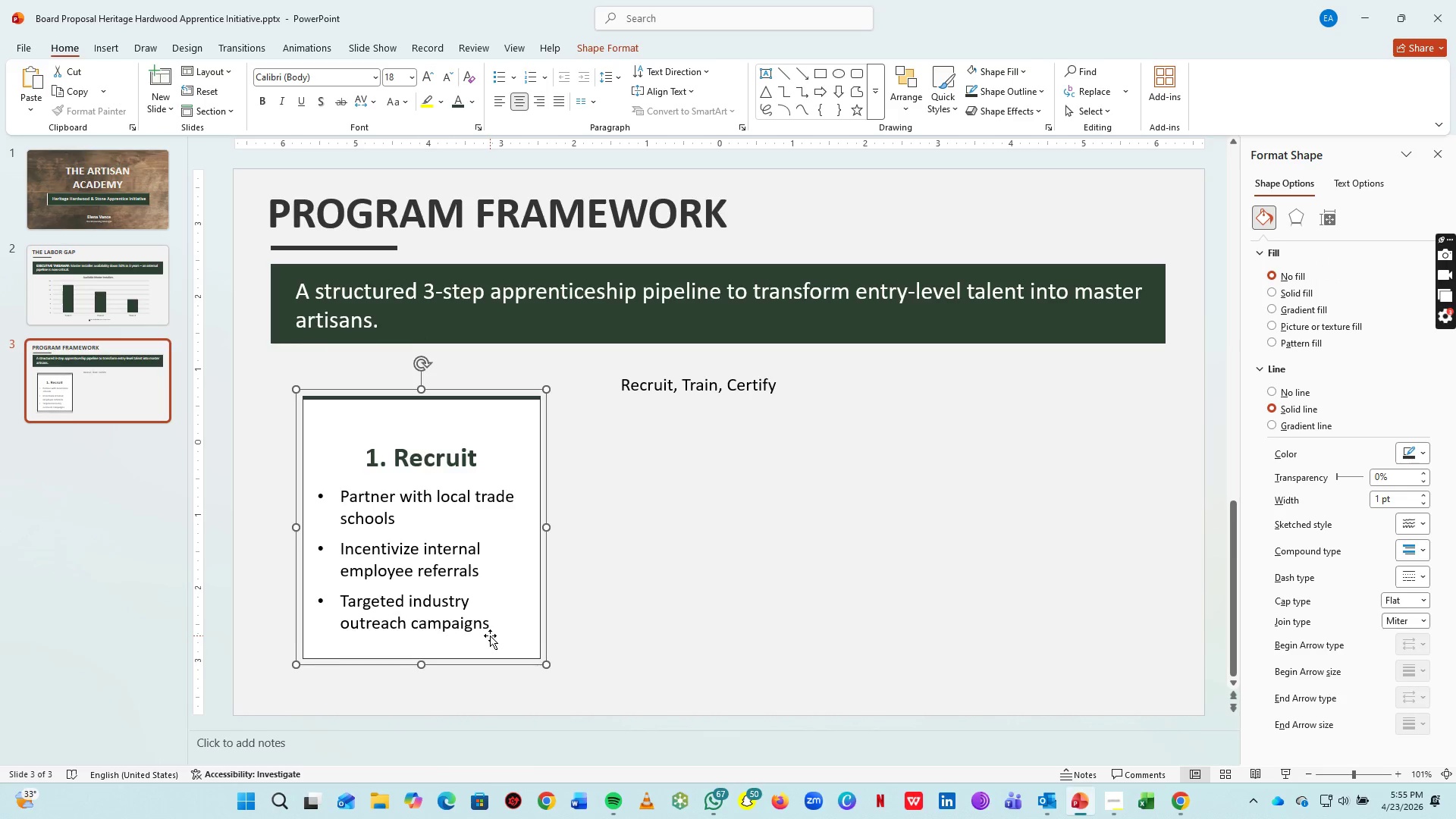 
hold_key(key=ArrowDown, duration=0.53)
 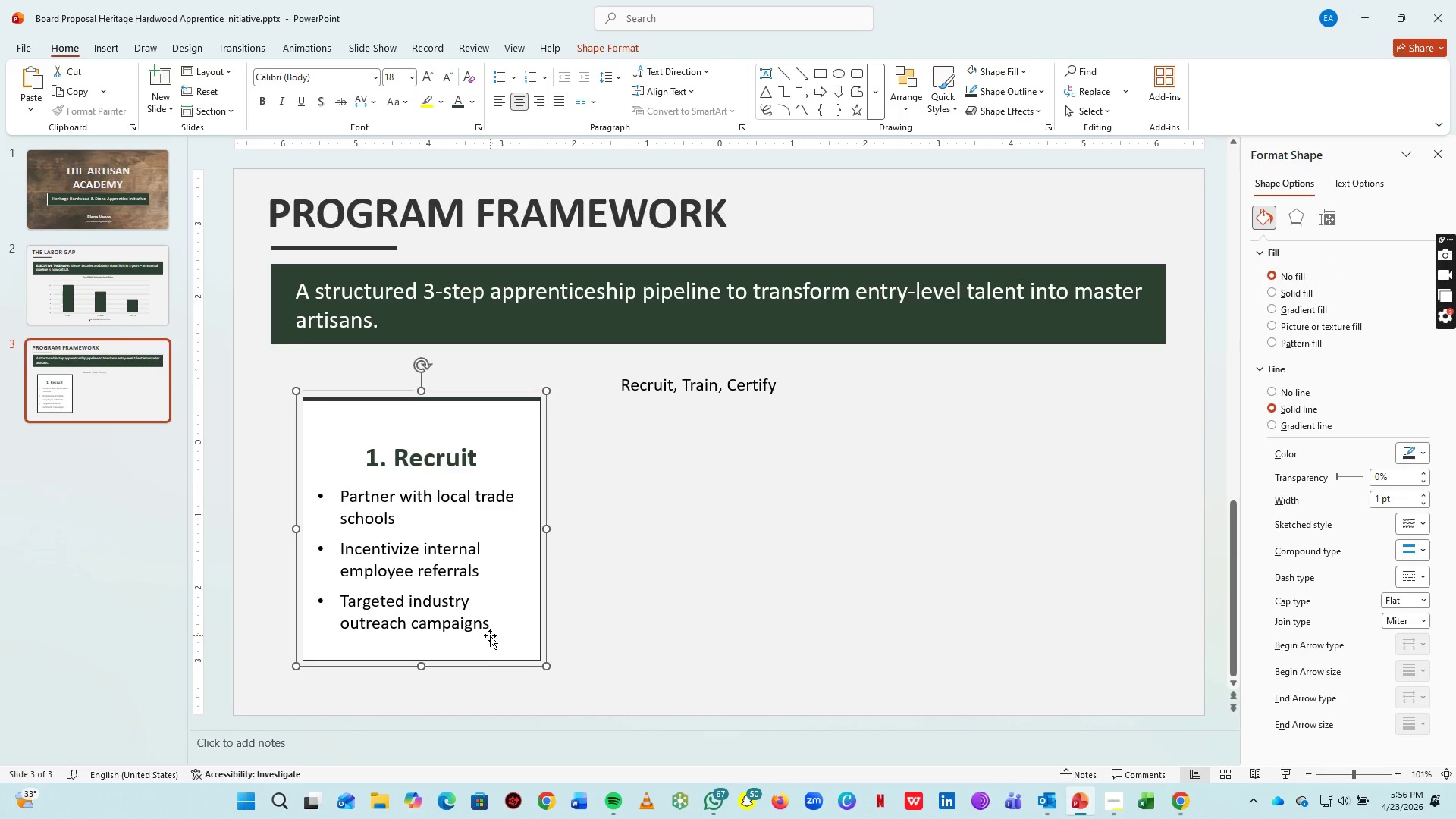 
key(ArrowDown)
 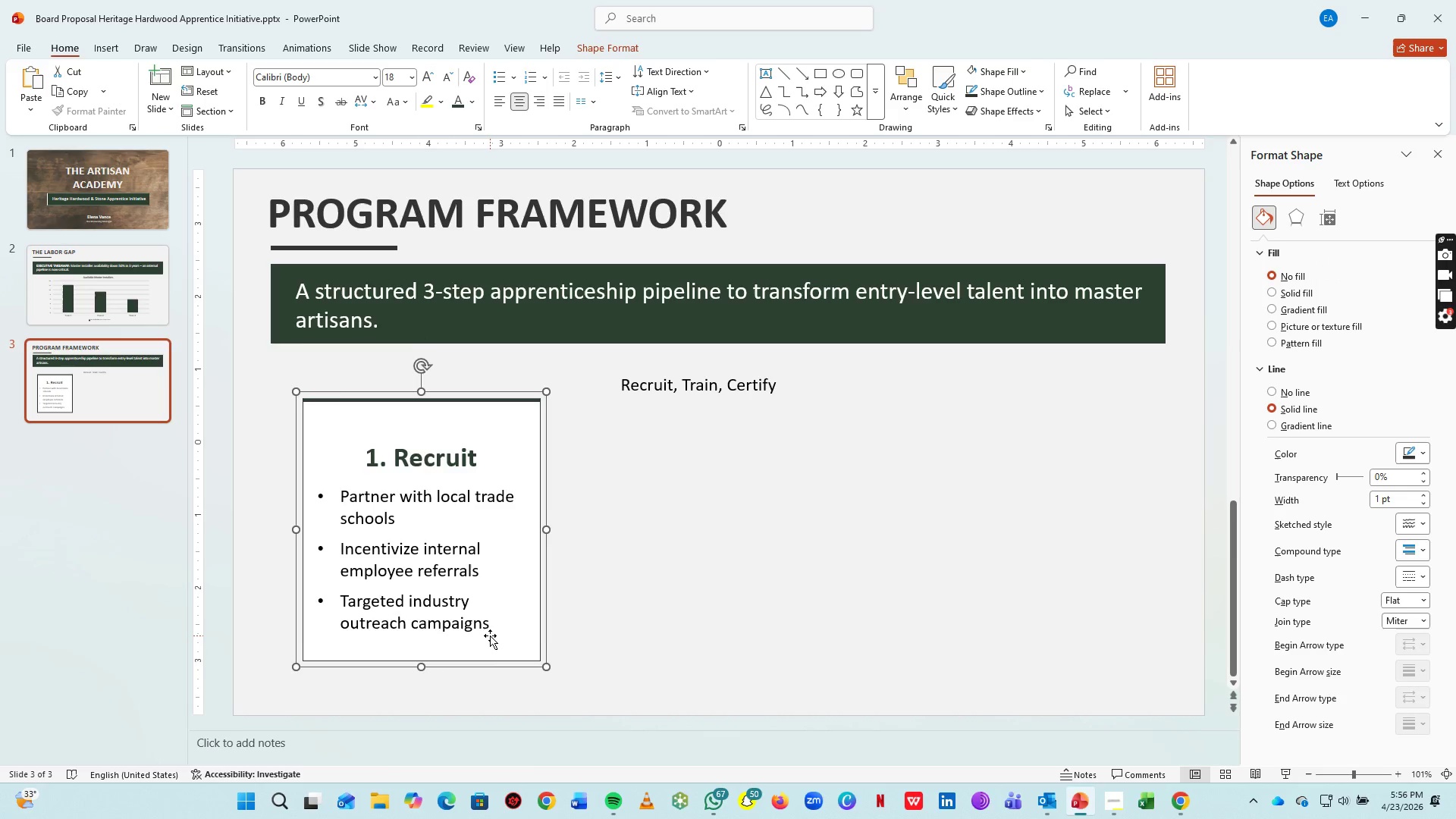 
key(ArrowDown)
 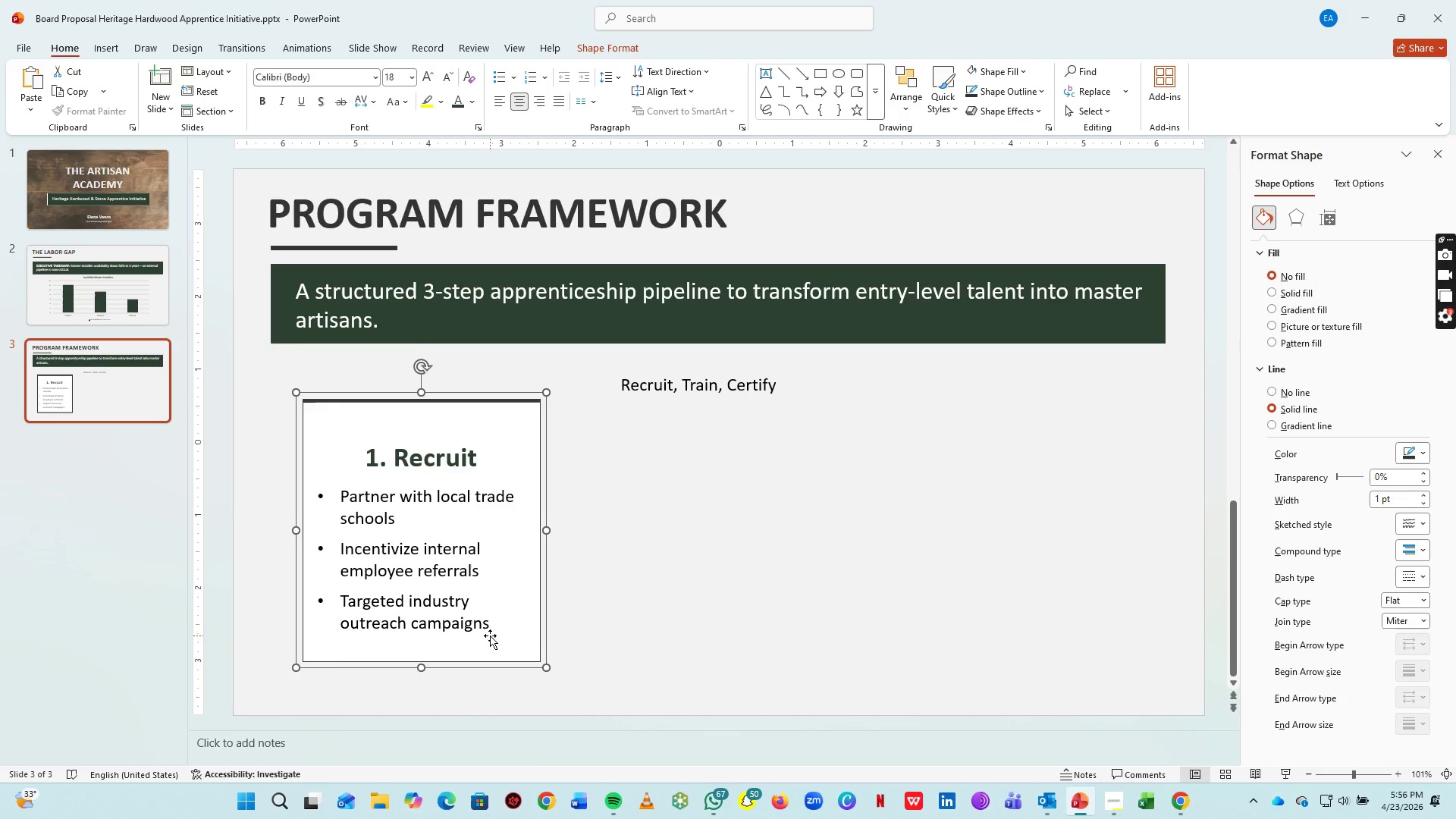 
key(ArrowDown)
 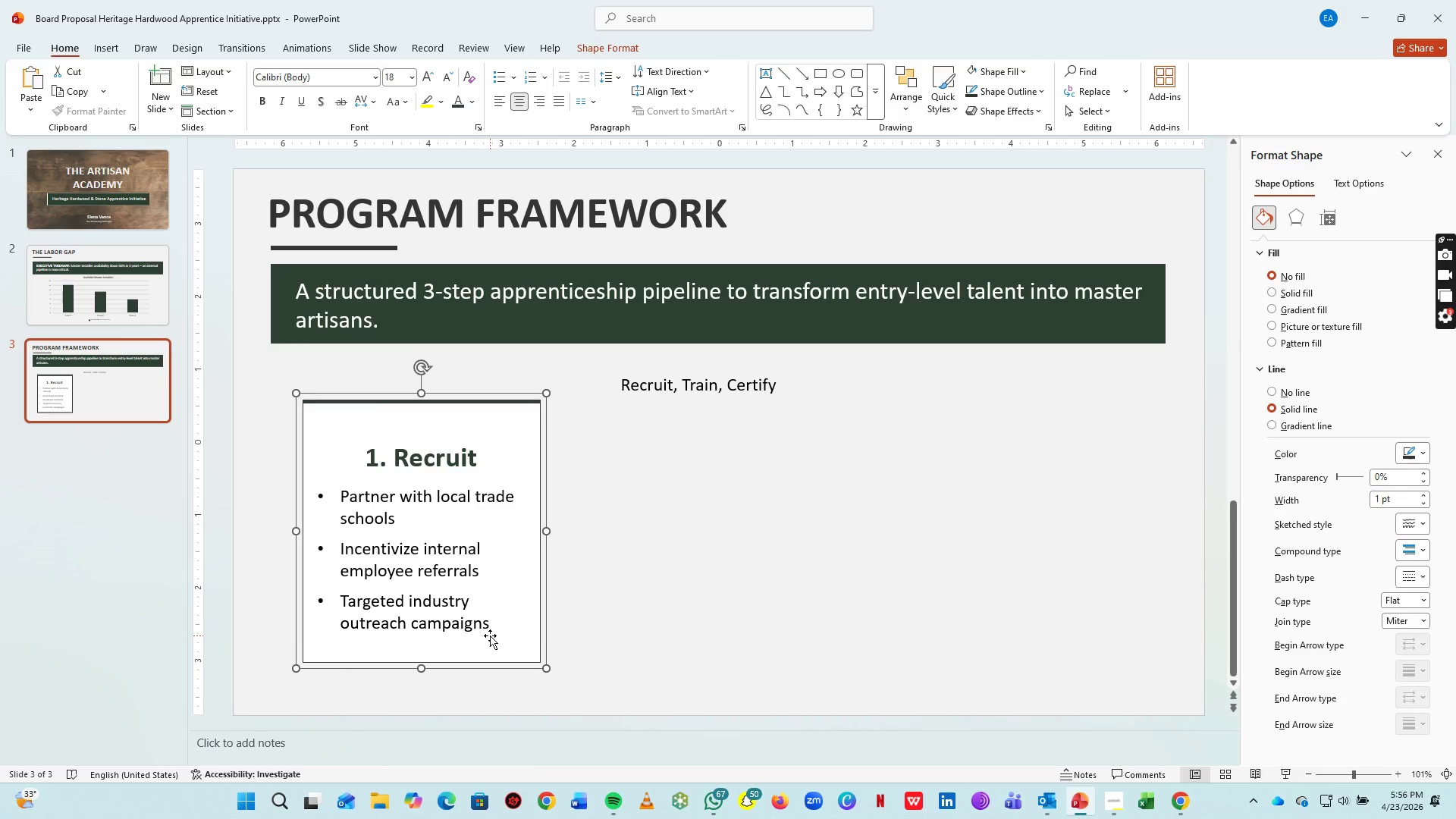 
key(ArrowDown)
 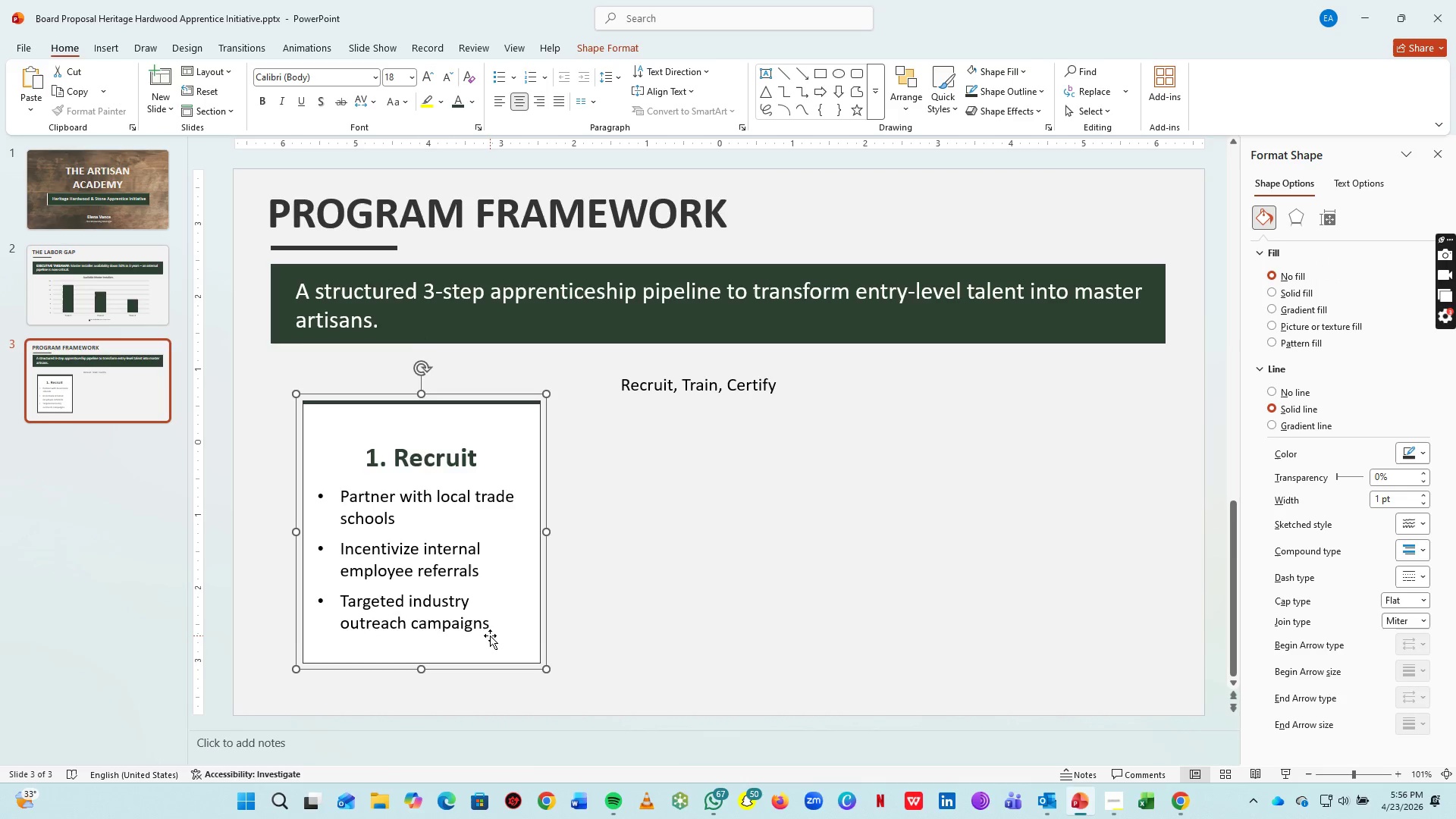 
key(ArrowDown)
 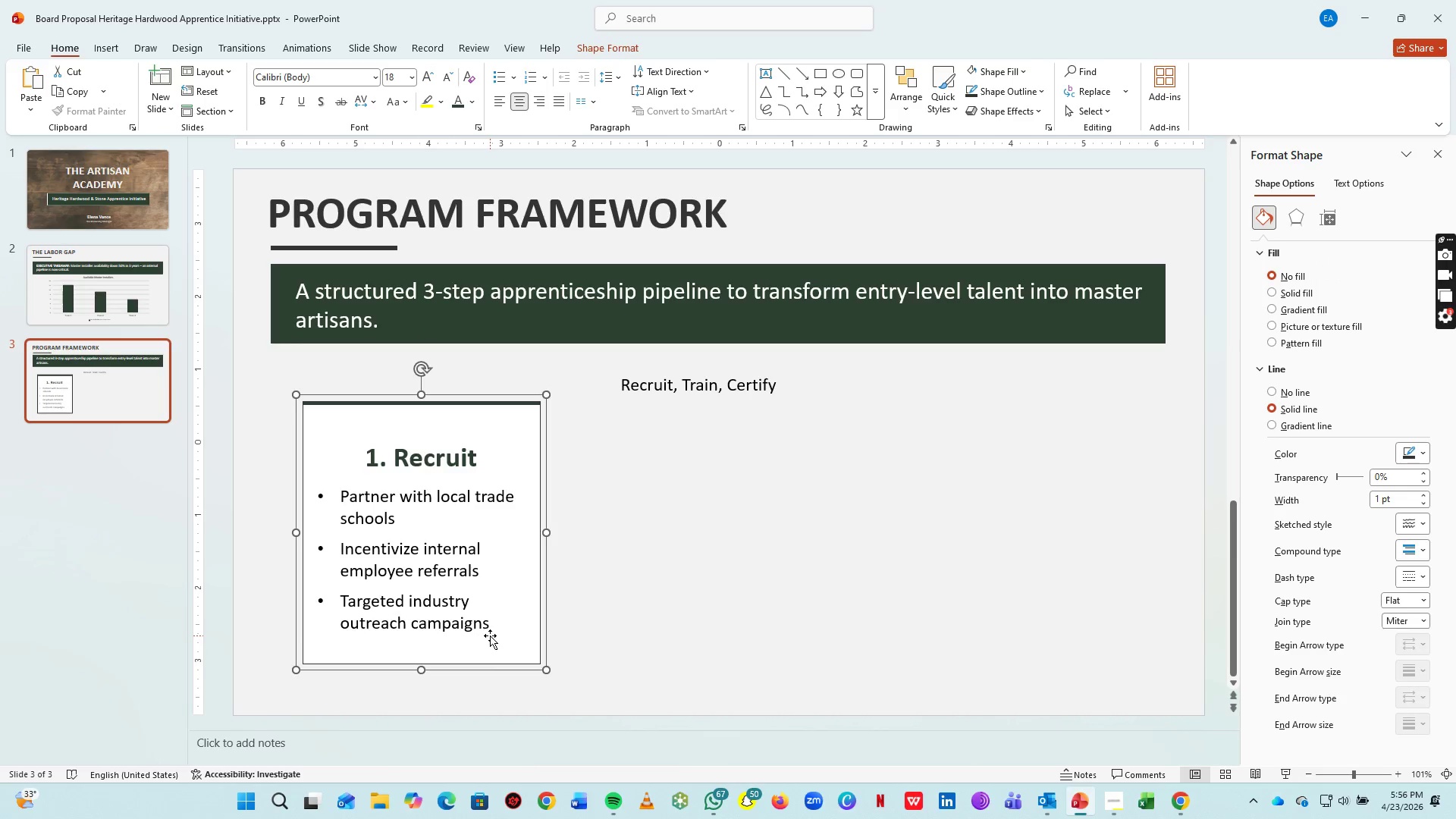 
key(ArrowDown)
 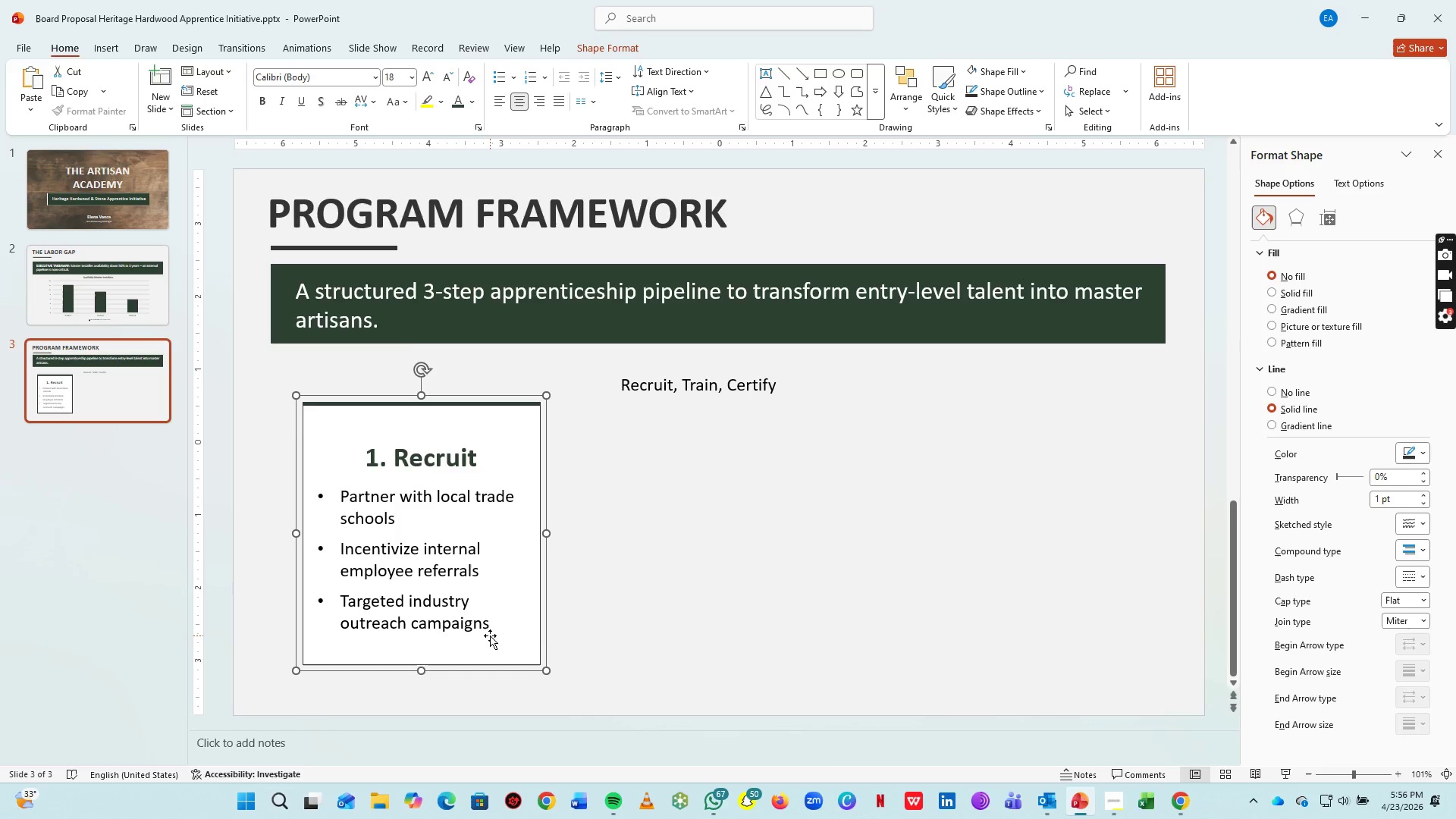 
key(ArrowDown)
 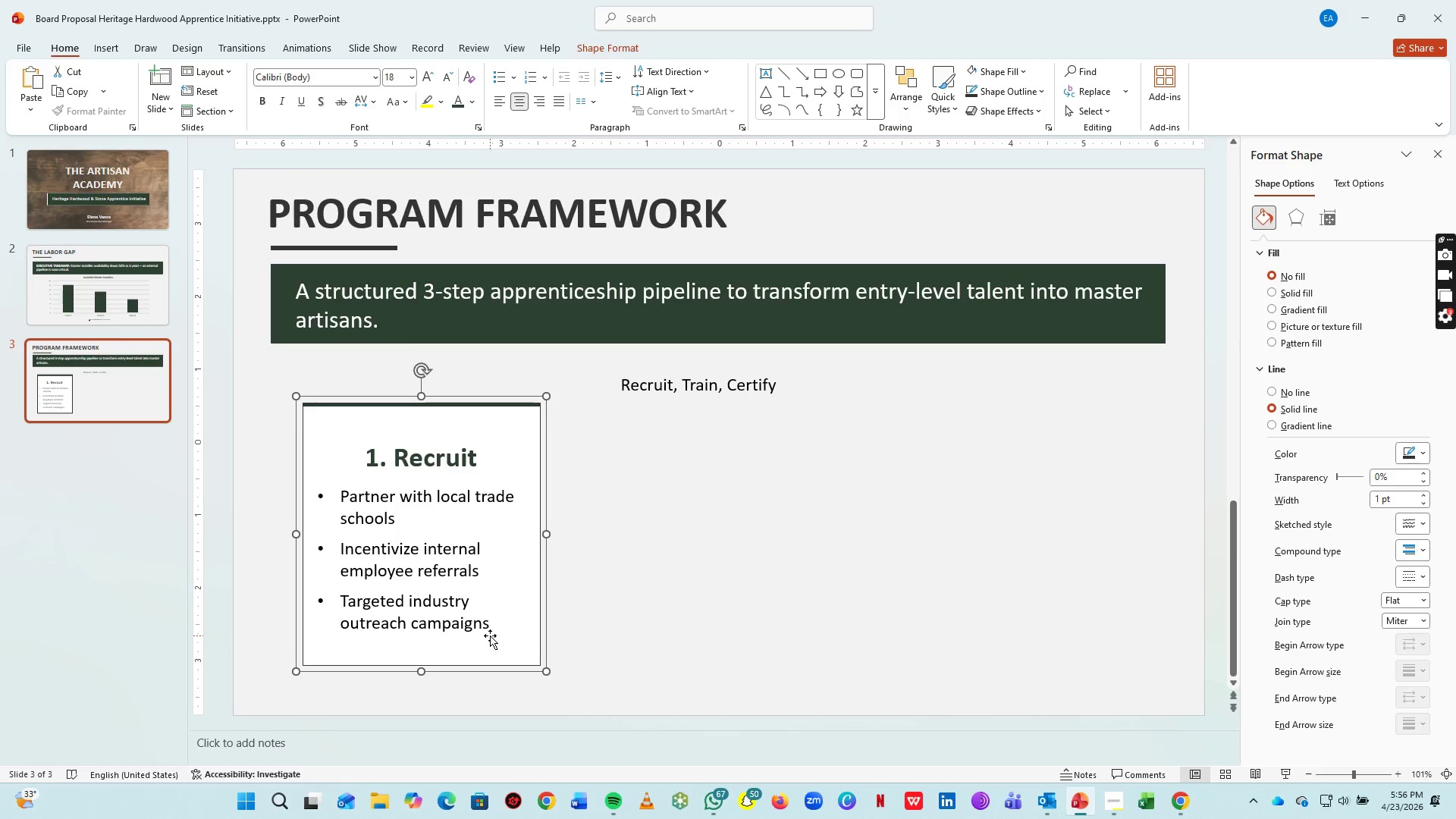 
key(ArrowDown)
 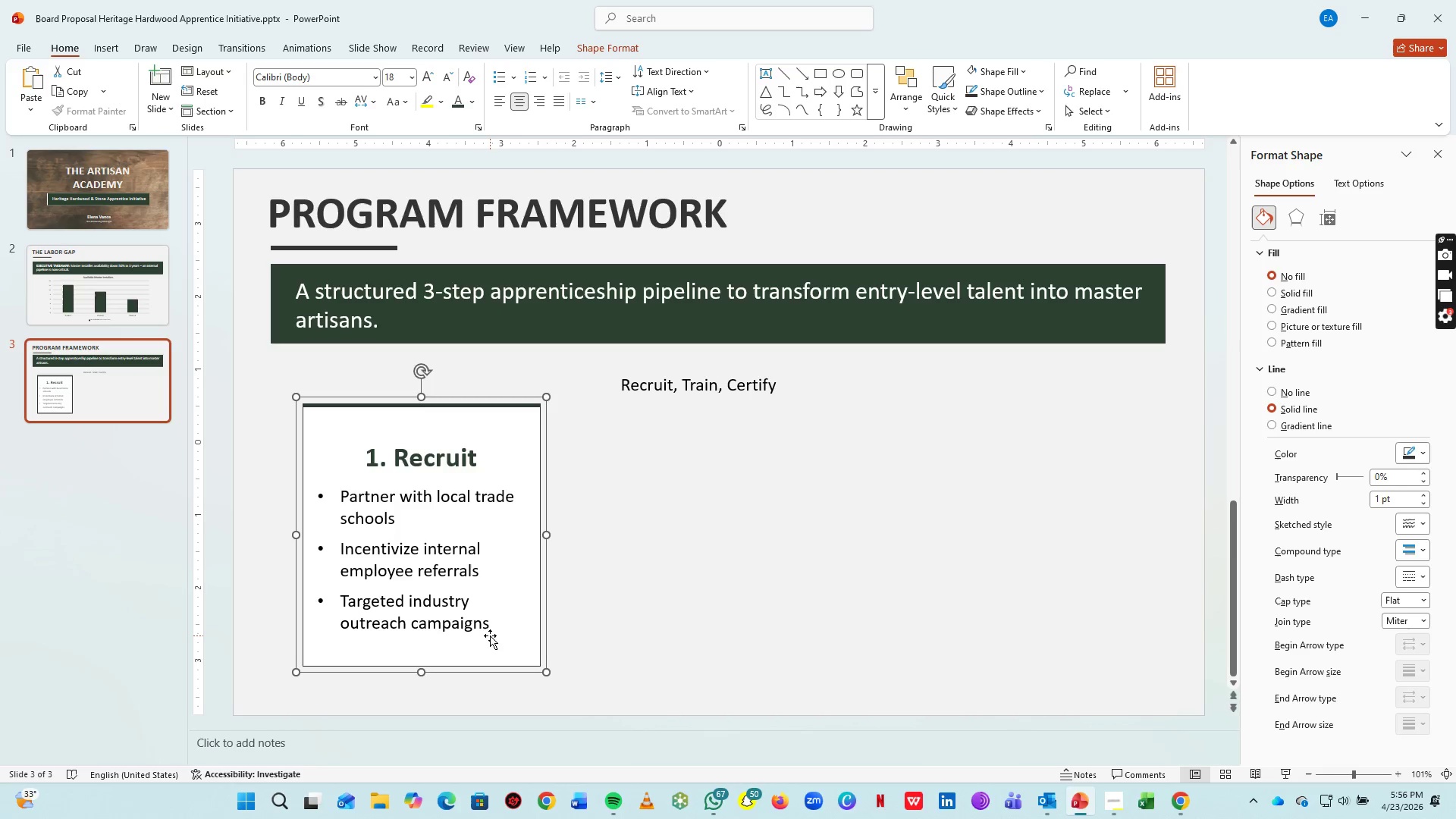 
key(ArrowDown)
 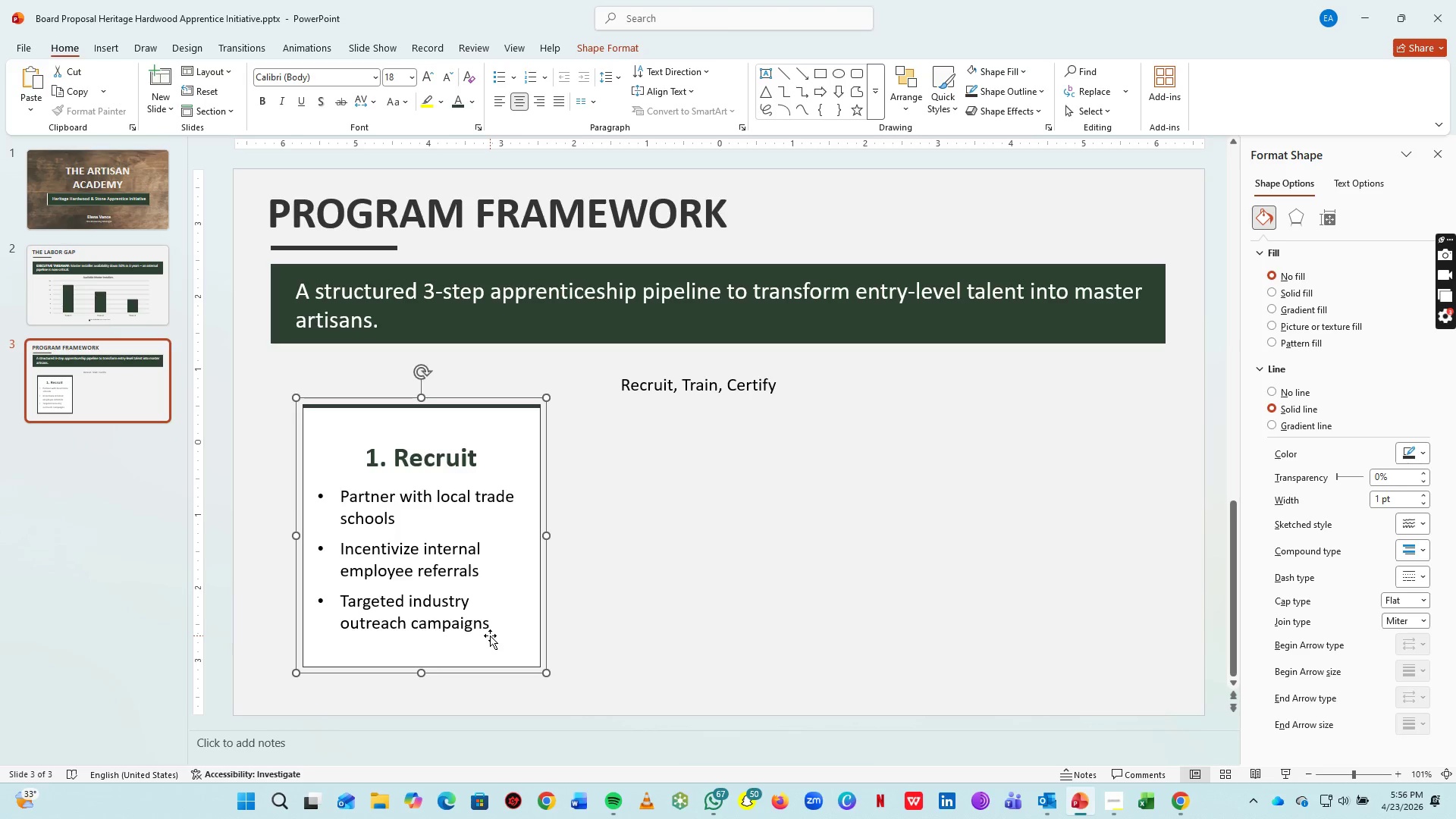 
key(ArrowDown)
 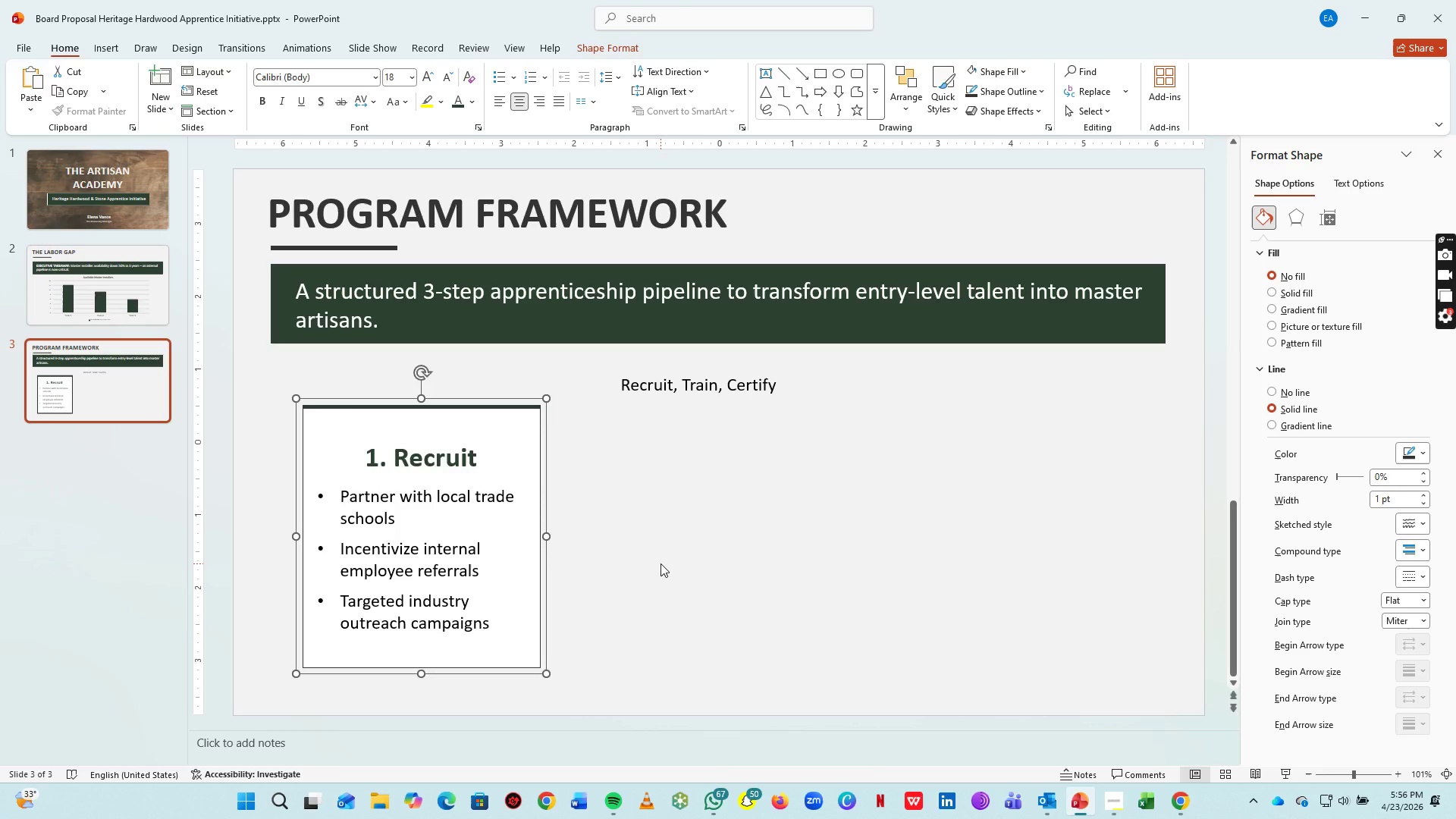 
left_click([661, 563])
 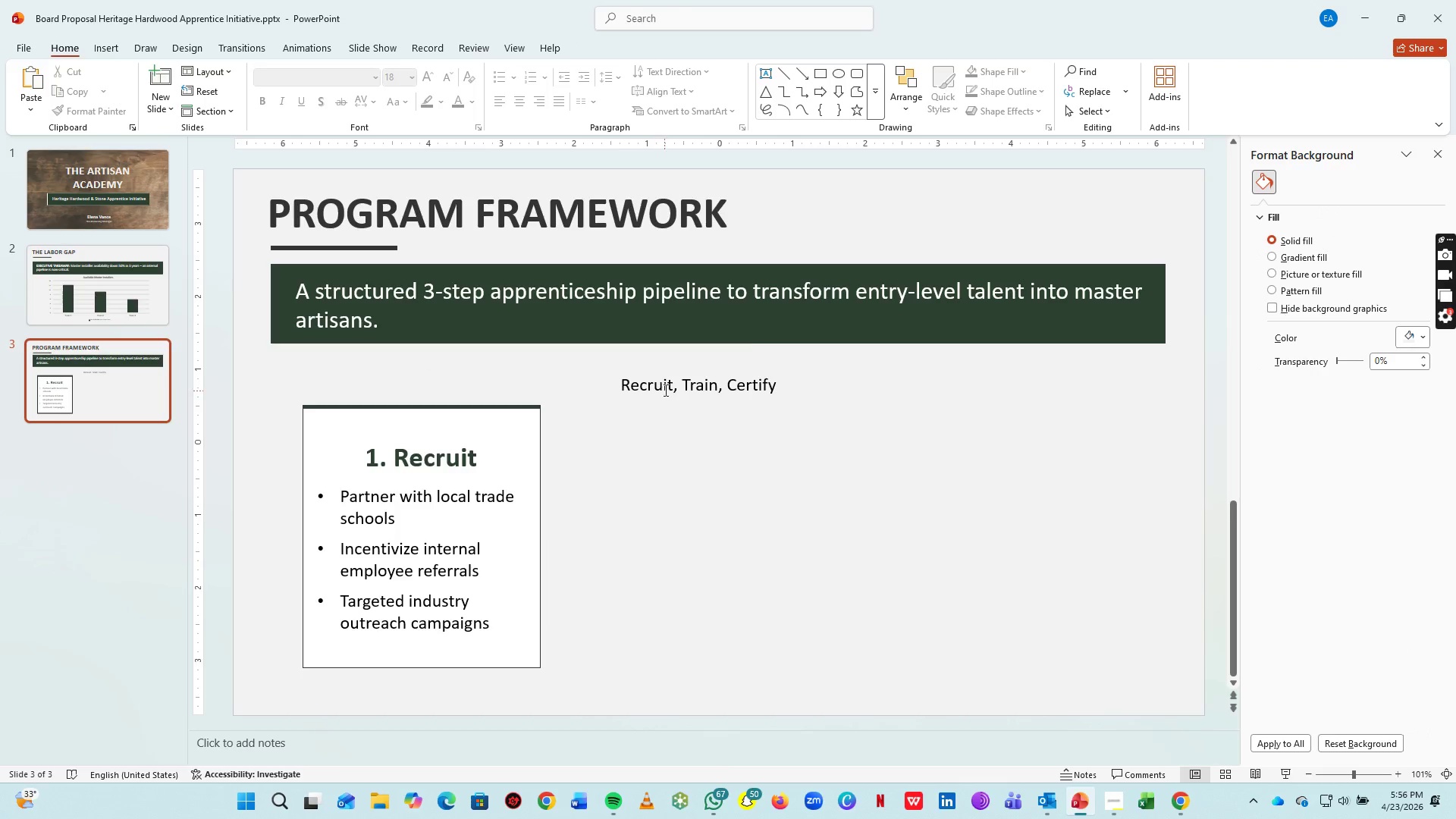 
left_click([664, 390])
 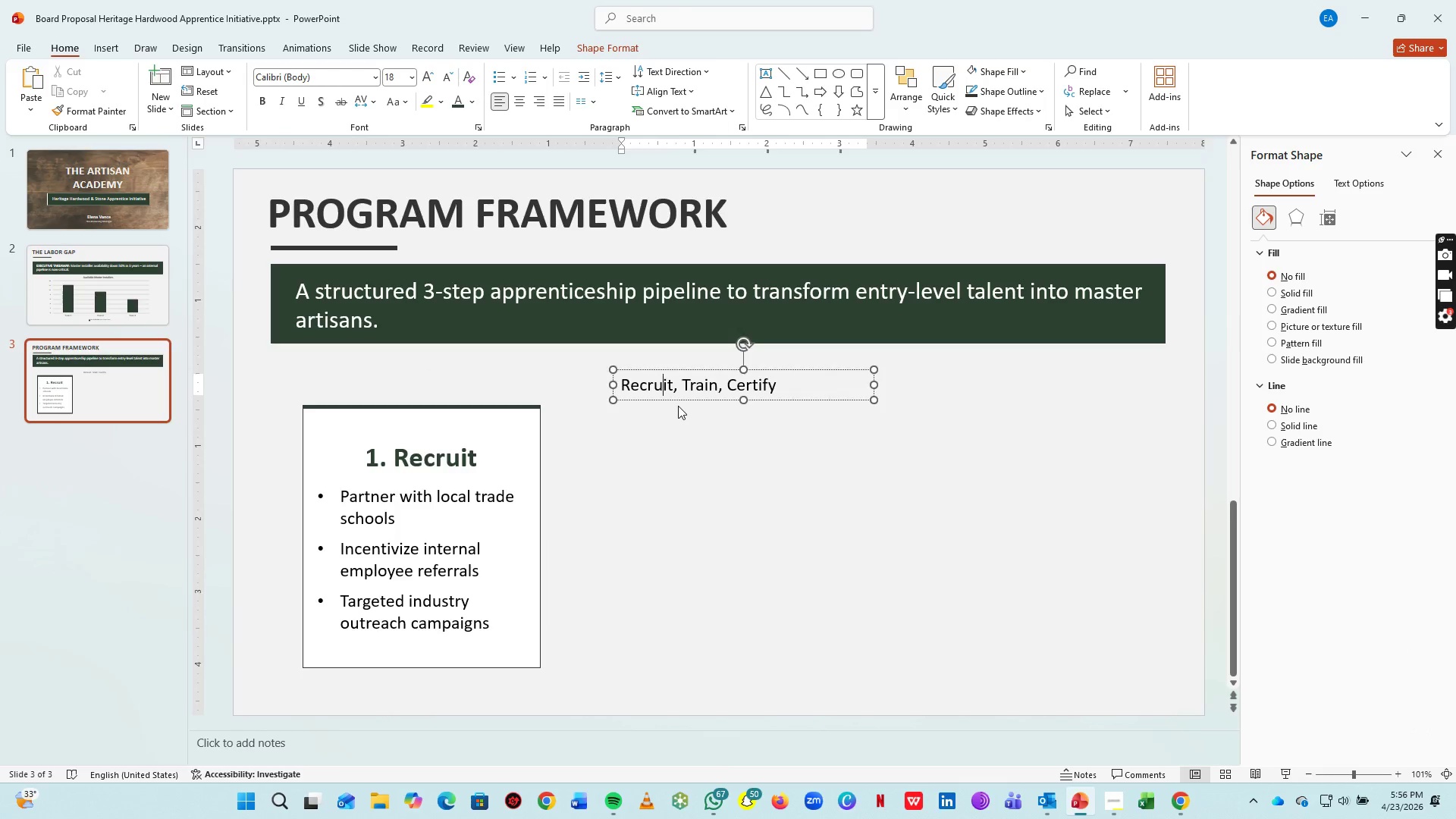 
left_click([678, 406])
 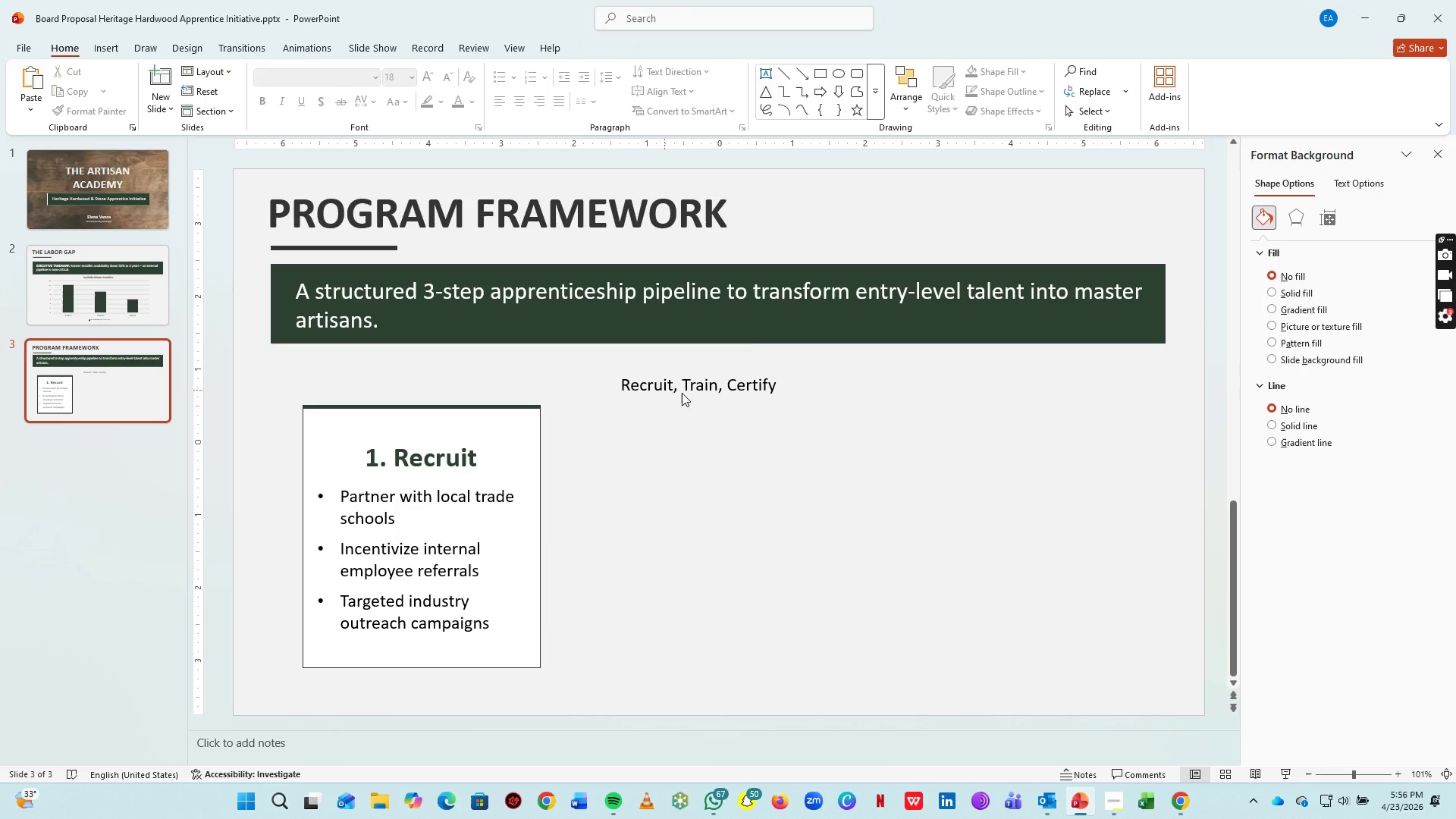 
left_click([682, 393])
 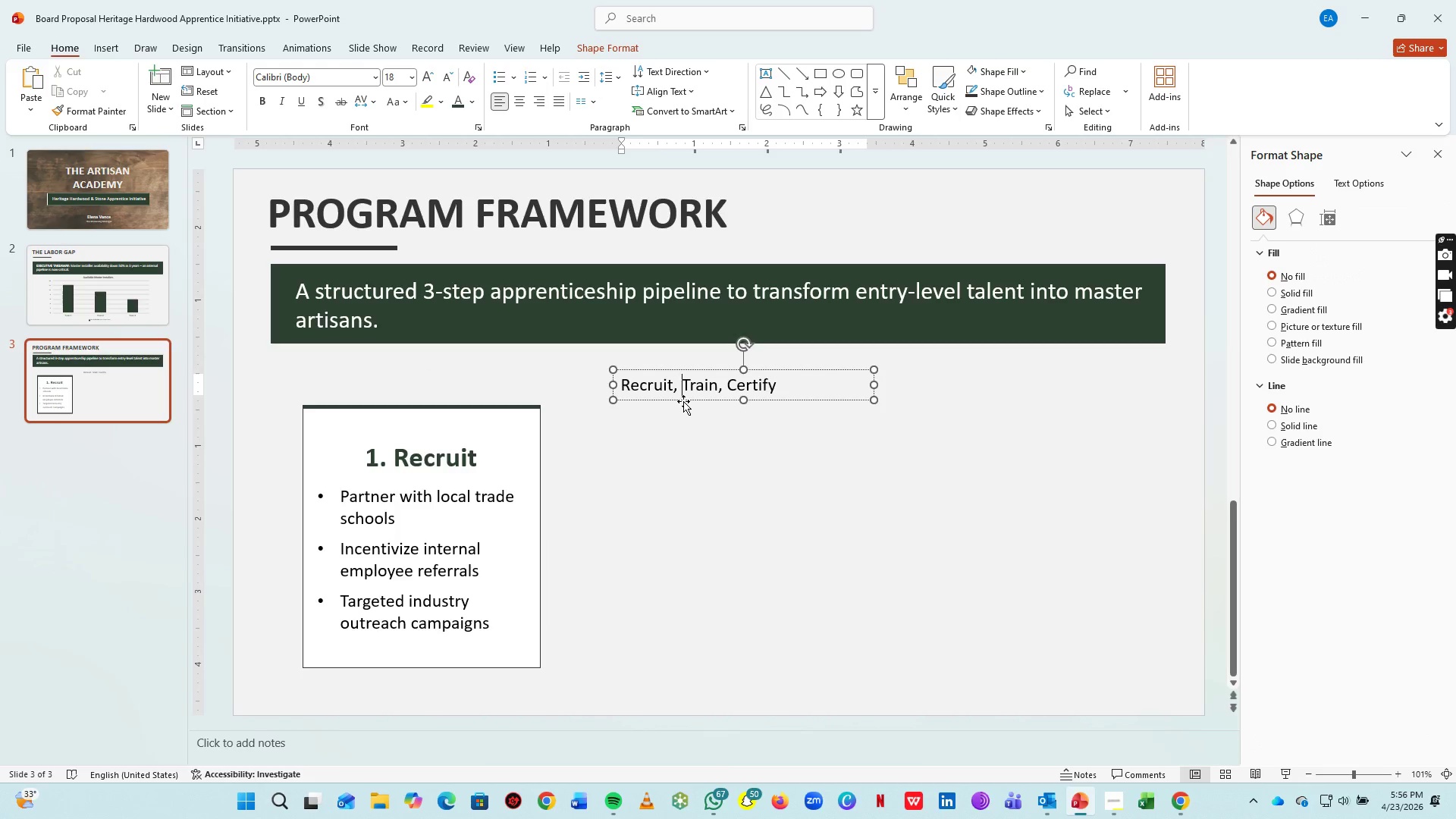 
left_click_drag(start_coordinate=[683, 401], to_coordinate=[972, 378])
 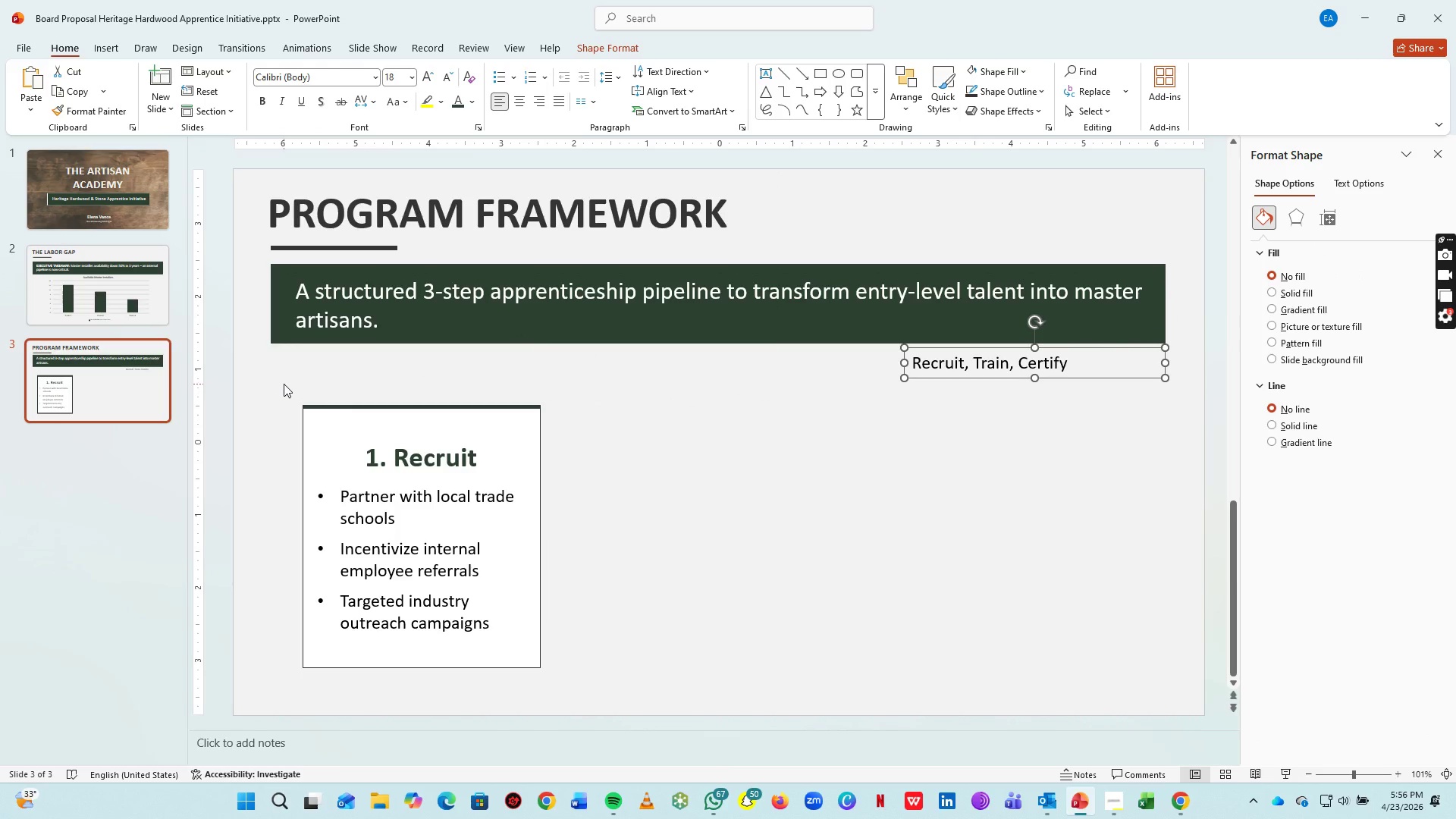 
left_click_drag(start_coordinate=[284, 384], to_coordinate=[642, 679])
 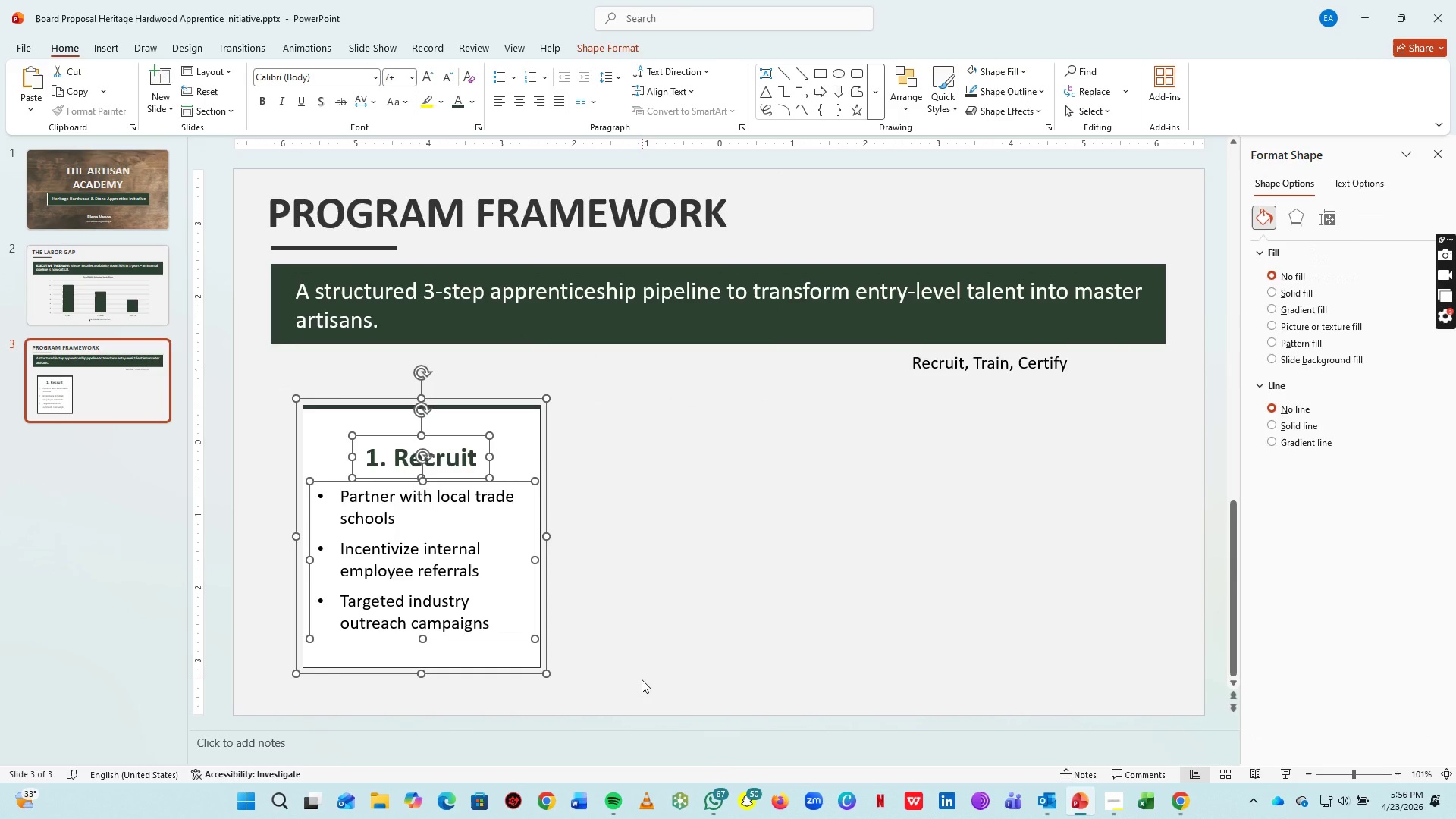 
key(Control+G)
 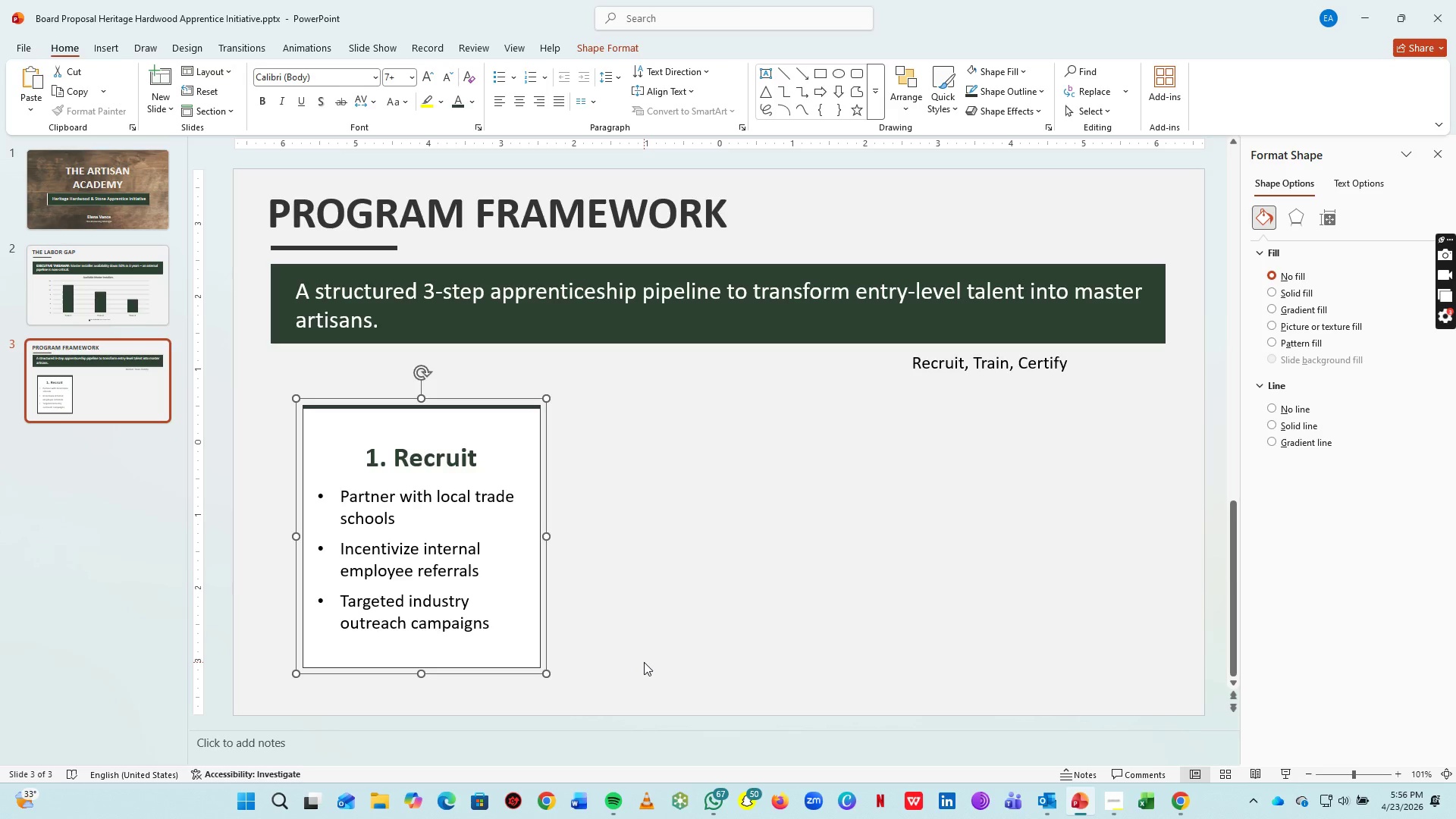 
key(Control+C)
 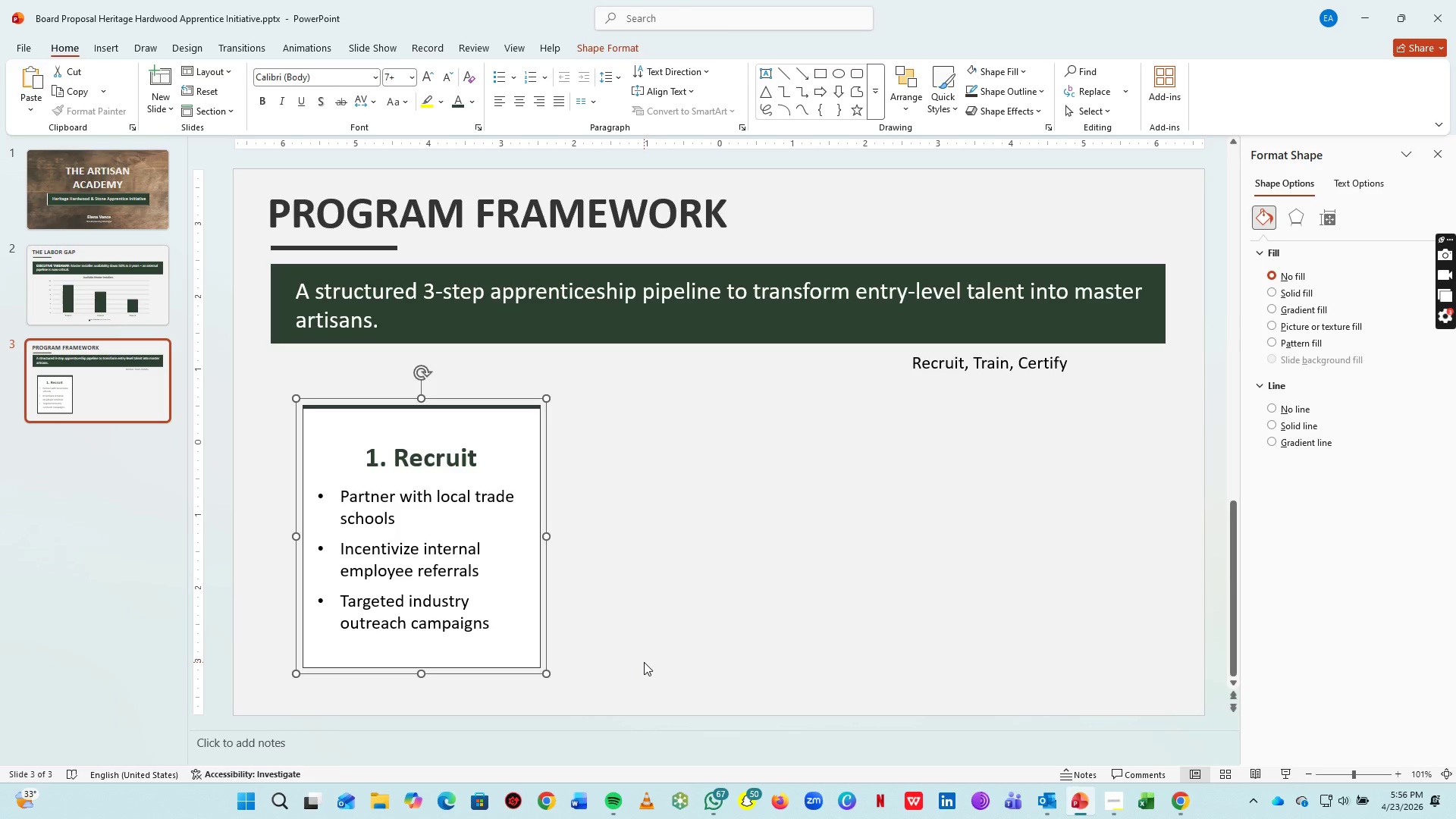 
key(Control+V)
 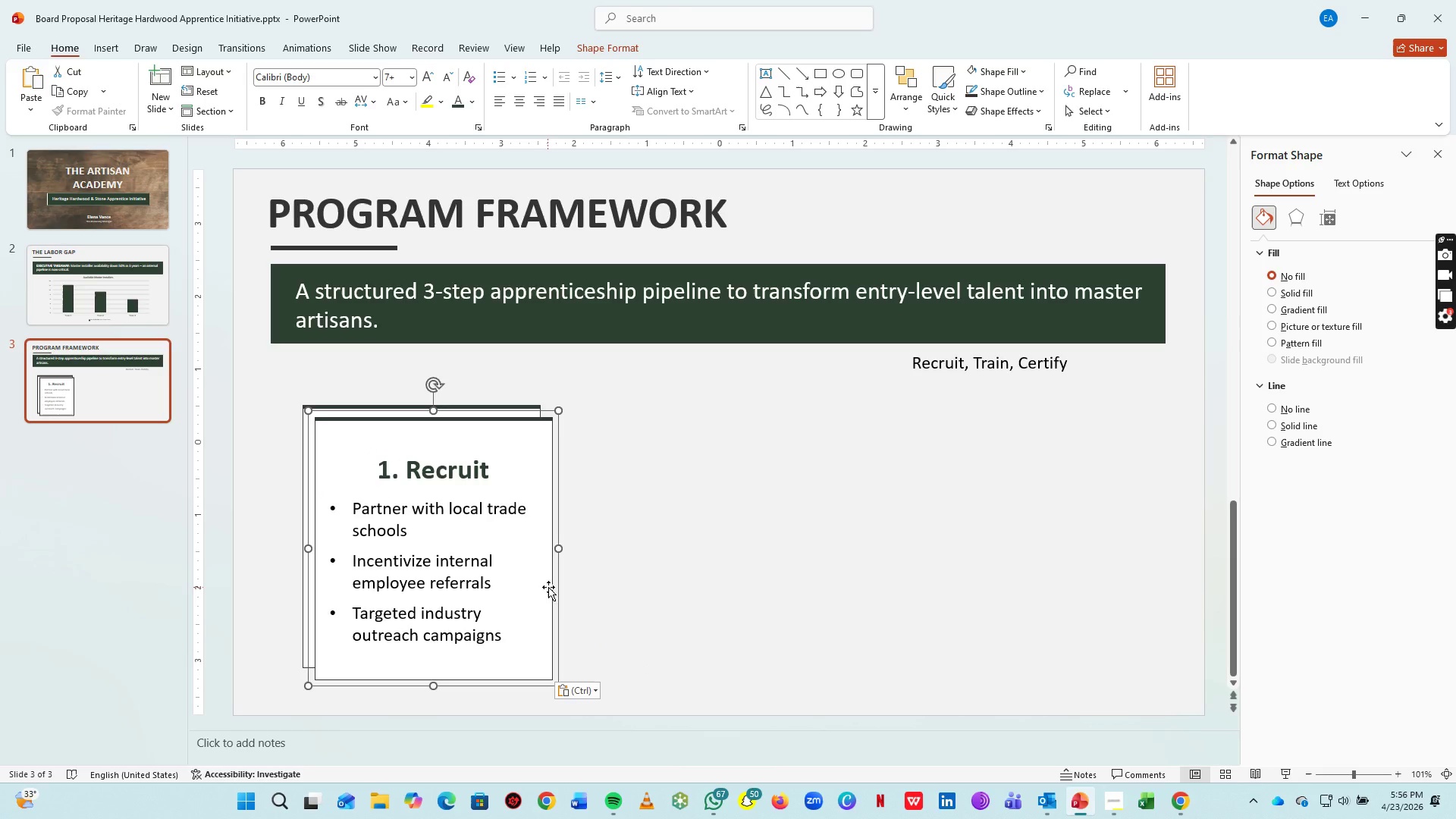 
left_click_drag(start_coordinate=[551, 587], to_coordinate=[1145, 574])
 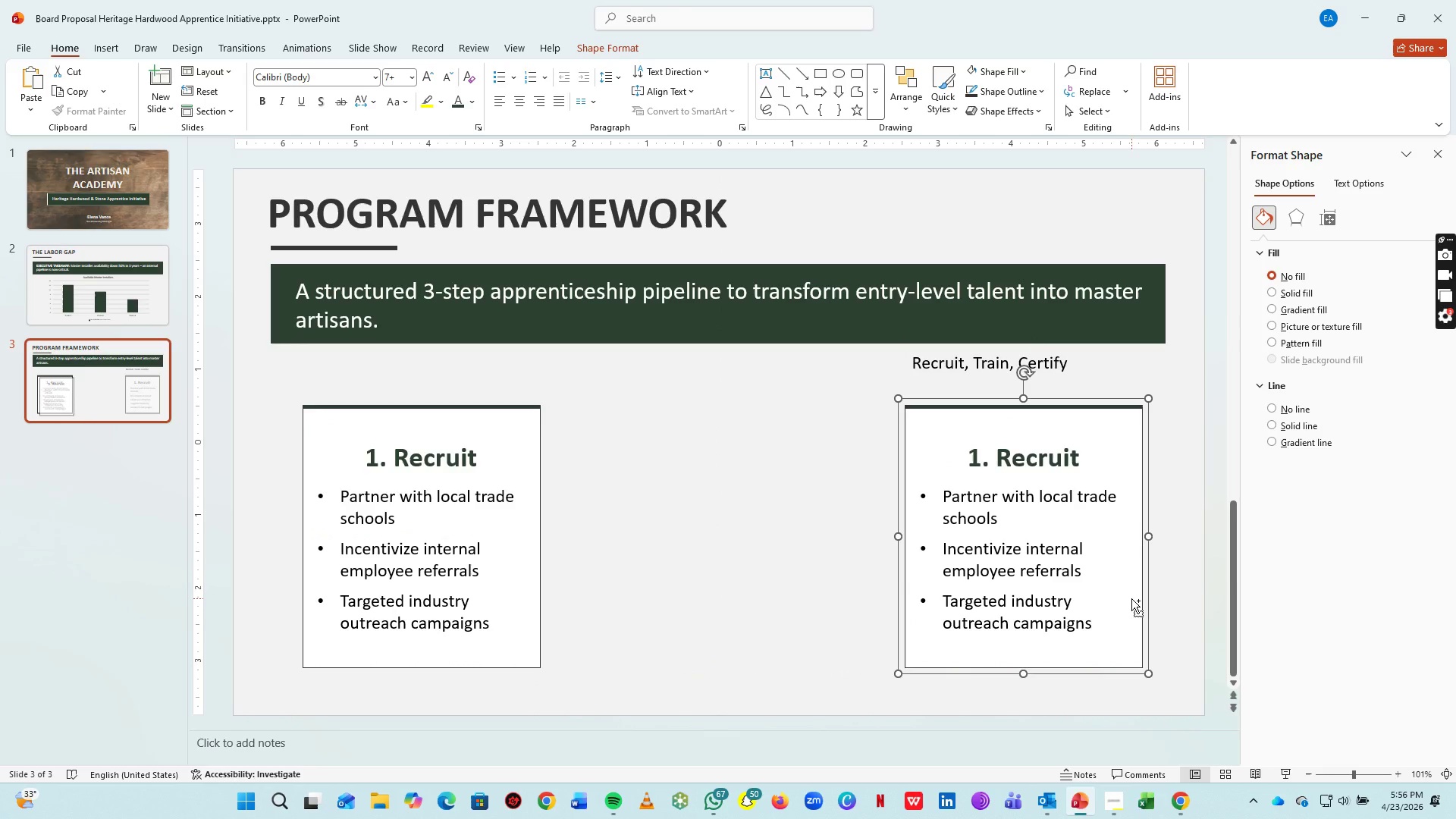 
key(Control+C)
 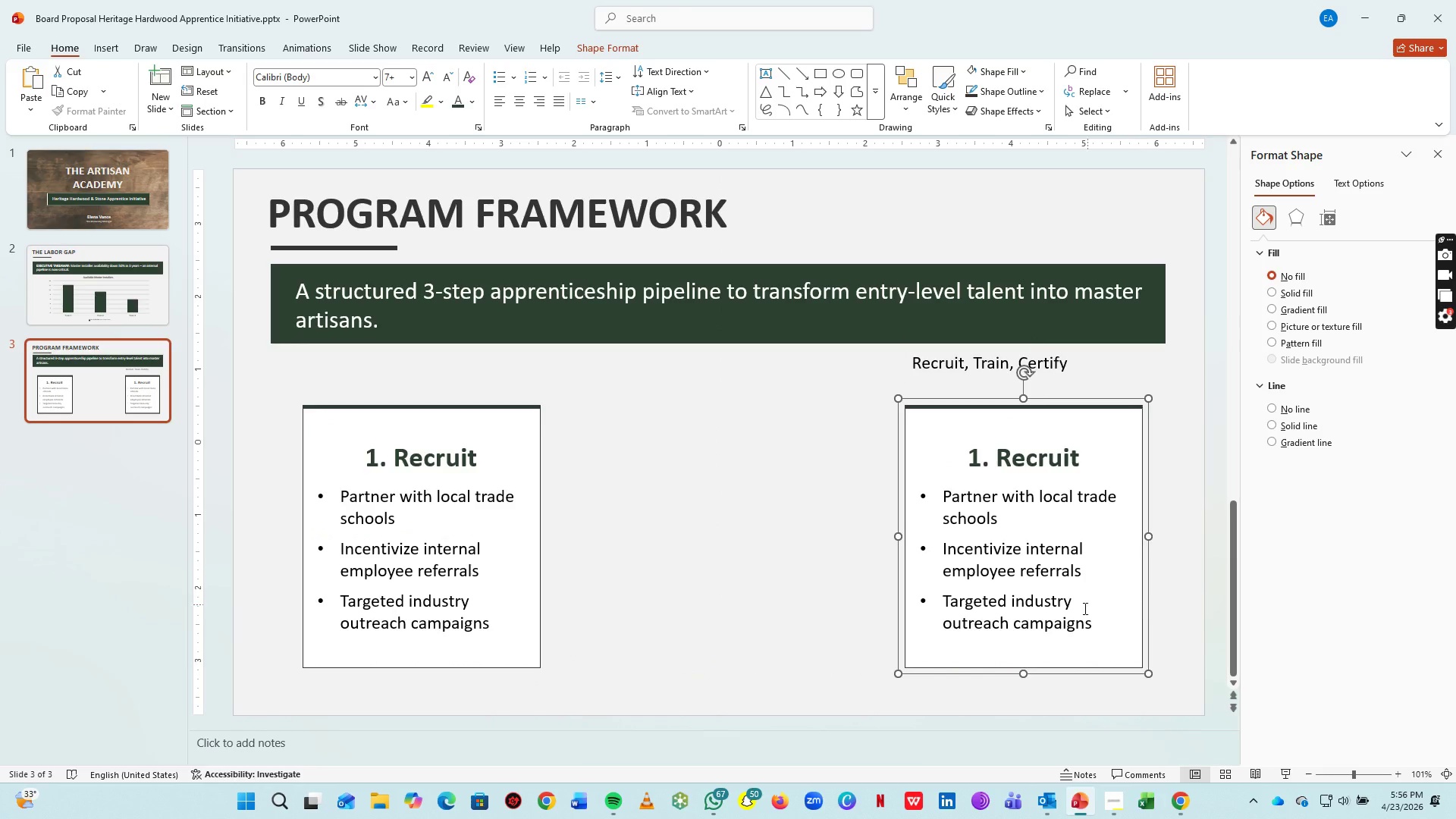 
key(Control+V)
 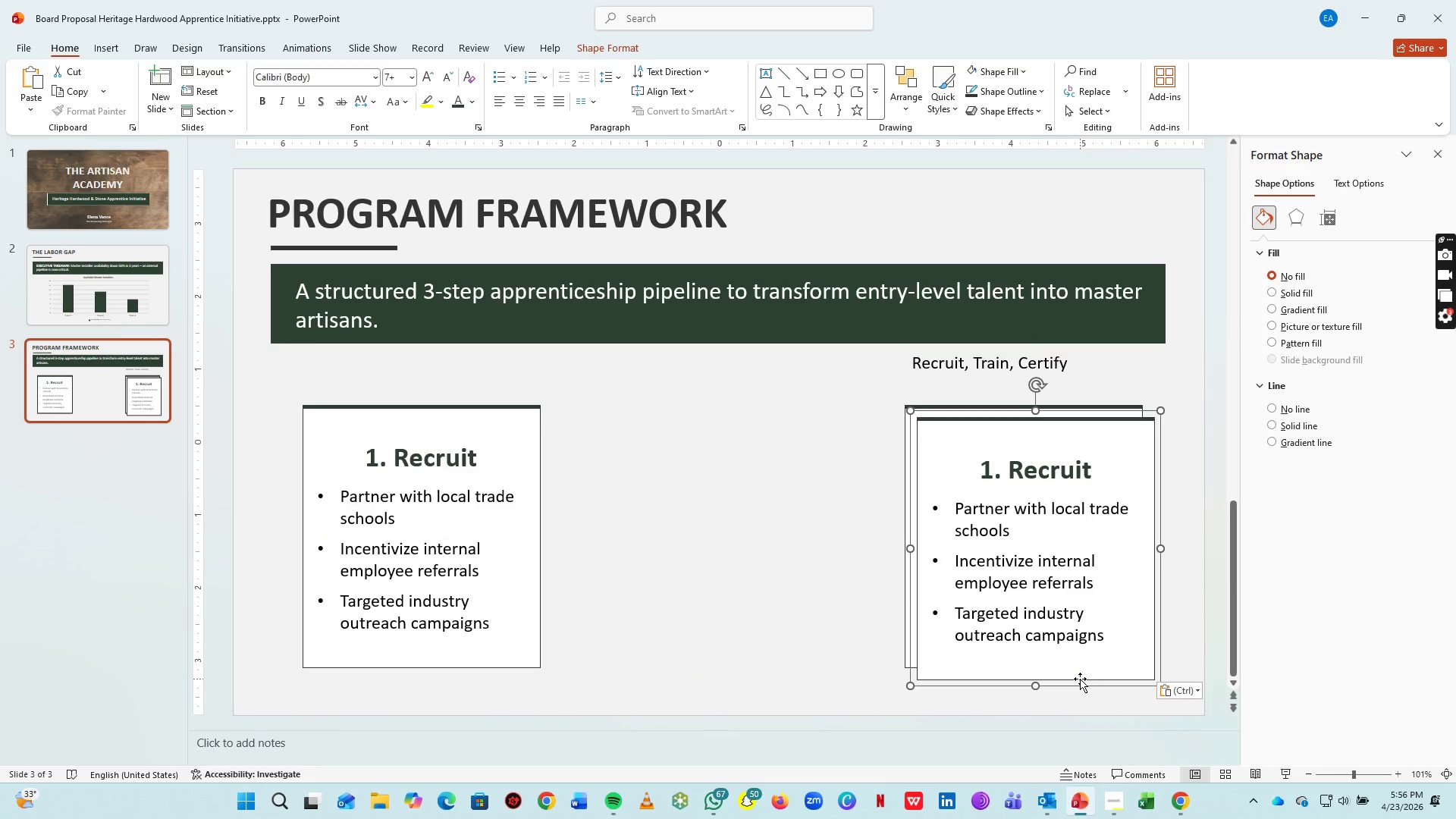 
left_click_drag(start_coordinate=[1080, 679], to_coordinate=[773, 666])
 